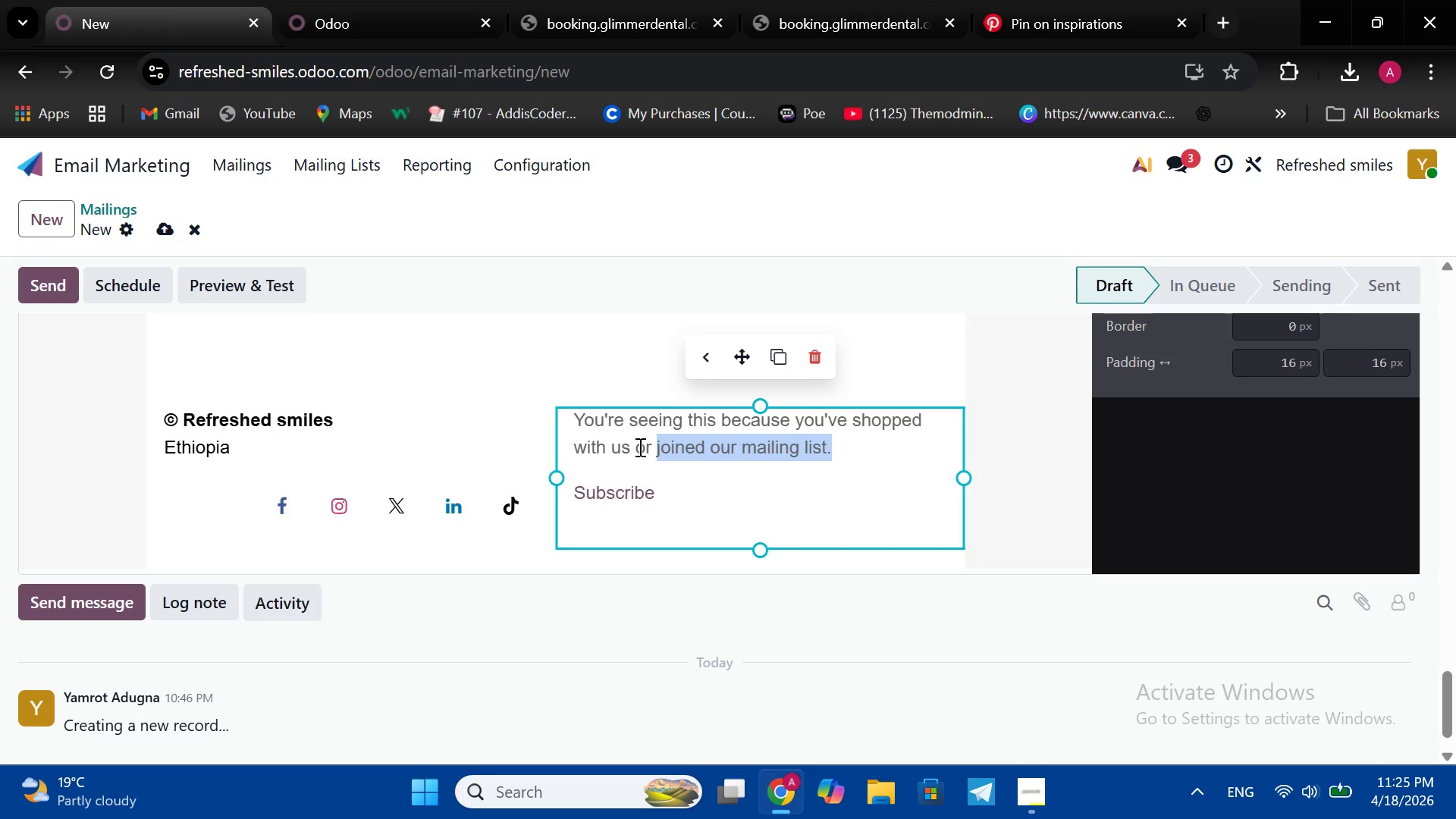 
left_click_drag(start_coordinate=[846, 449], to_coordinate=[567, 427])
 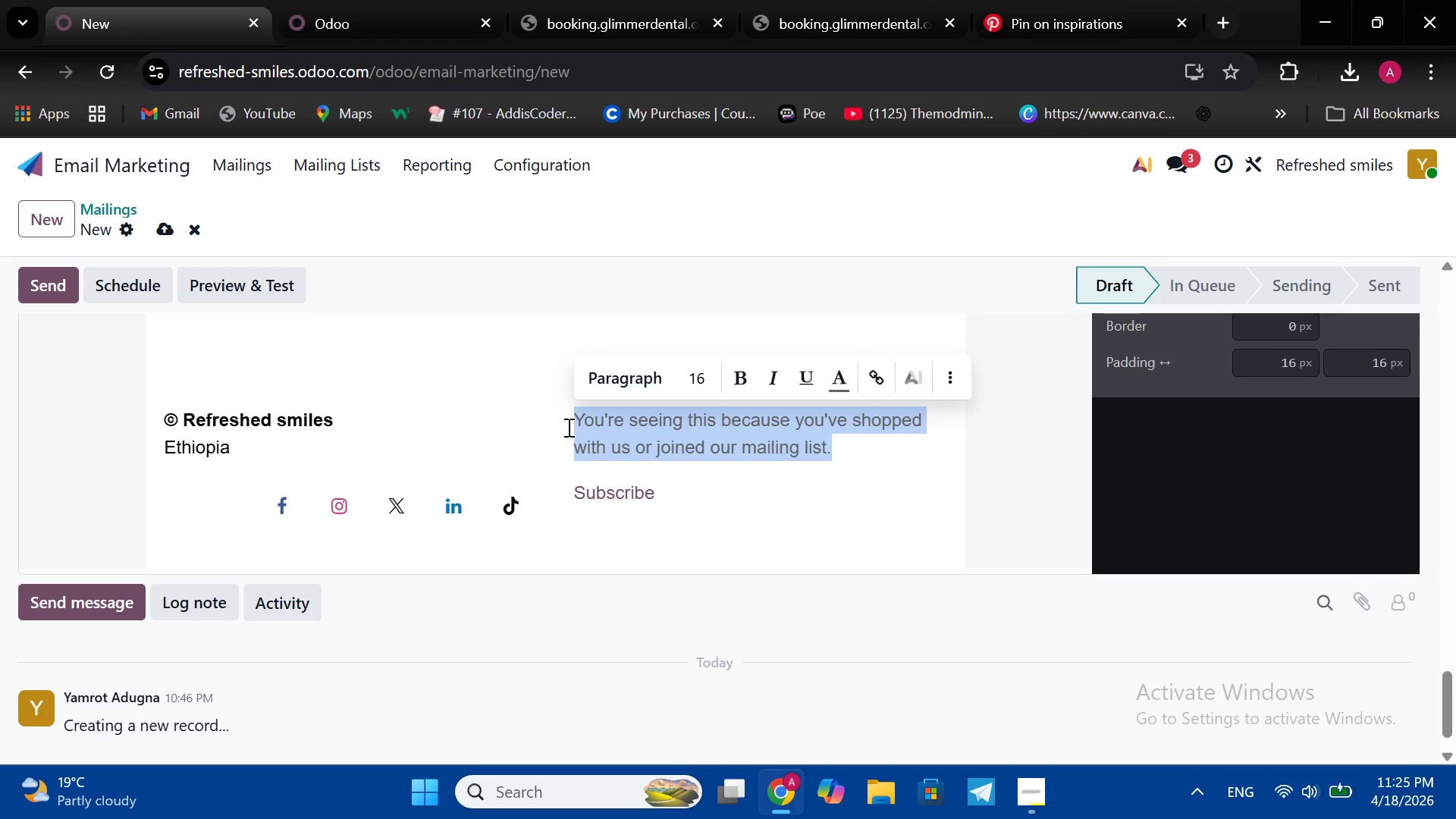 
key(Control+C)
 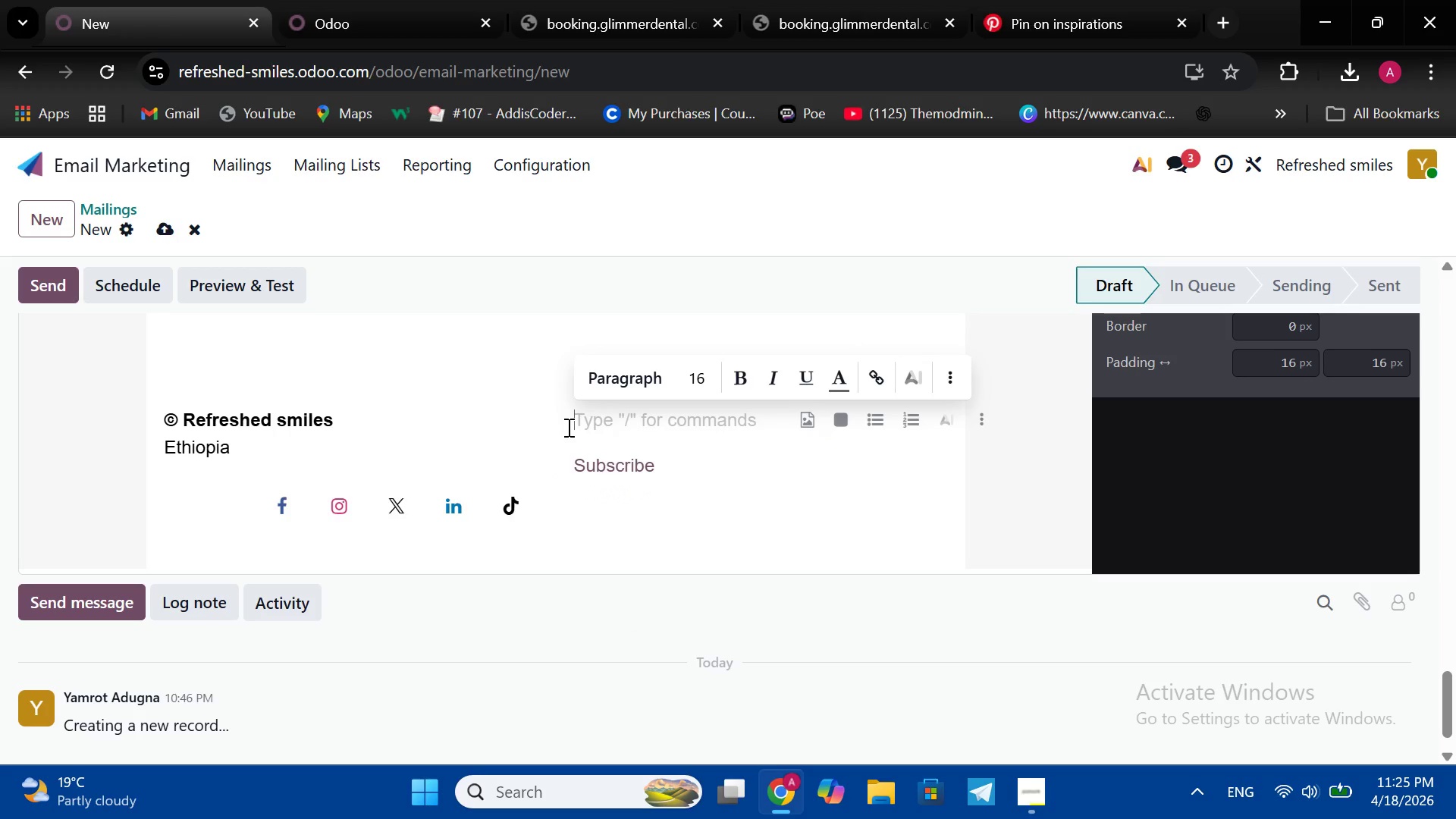 
key(Control+X)
 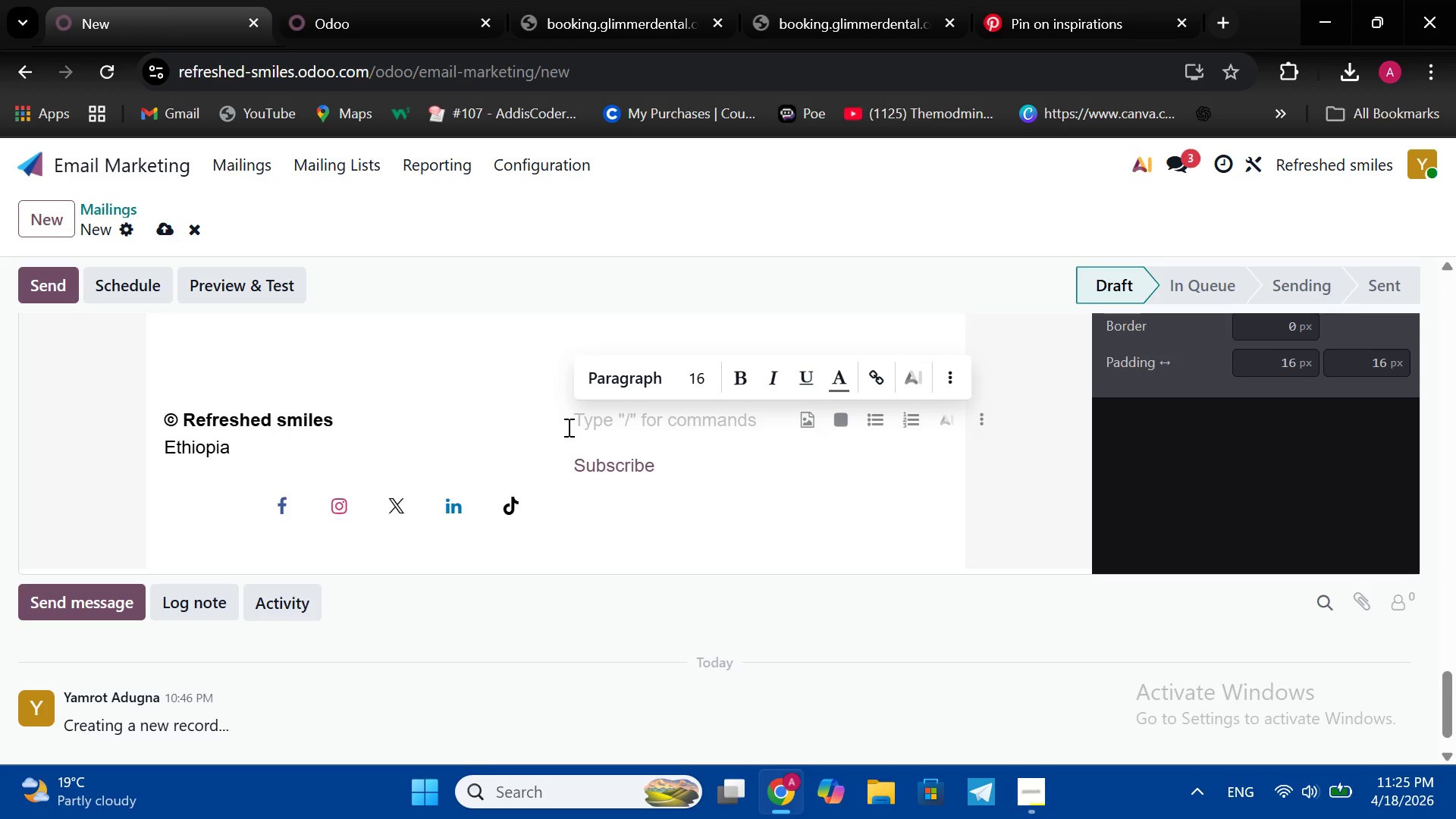 
type(Smiles, giggles and laughter!!!)
 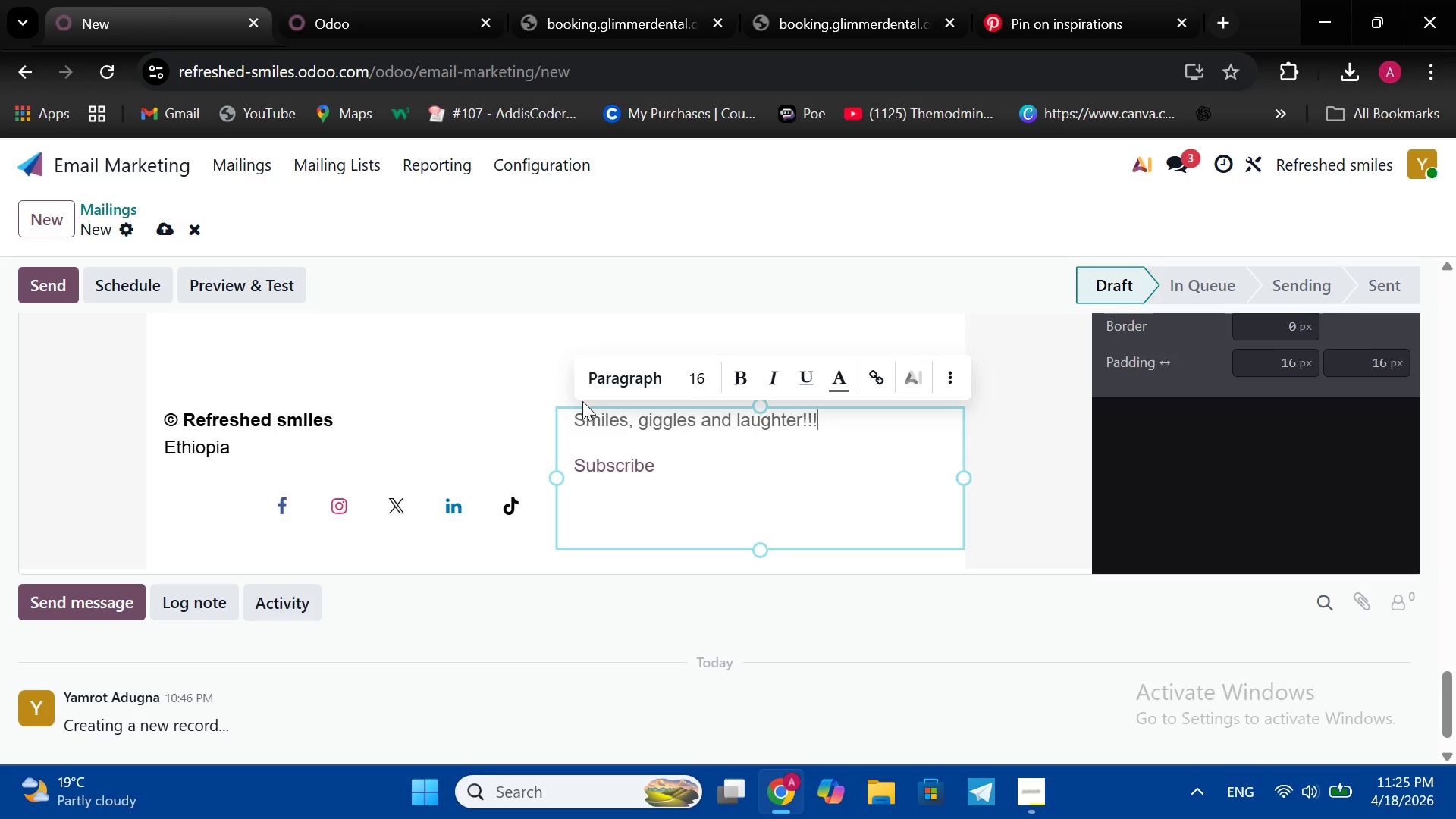 
scroll: coordinate [387, 420], scroll_direction: up, amount: 1.0
 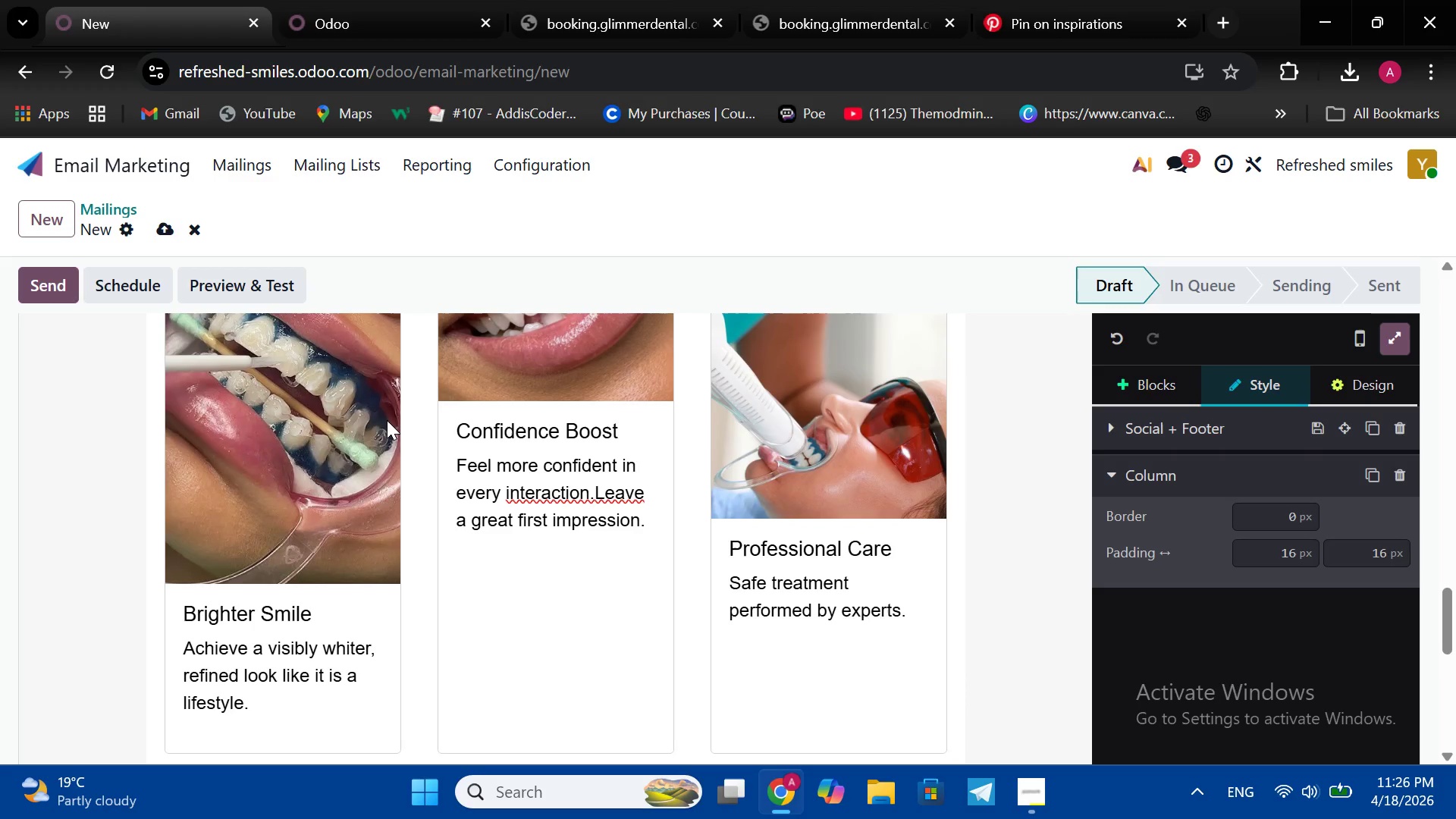 
wait(12.73)
 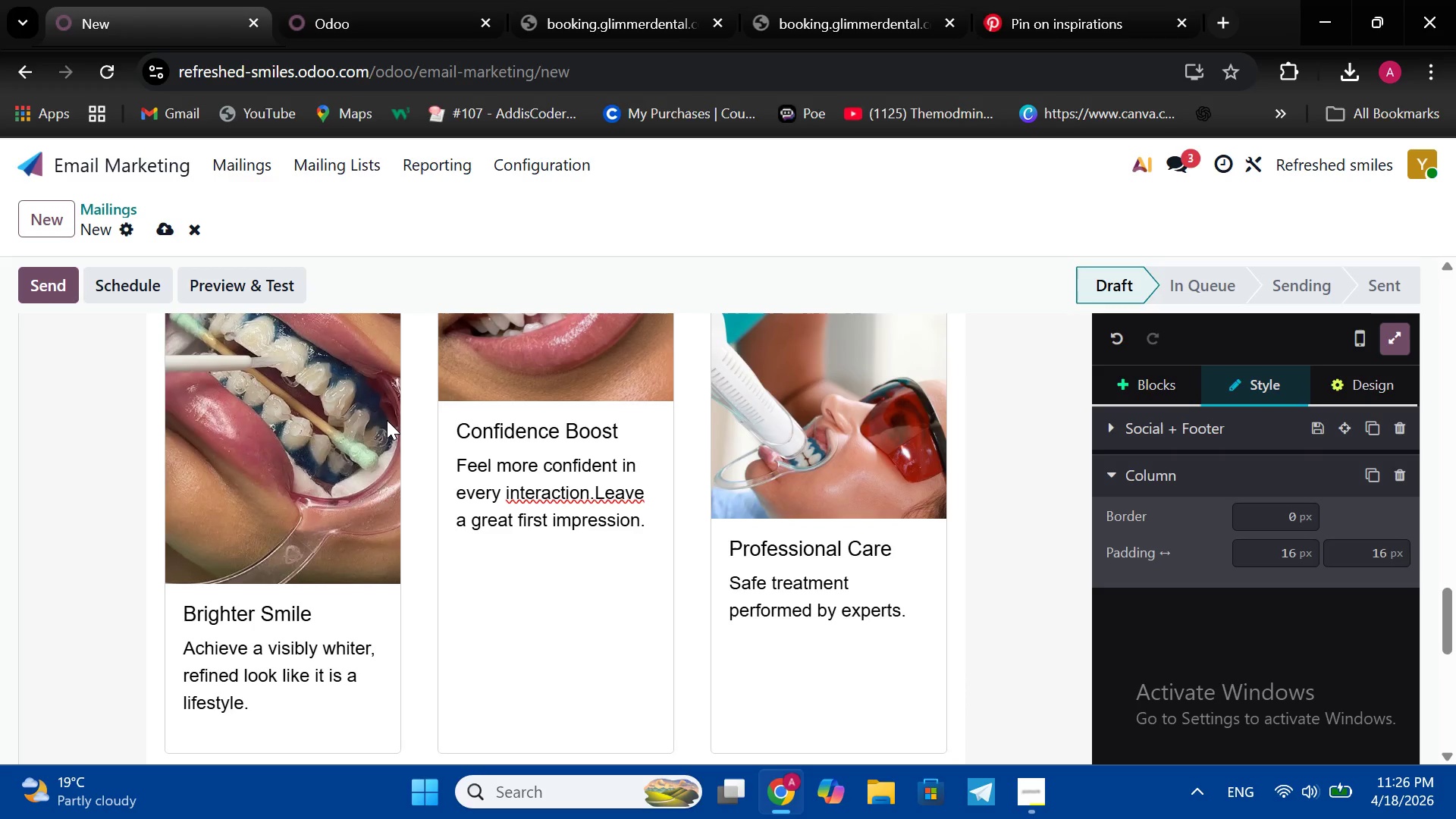 
scroll: coordinate [1012, 434], scroll_direction: up, amount: 2.0
 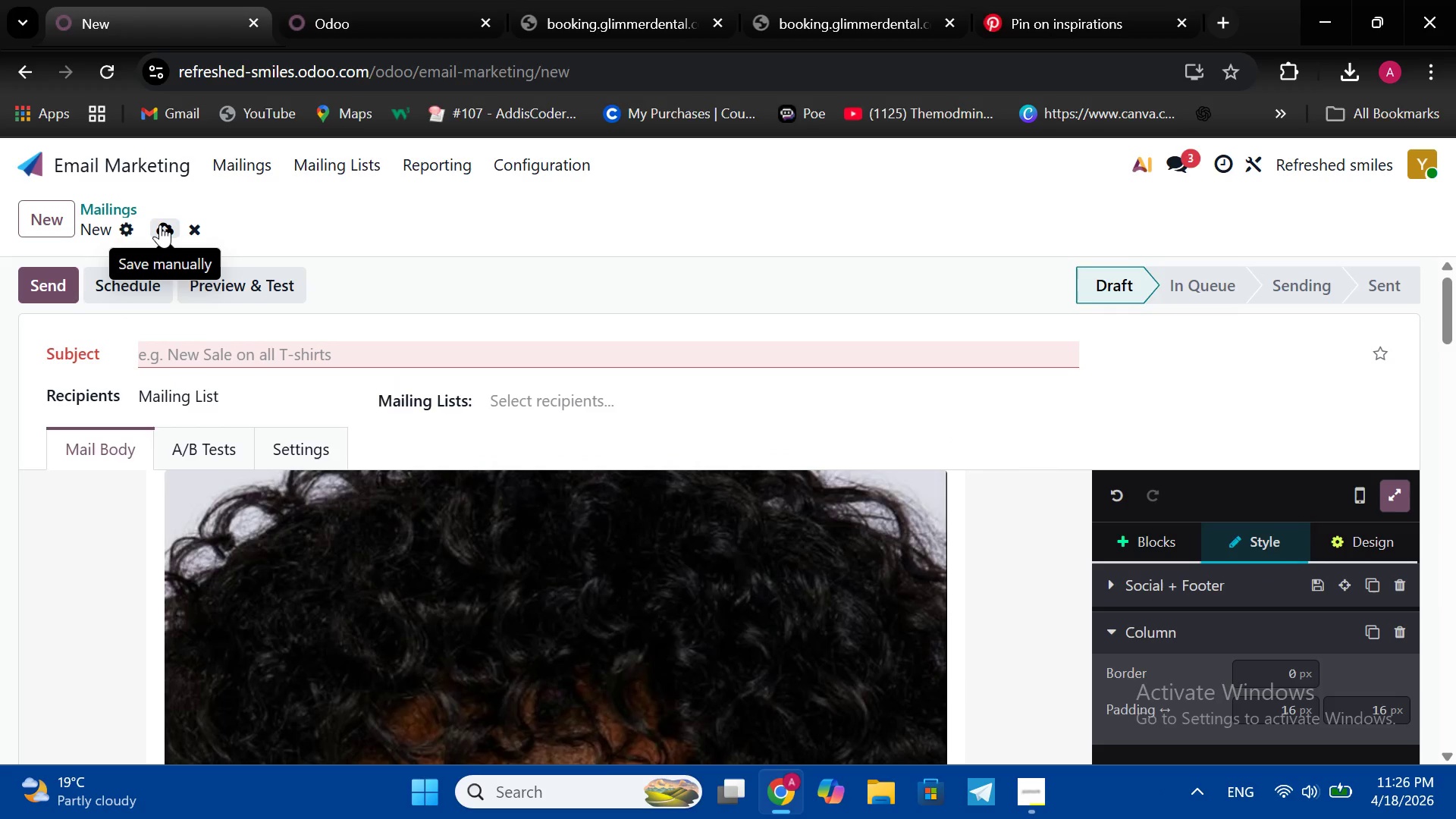 
left_click([160, 224])
 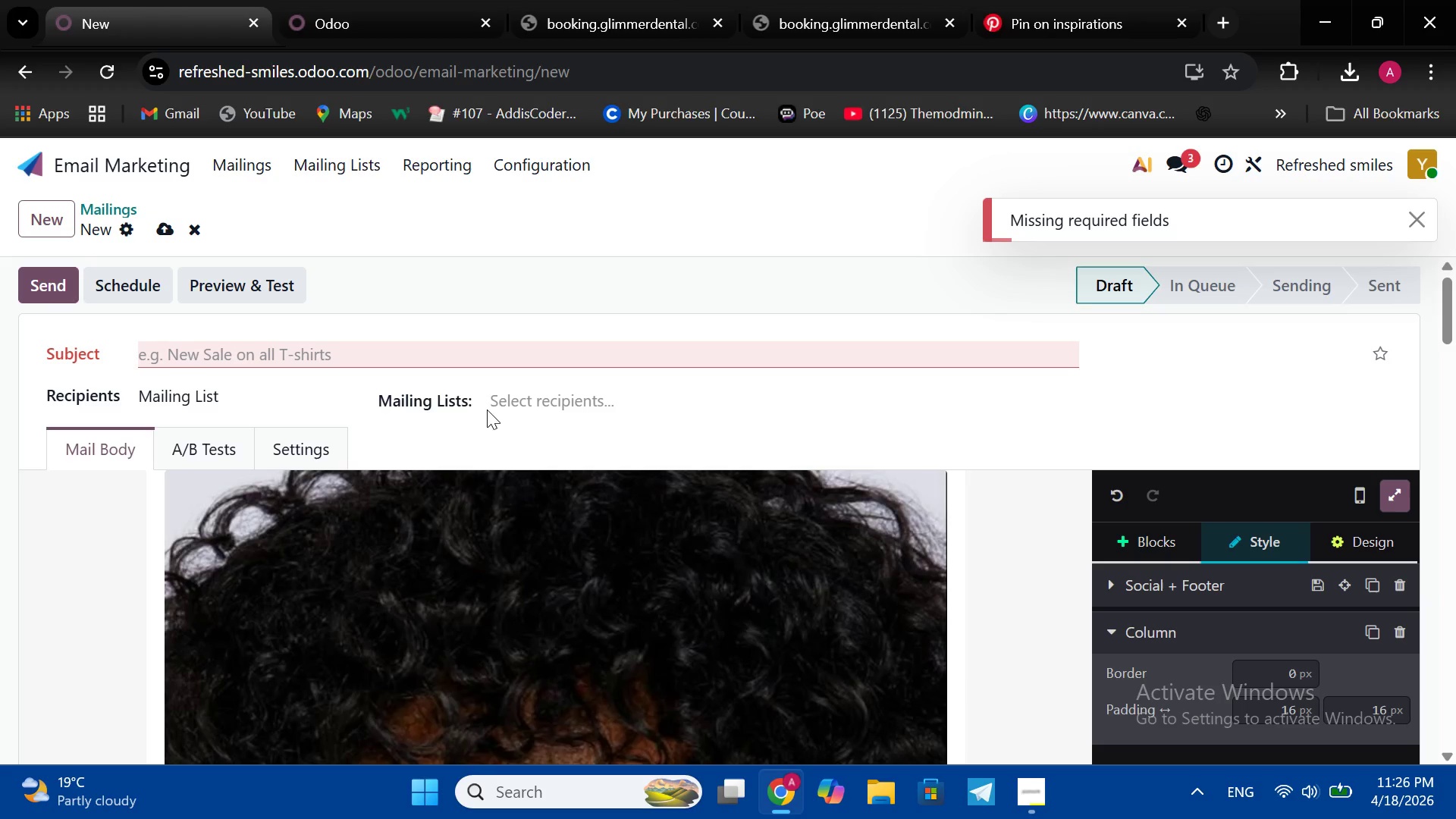 
wait(5.2)
 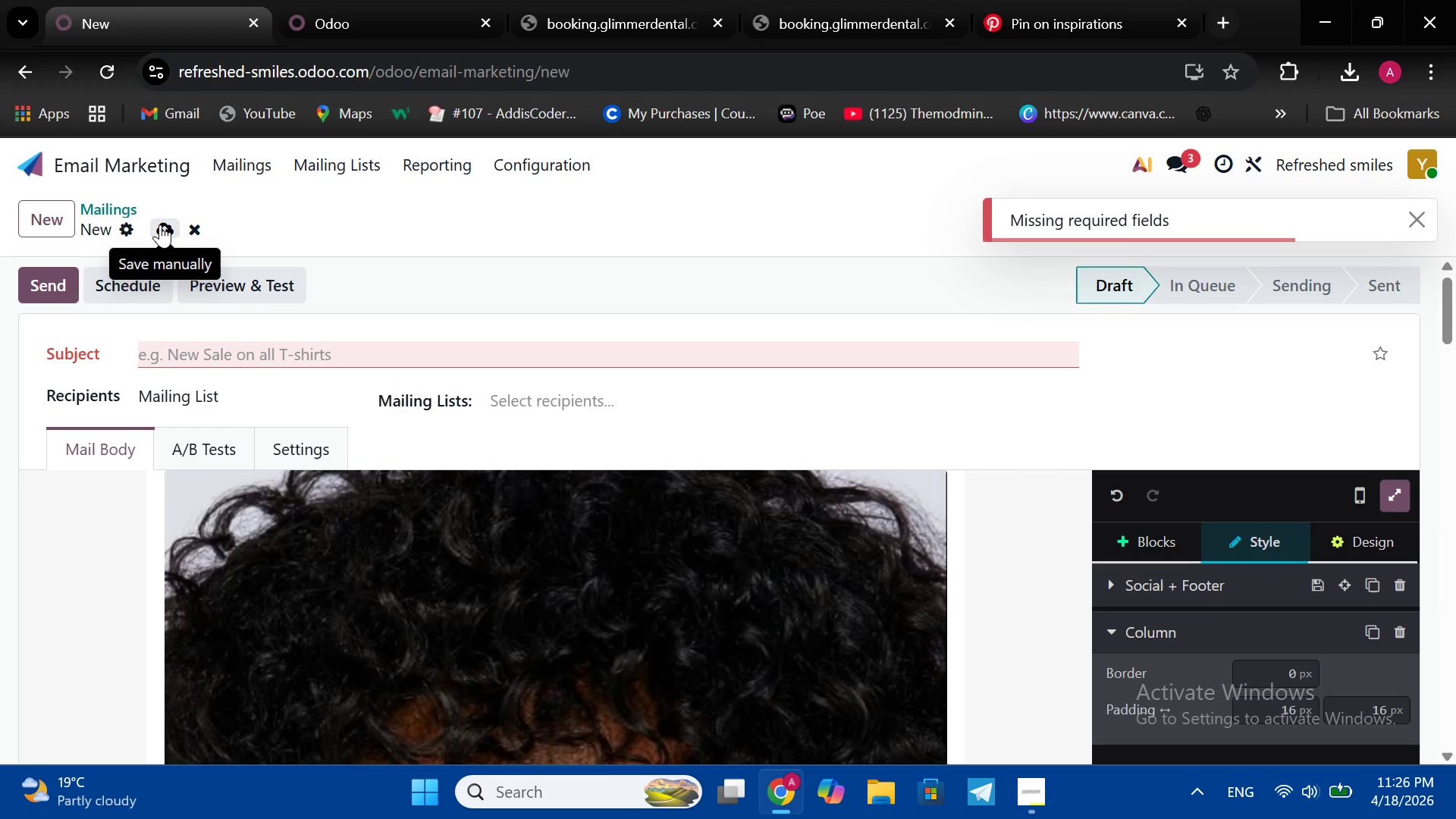 
left_click([501, 397])
 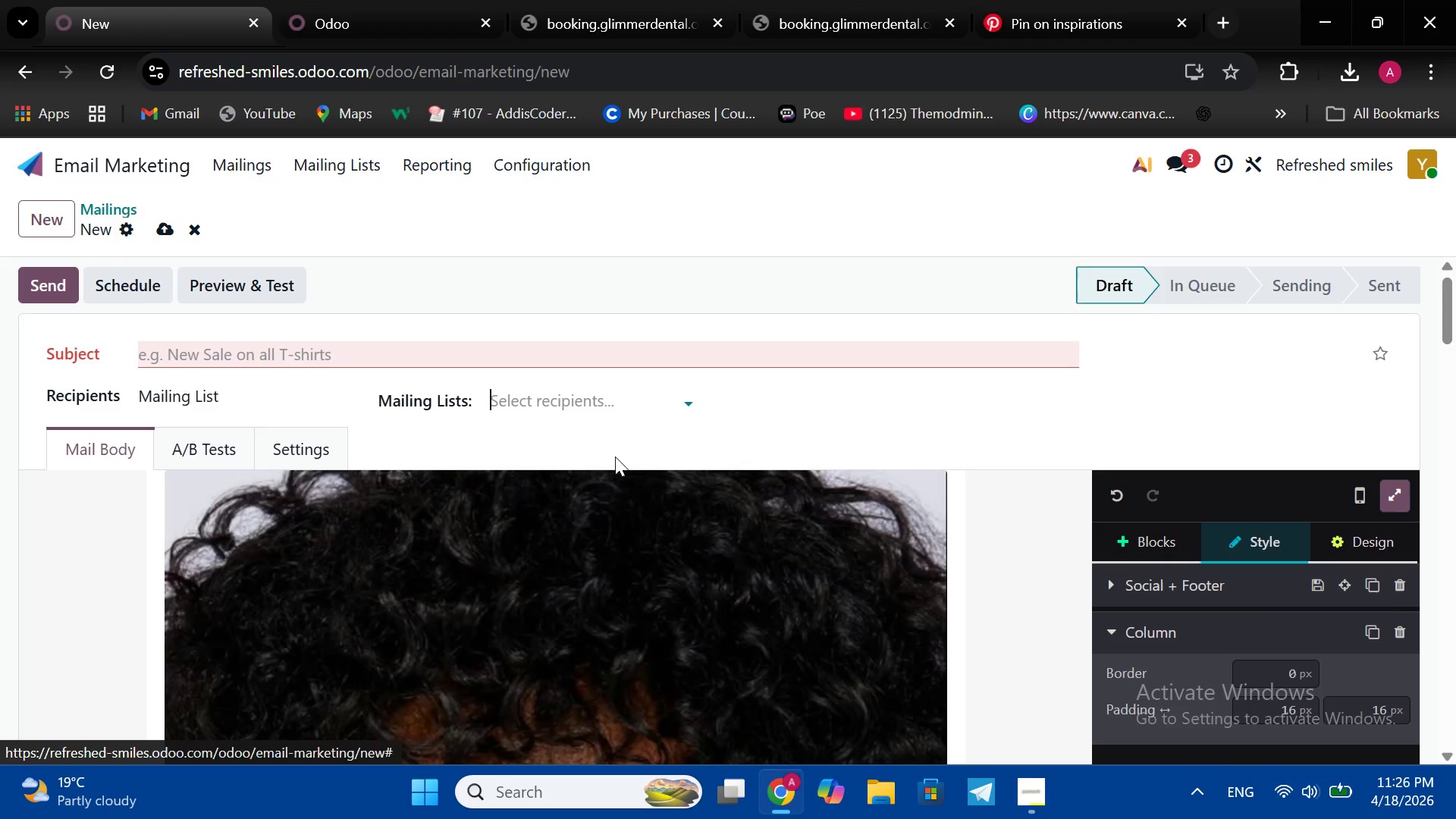 
left_click([615, 457])
 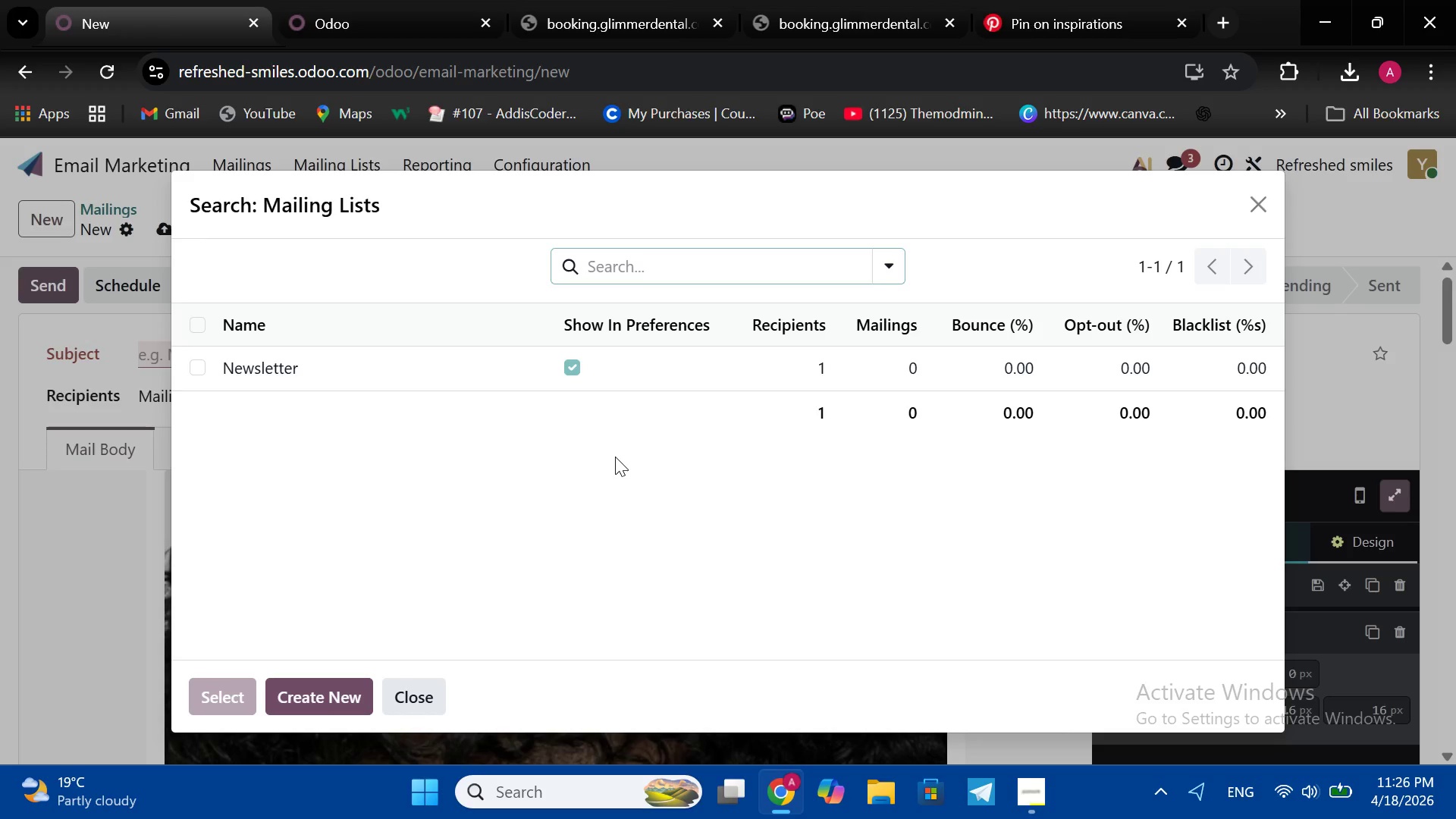 
wait(6.56)
 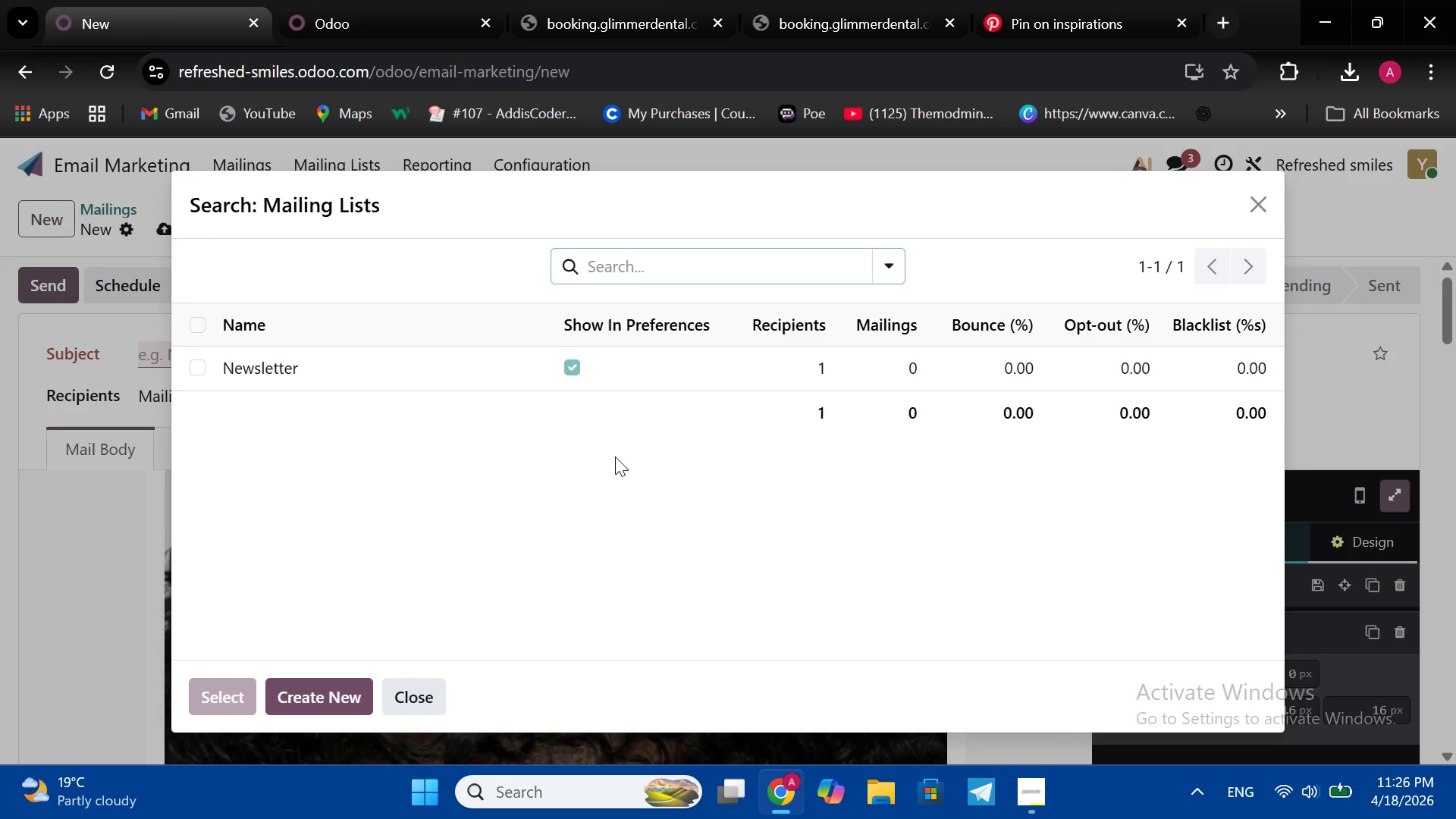 
left_click([1252, 221])
 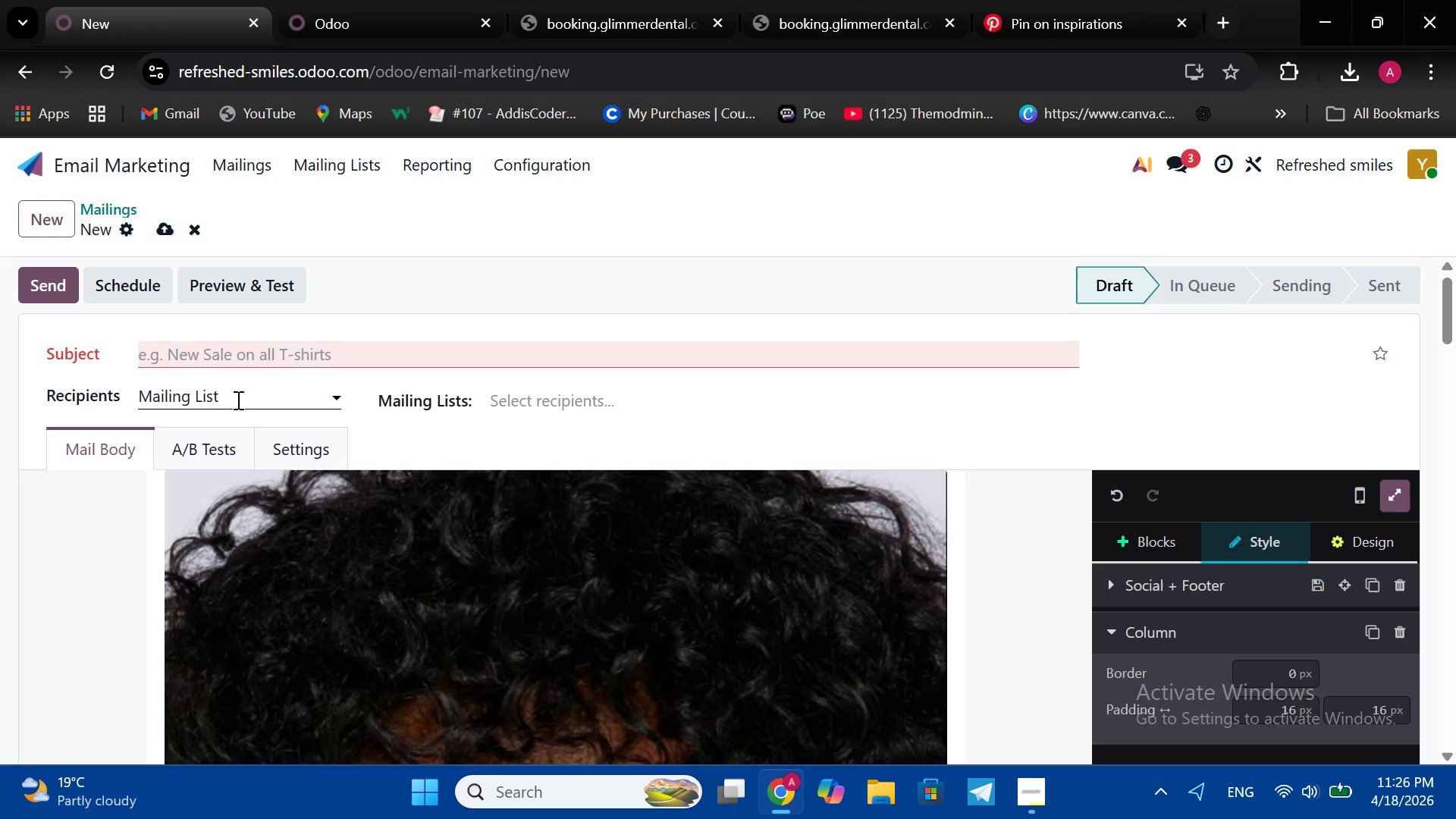 
left_click([218, 387])
 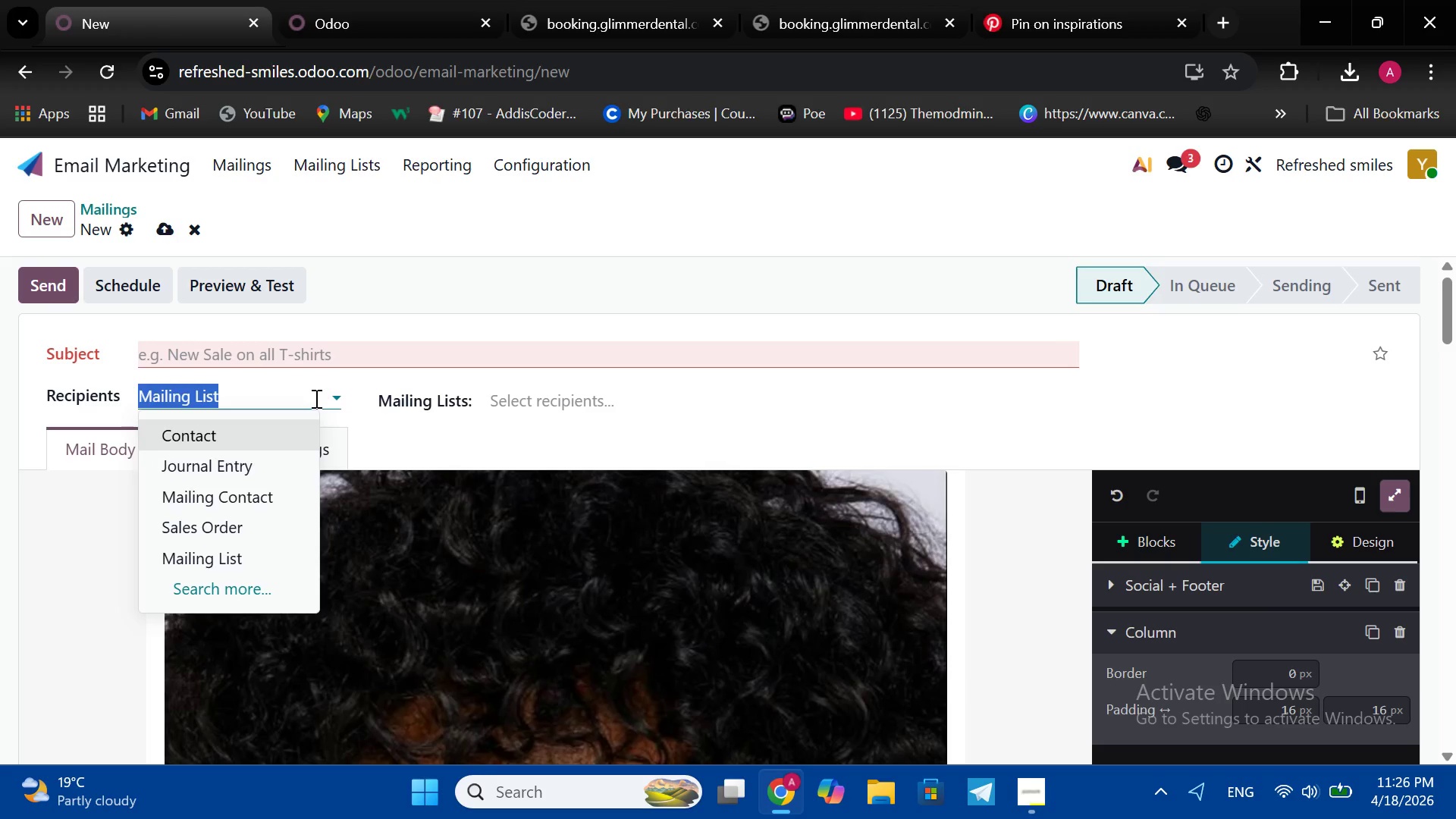 
left_click([332, 352])
 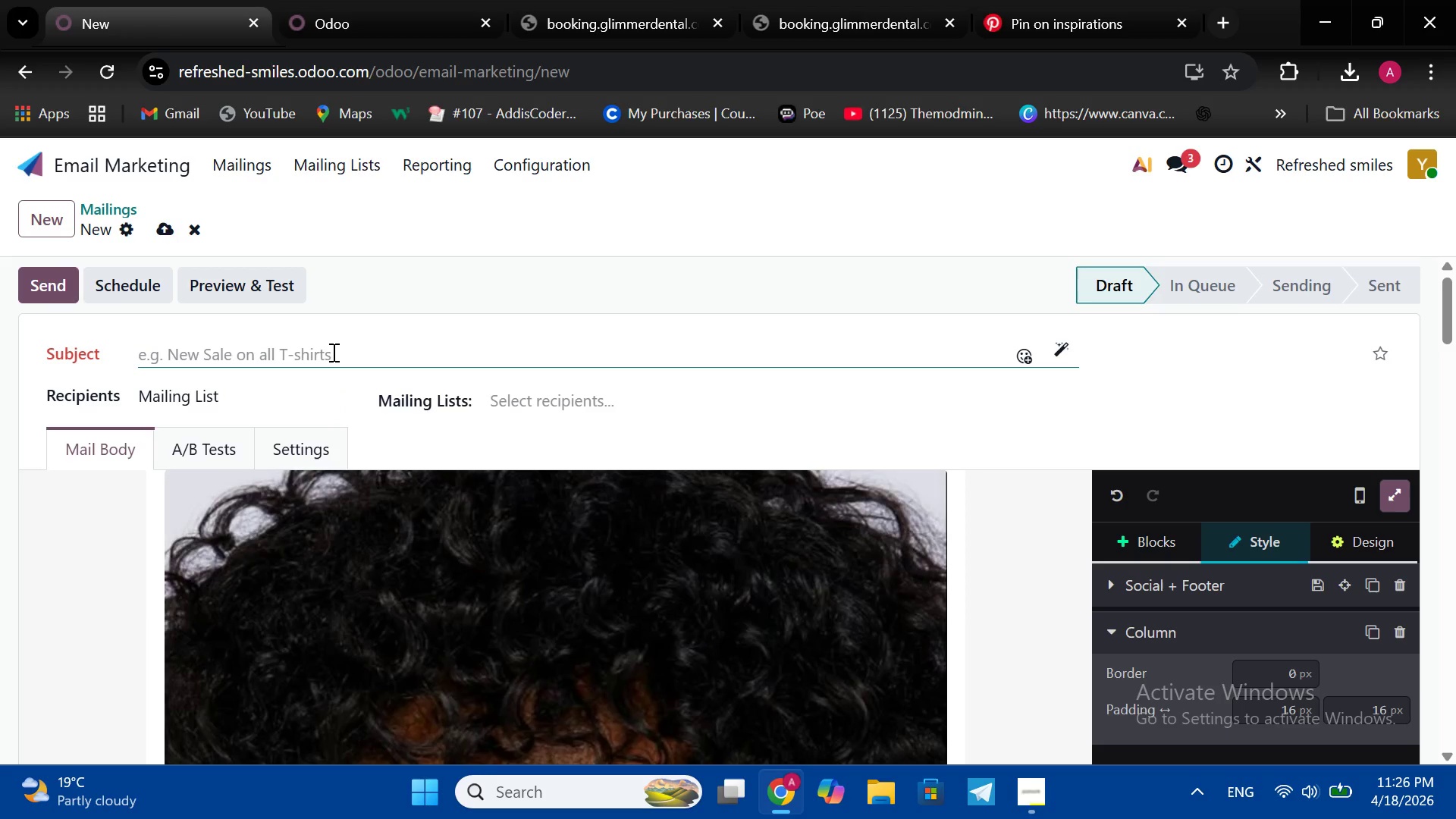 
key(CapsLock)
 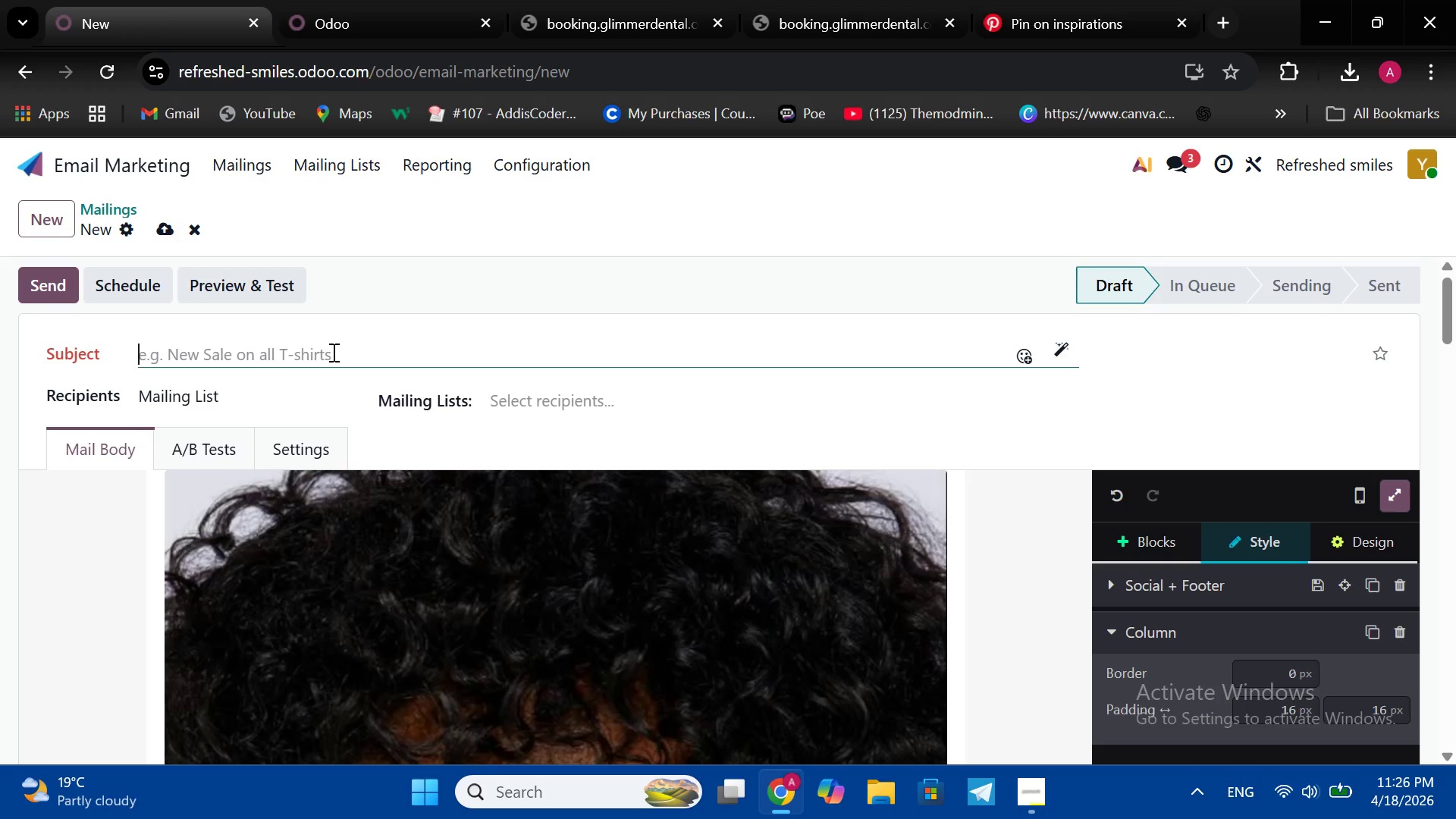 
wait(11.44)
 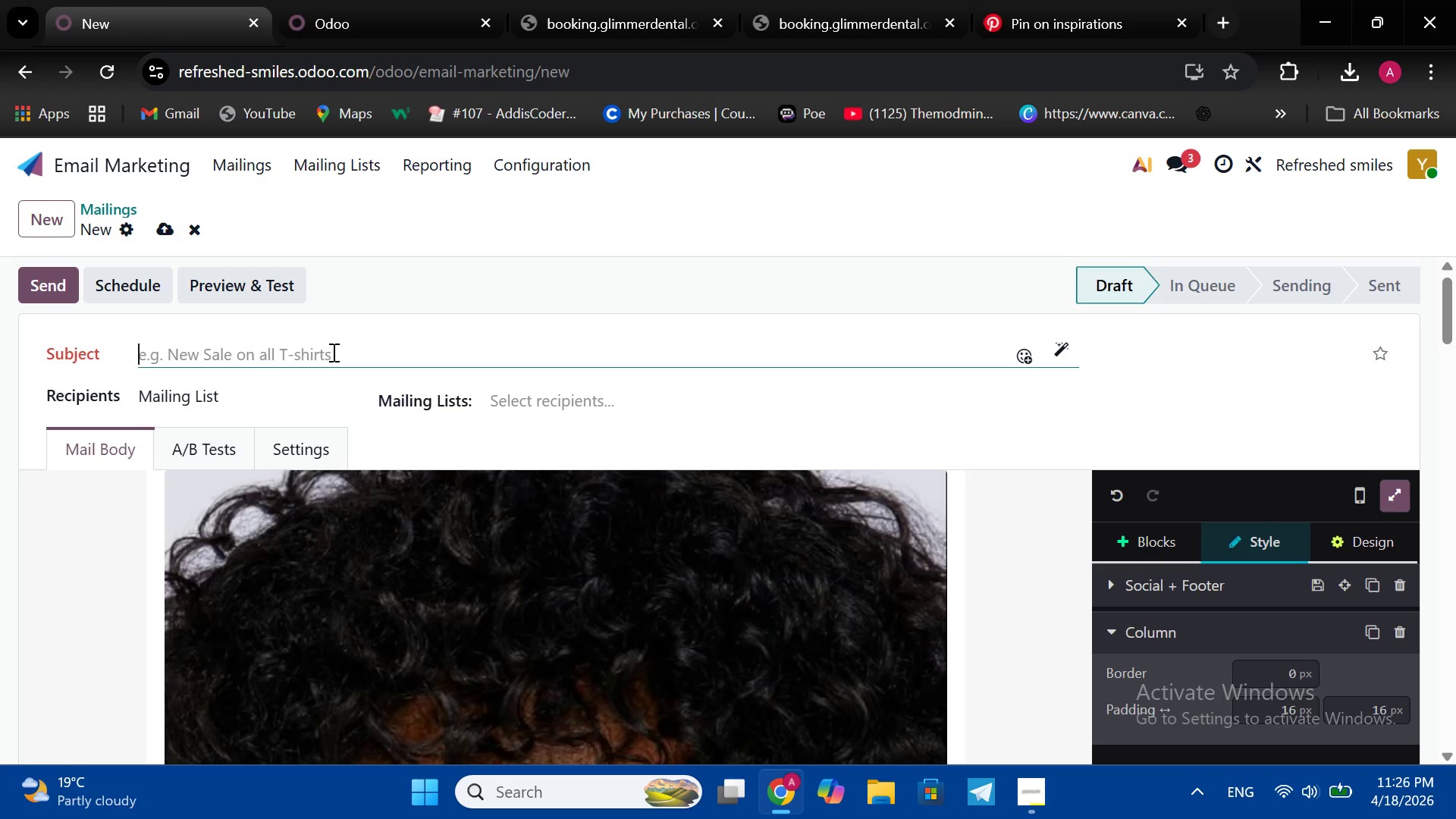 
type(Your Sn)
key(Backspace)
type(mile, Refreshed - )
 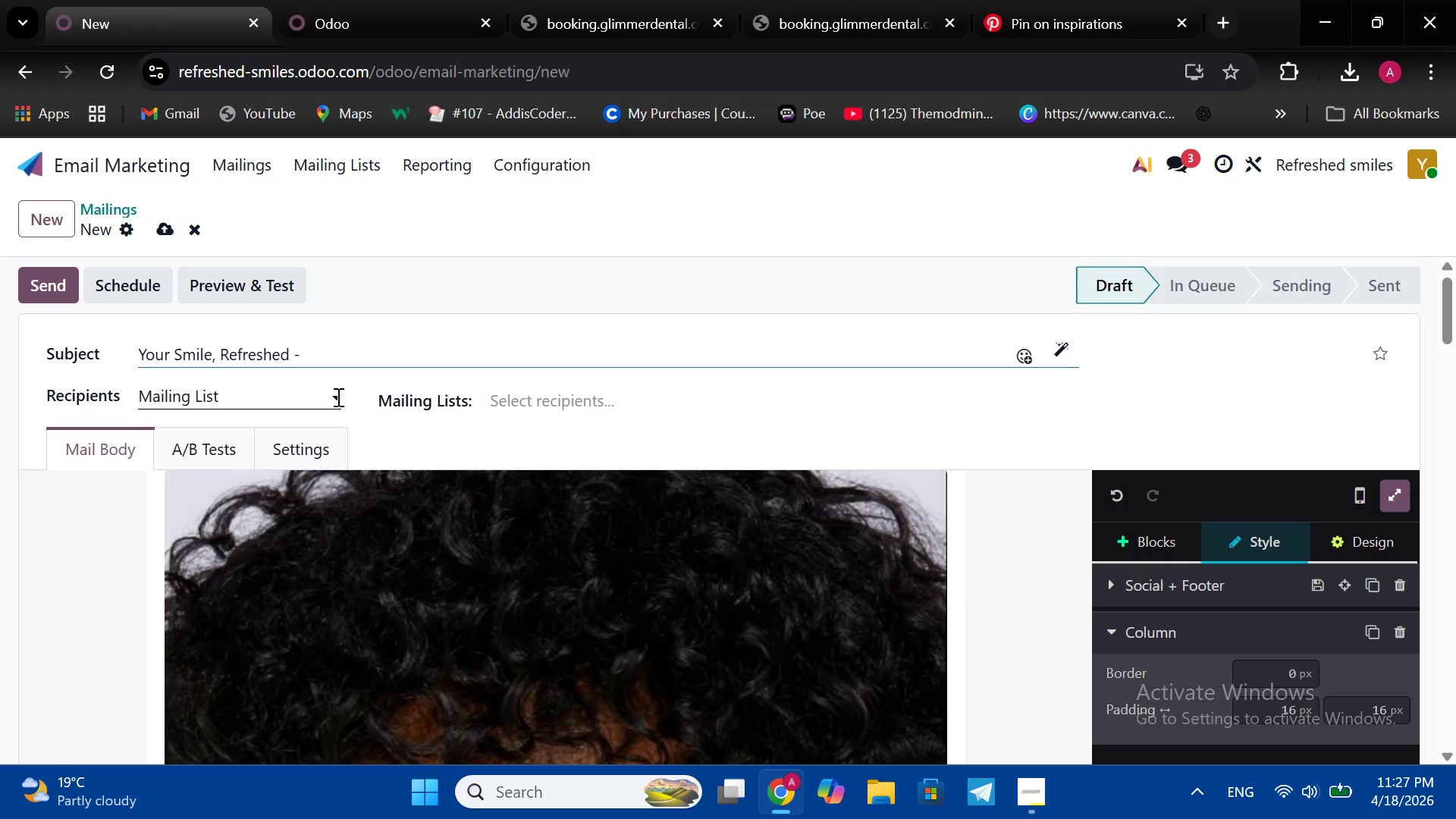 
left_click([337, 397])
 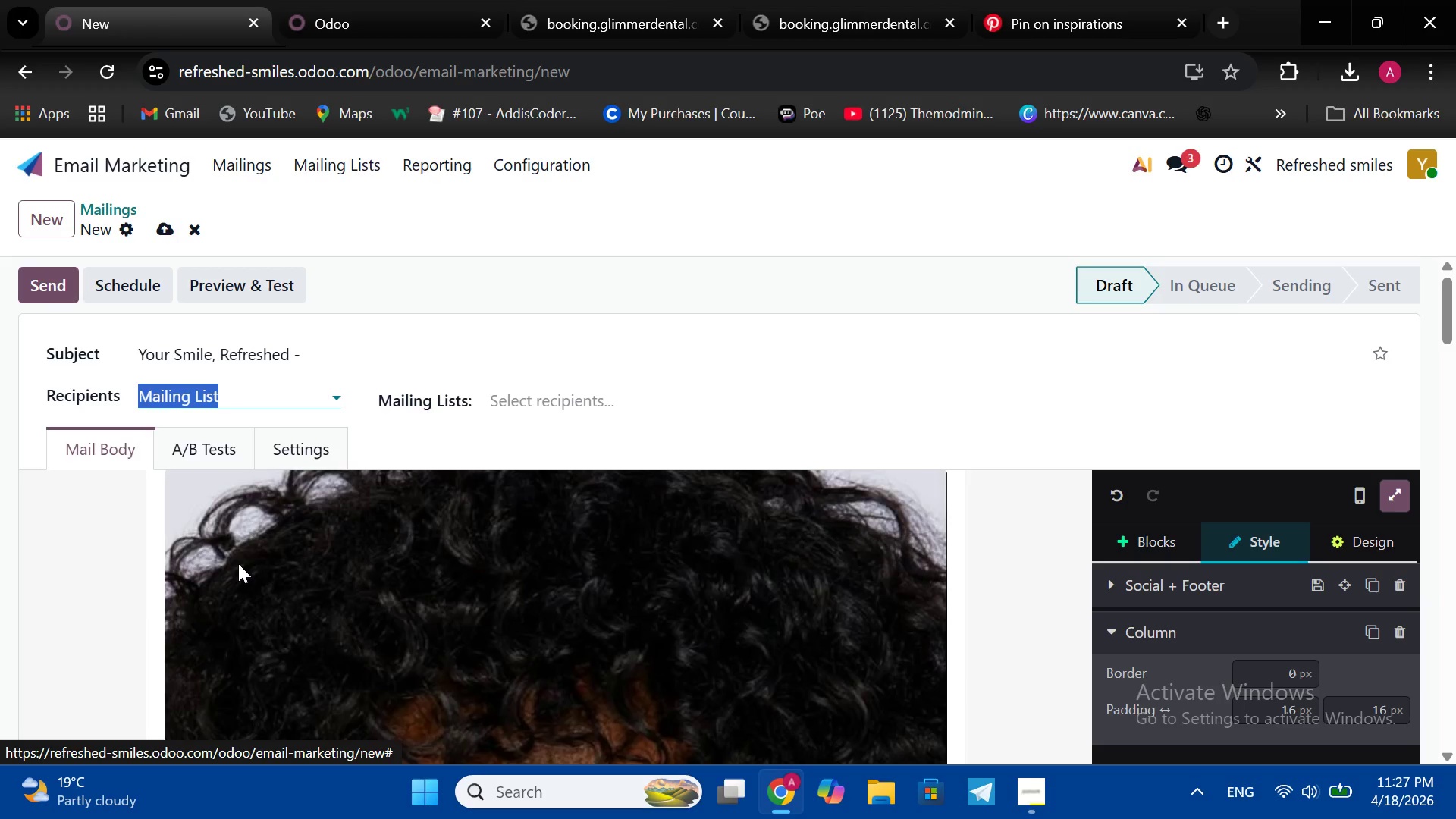 
left_click([238, 563])
 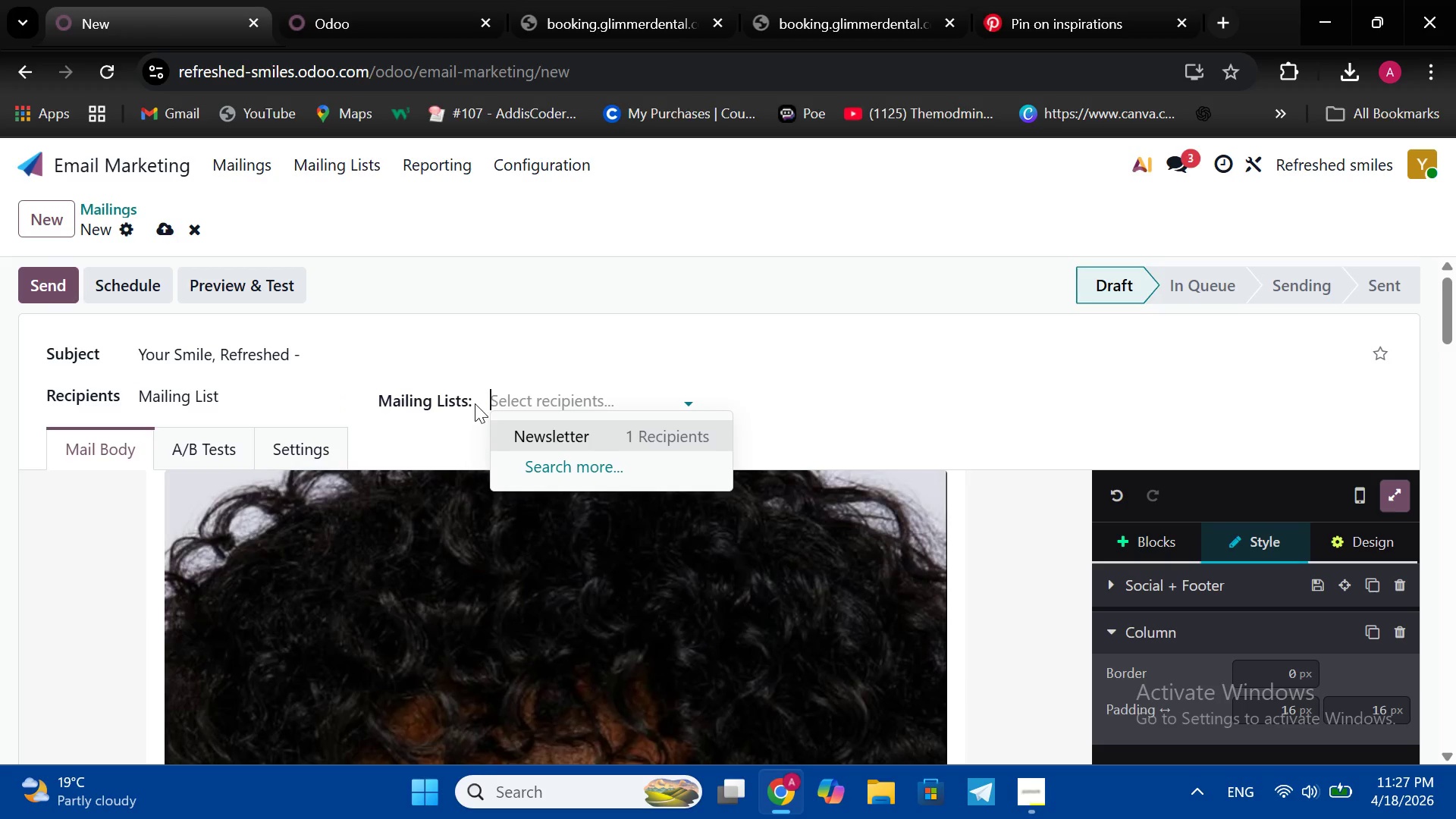 
left_click([475, 403])
 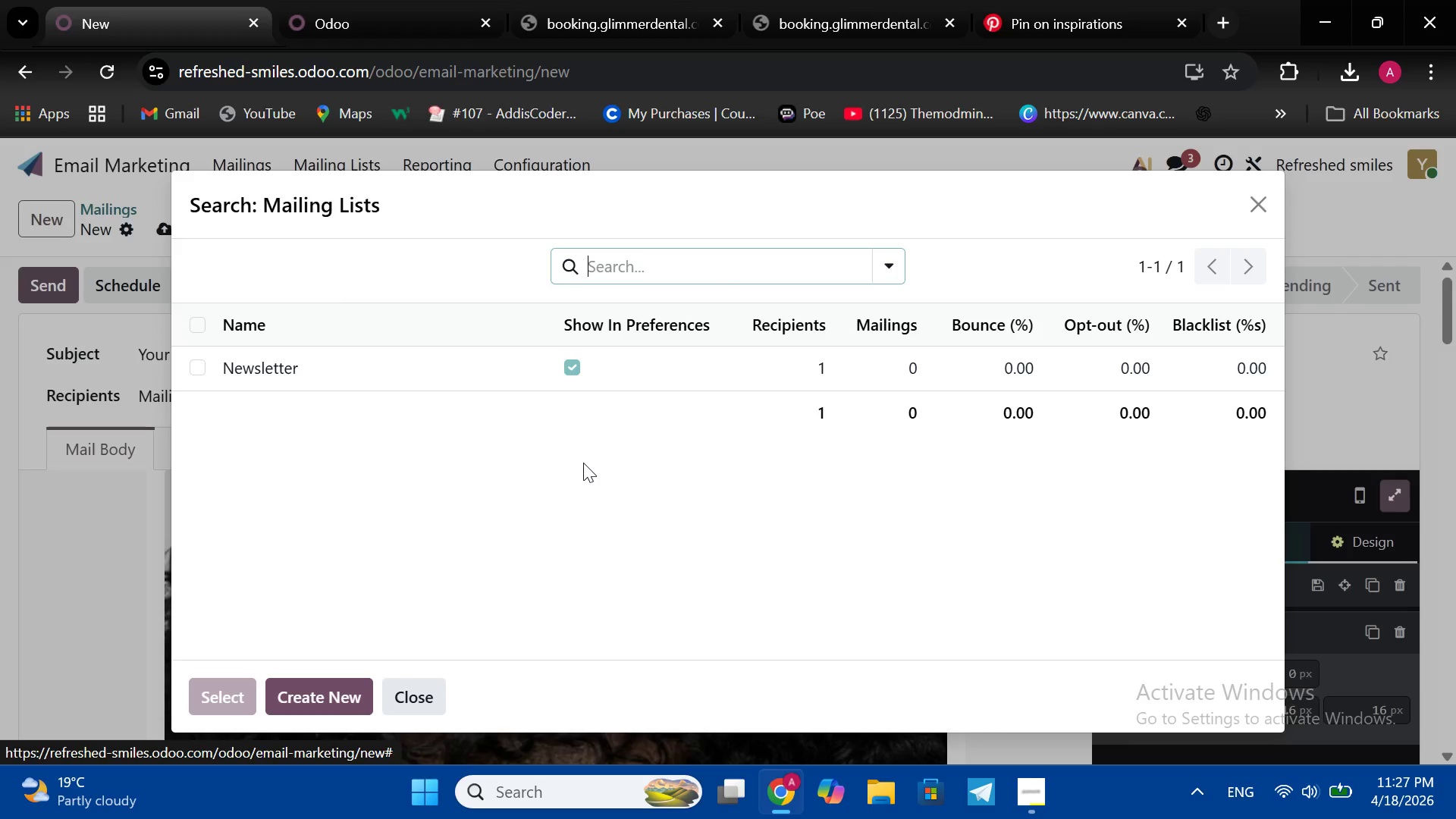 
left_click([583, 463])
 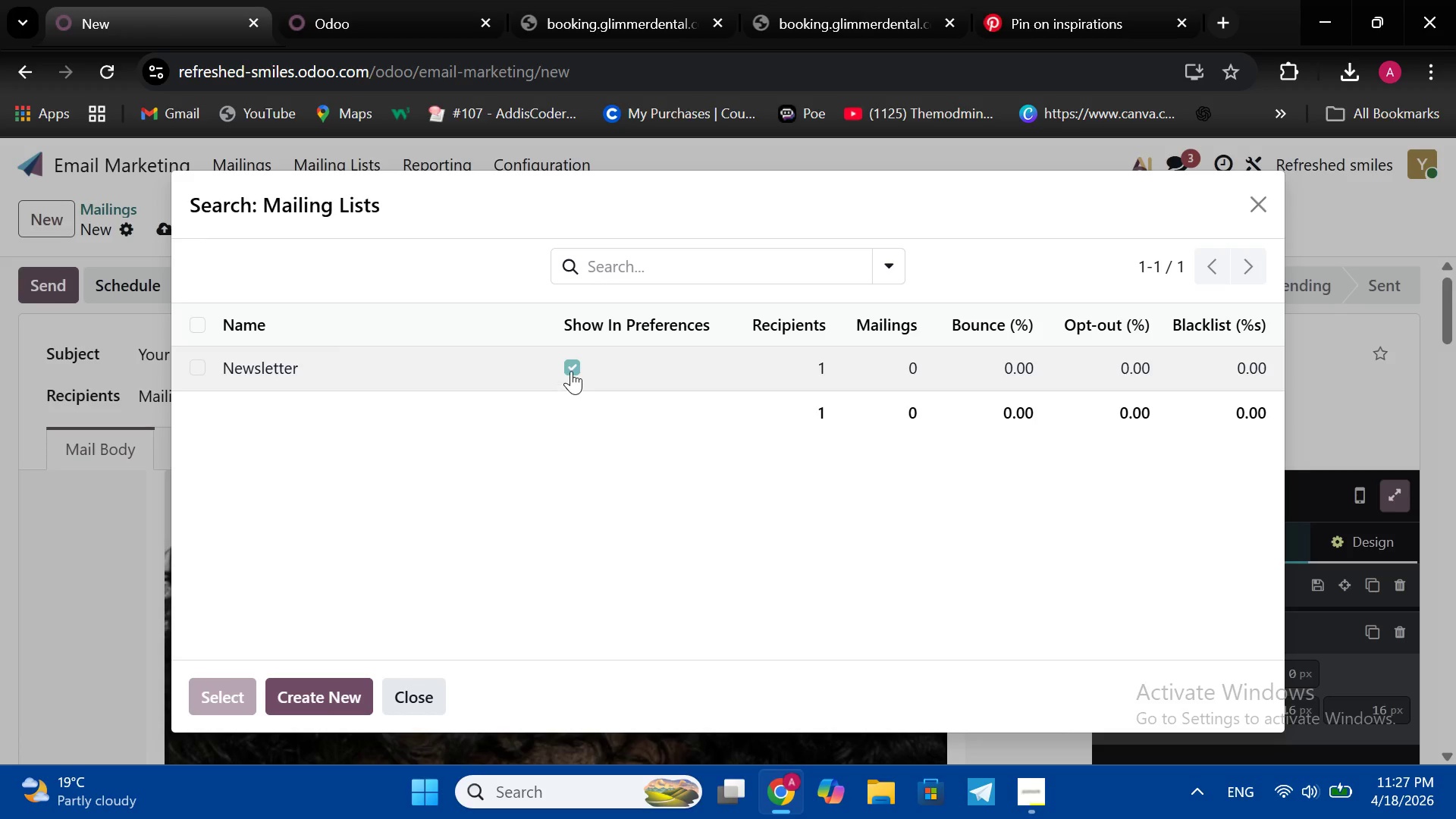 
left_click([571, 380])
 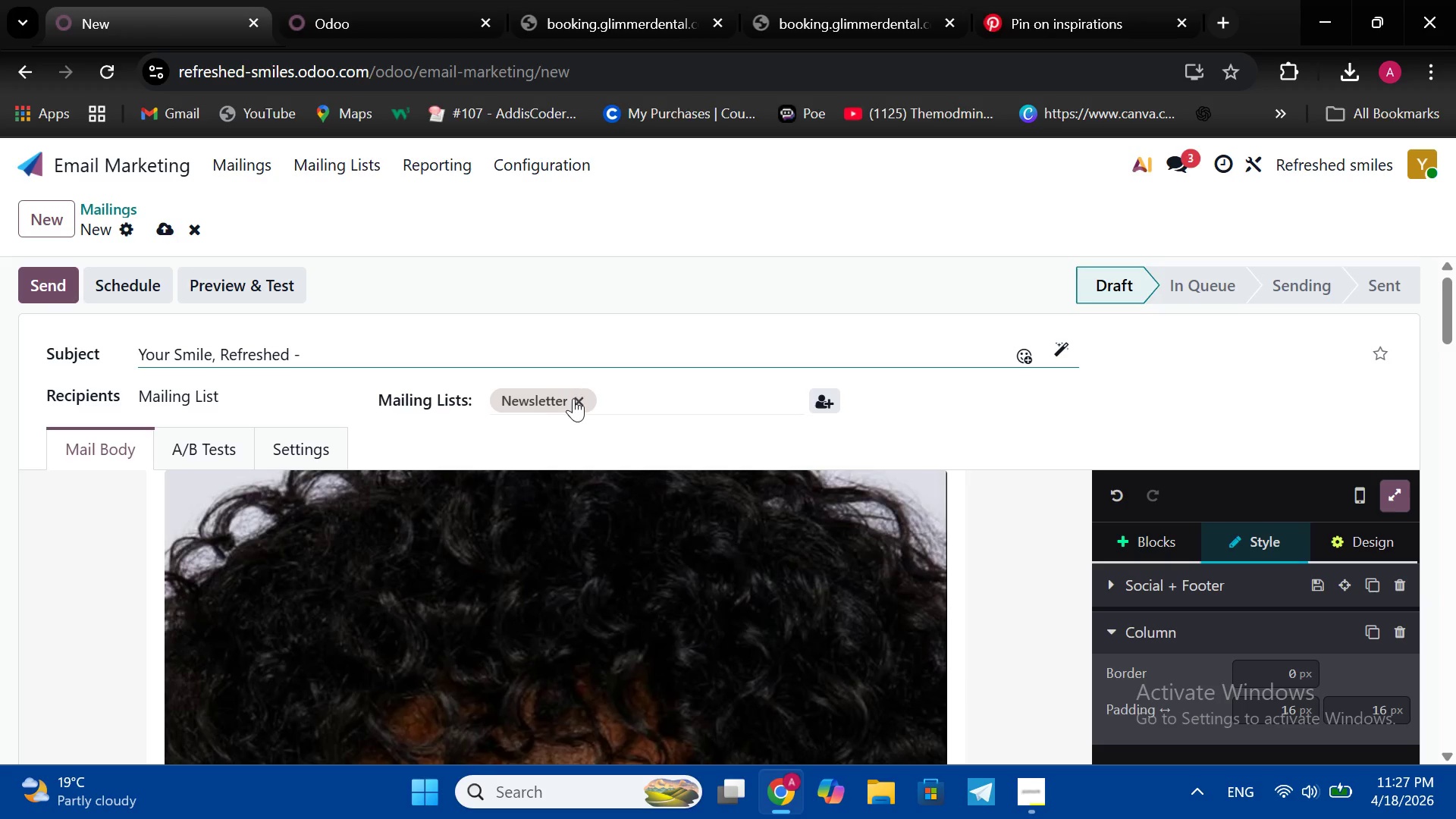 
left_click([571, 367])
 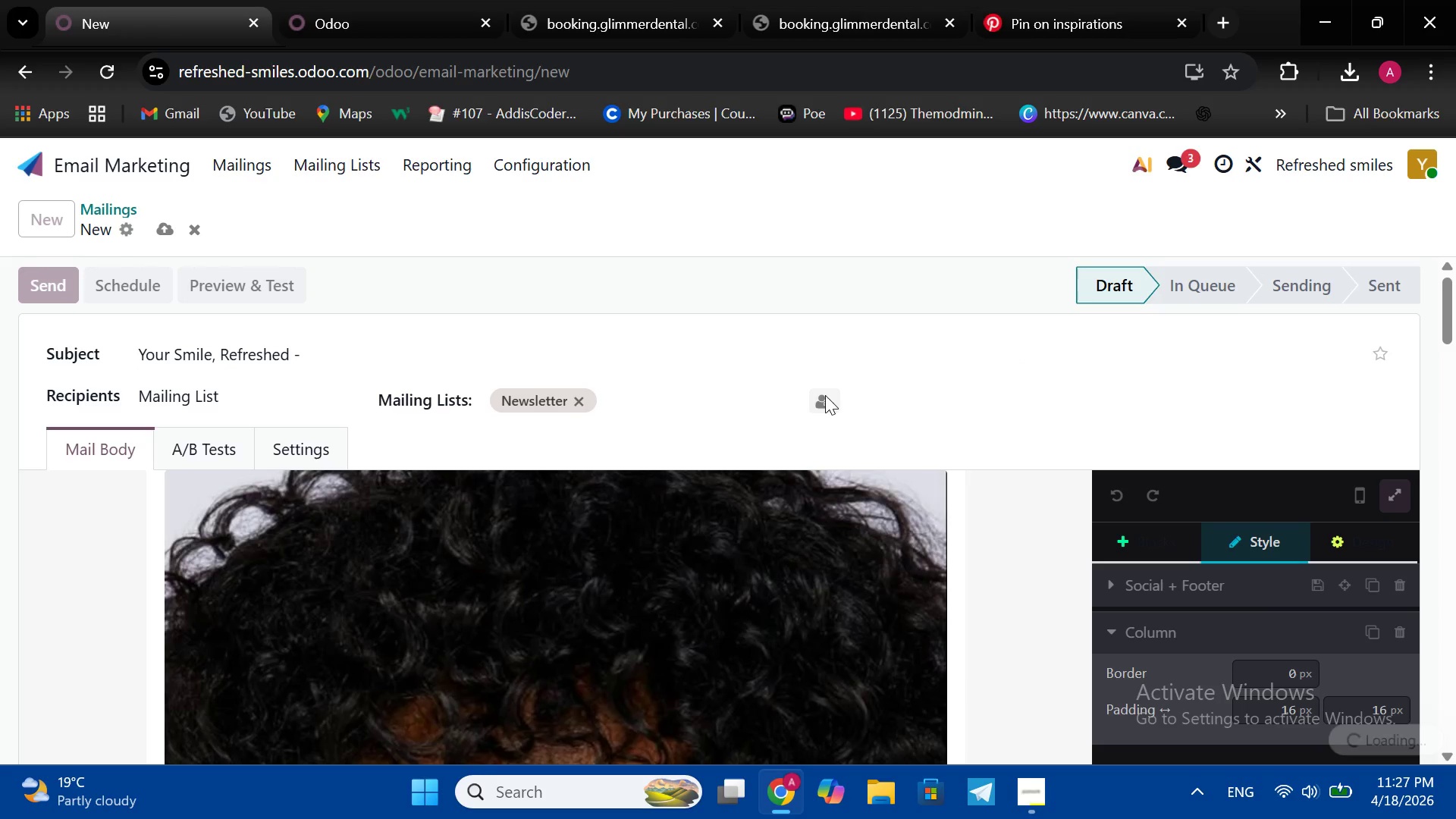 
left_click([825, 395])
 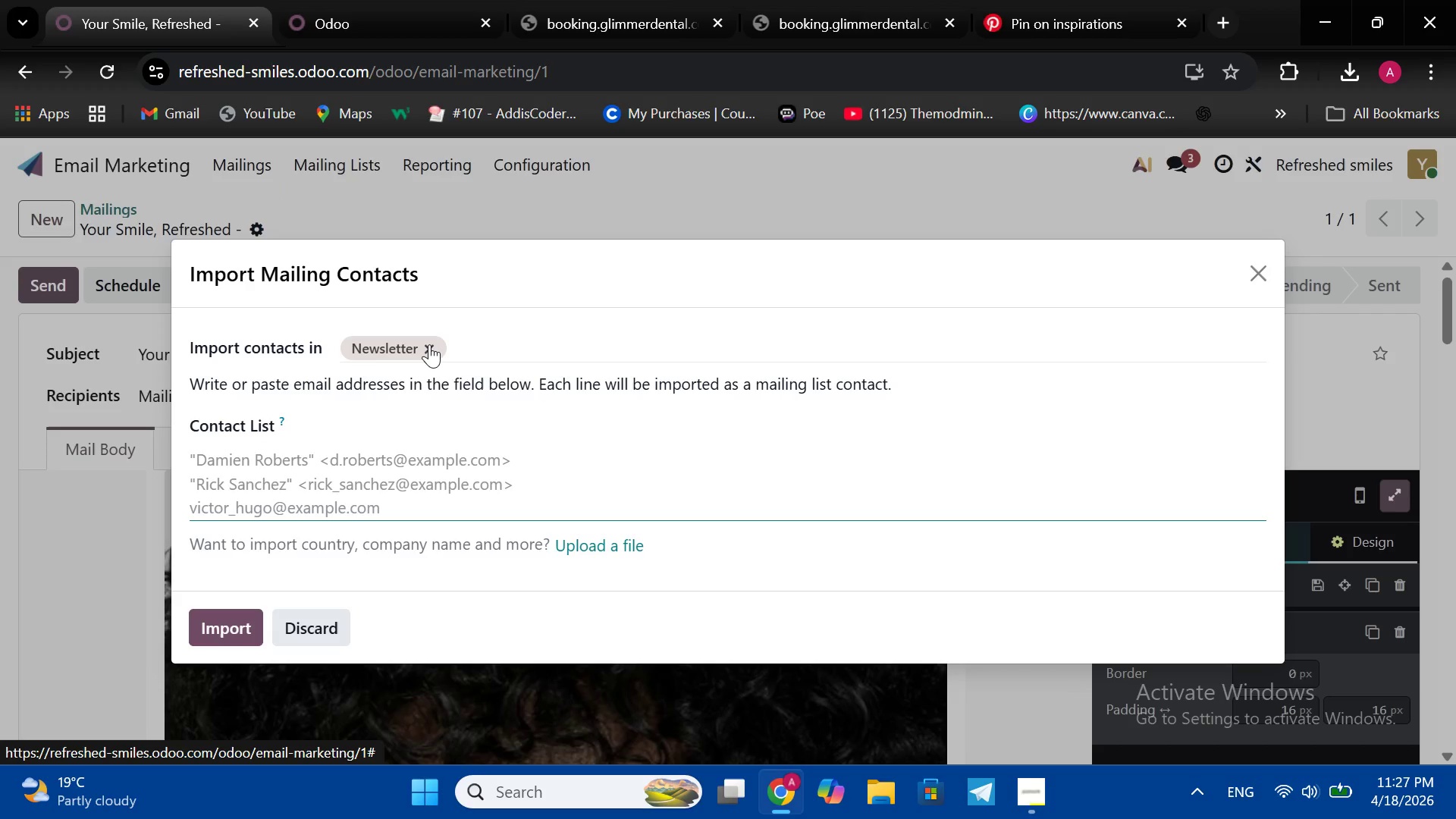 
left_click([429, 344])
 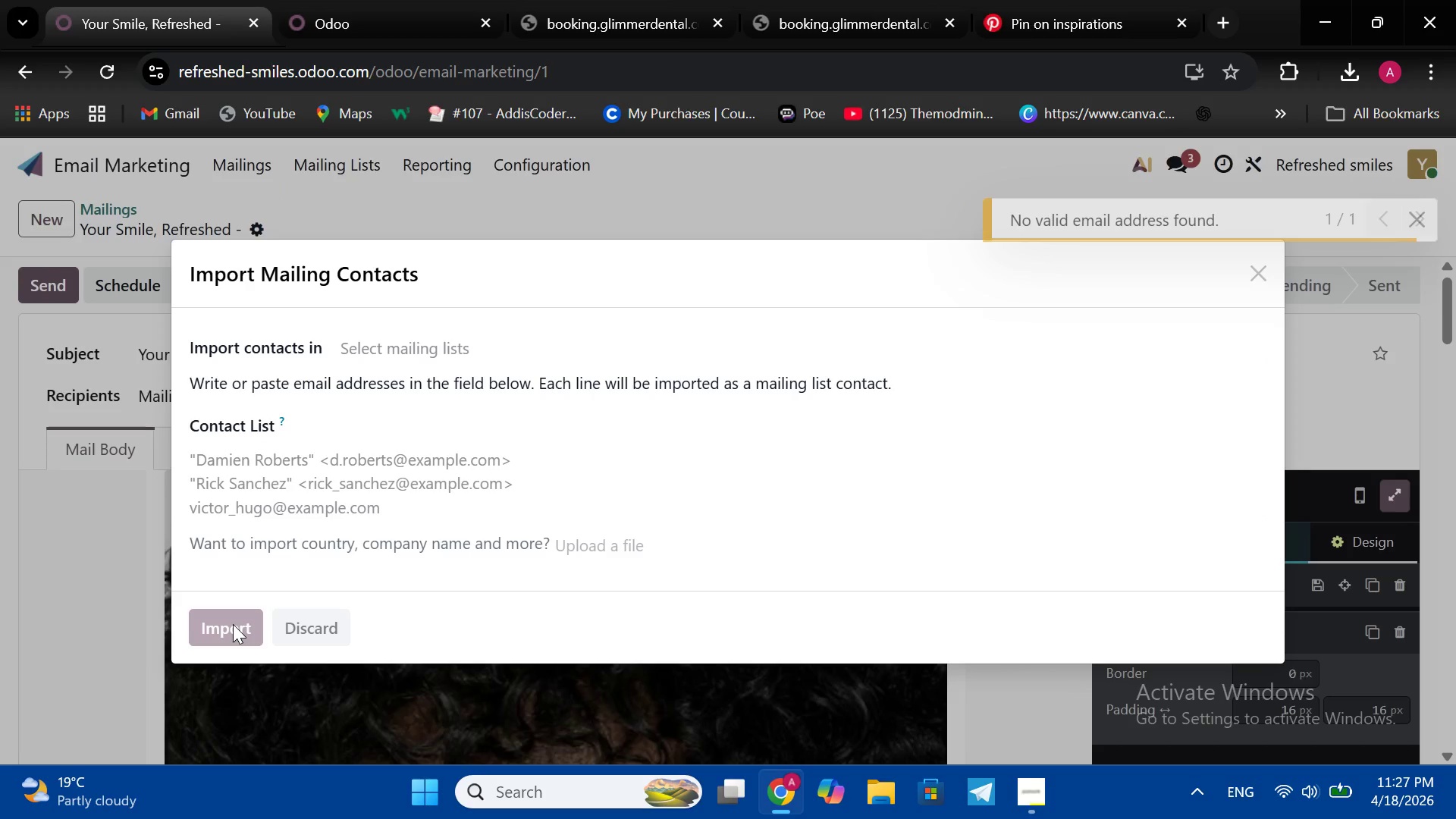 
left_click([233, 624])
 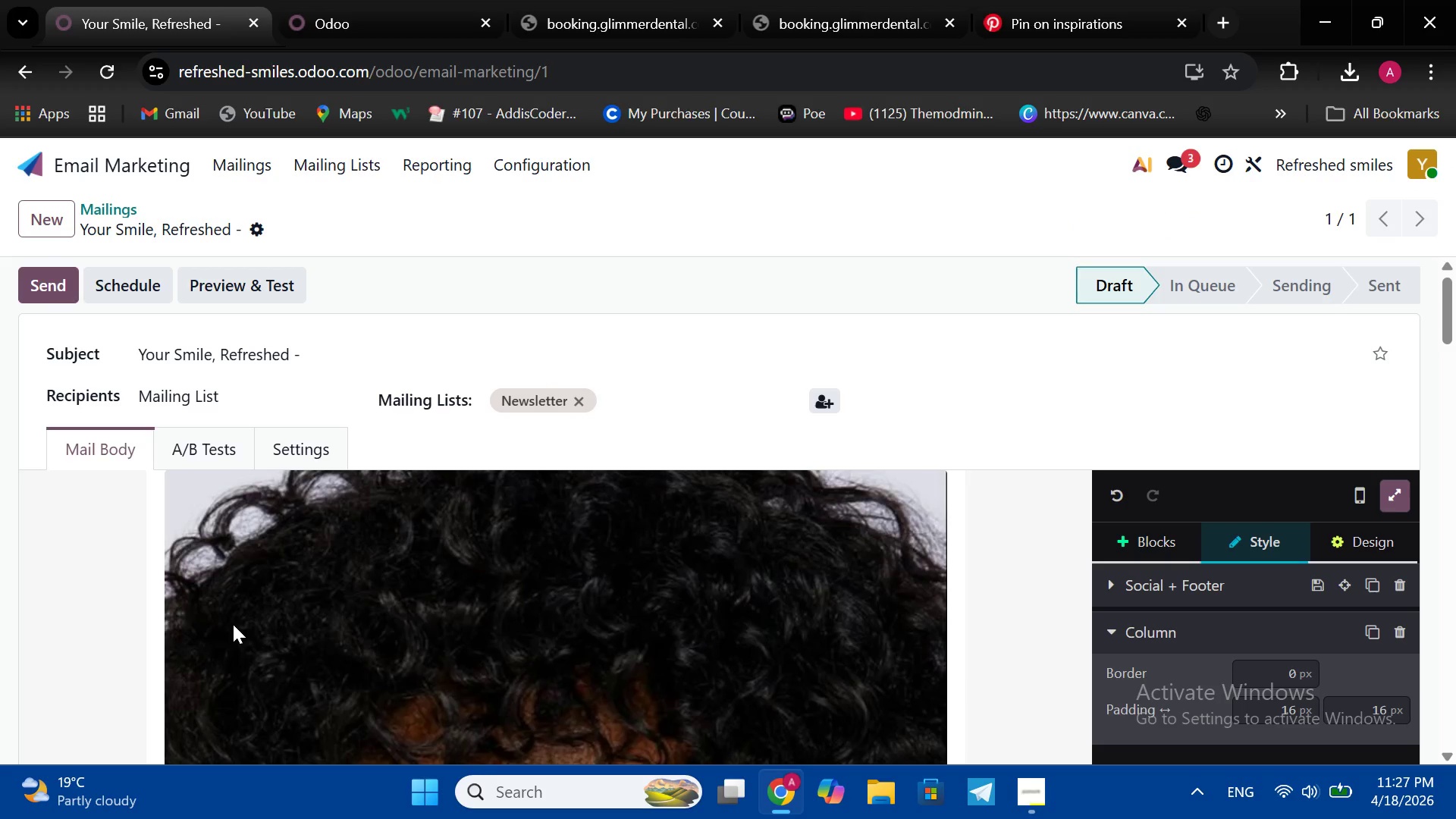 
wait(9.3)
 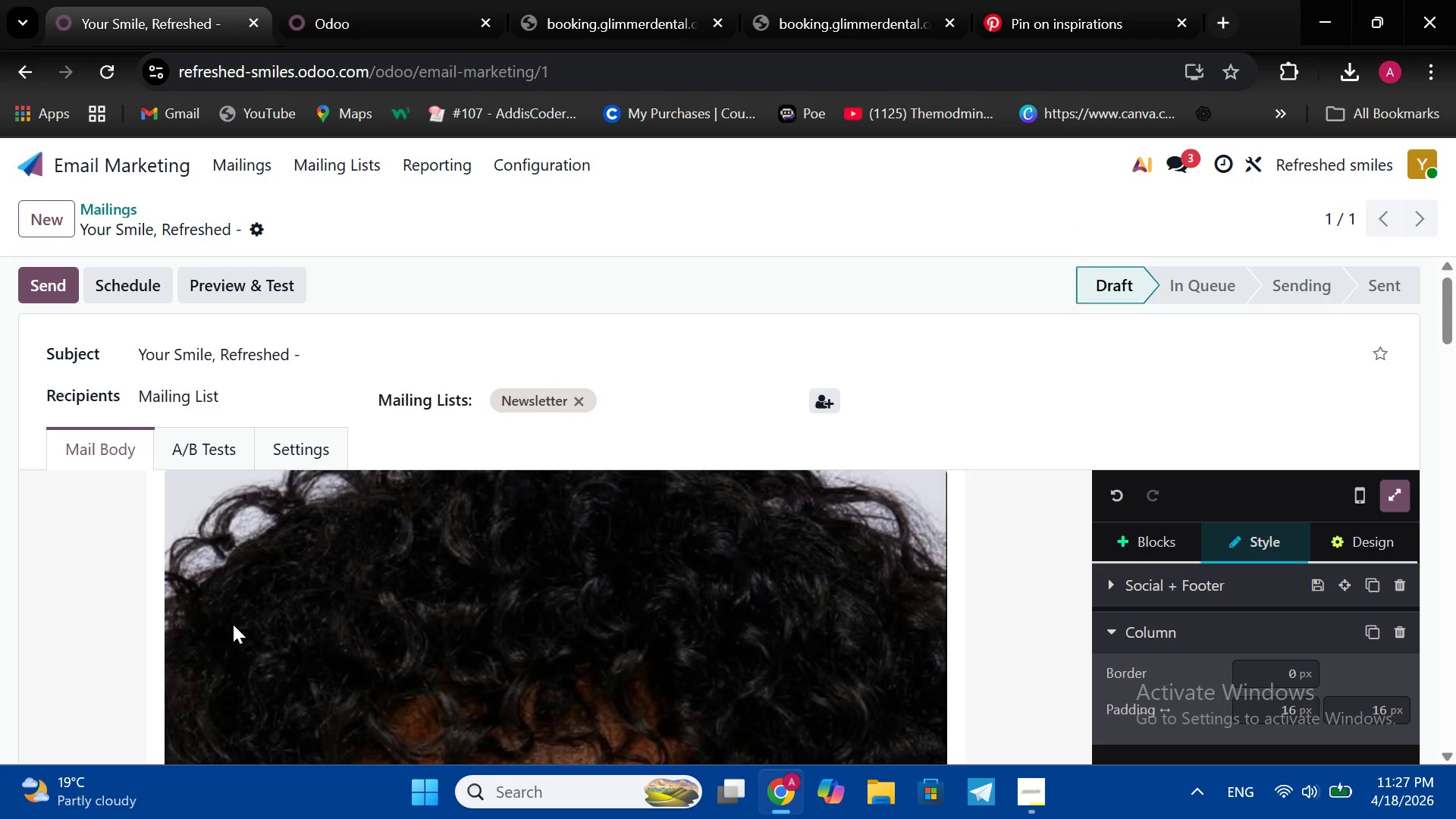 
left_click([826, 404])
 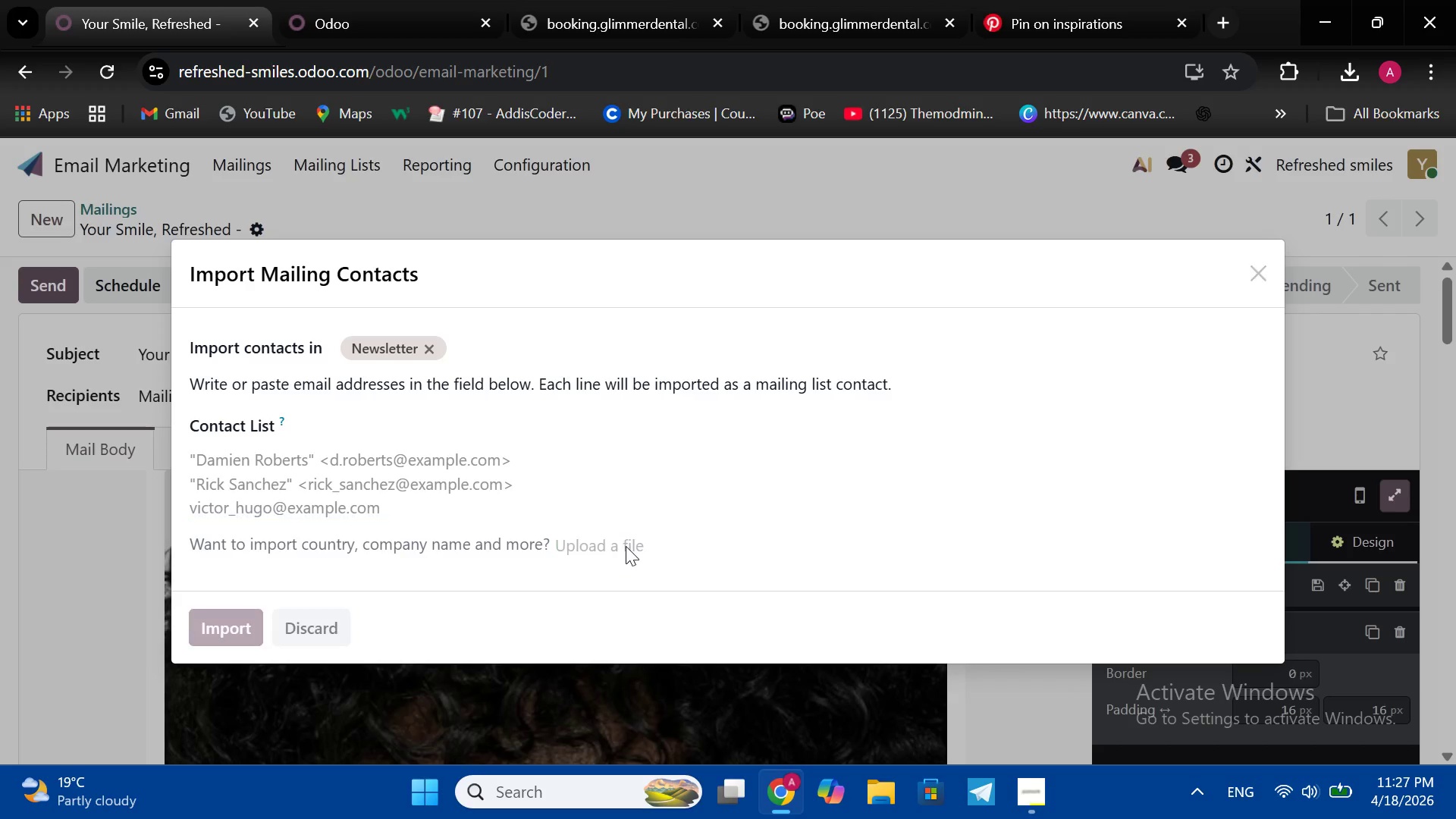 
left_click([626, 546])
 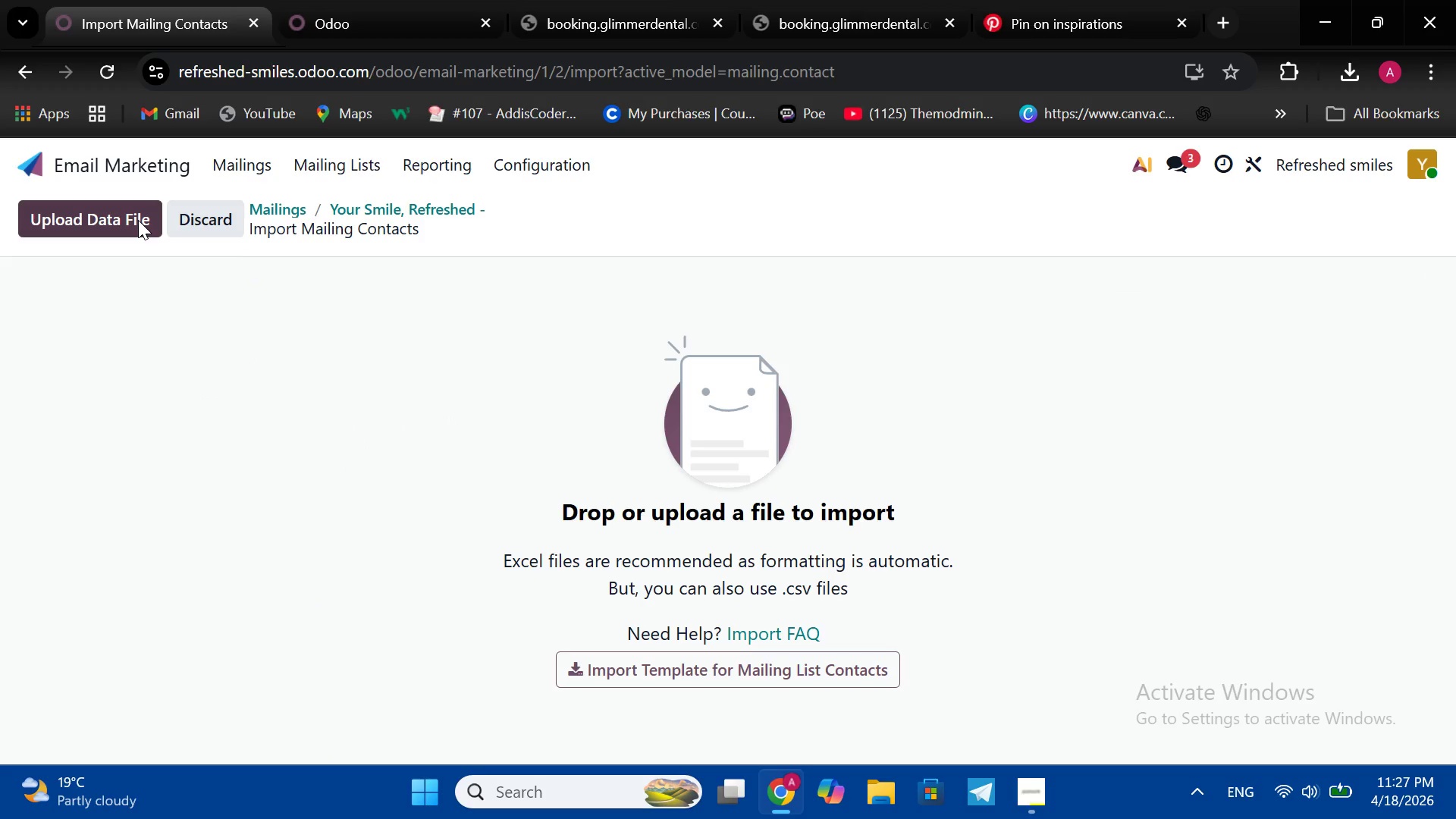 
left_click([138, 220])
 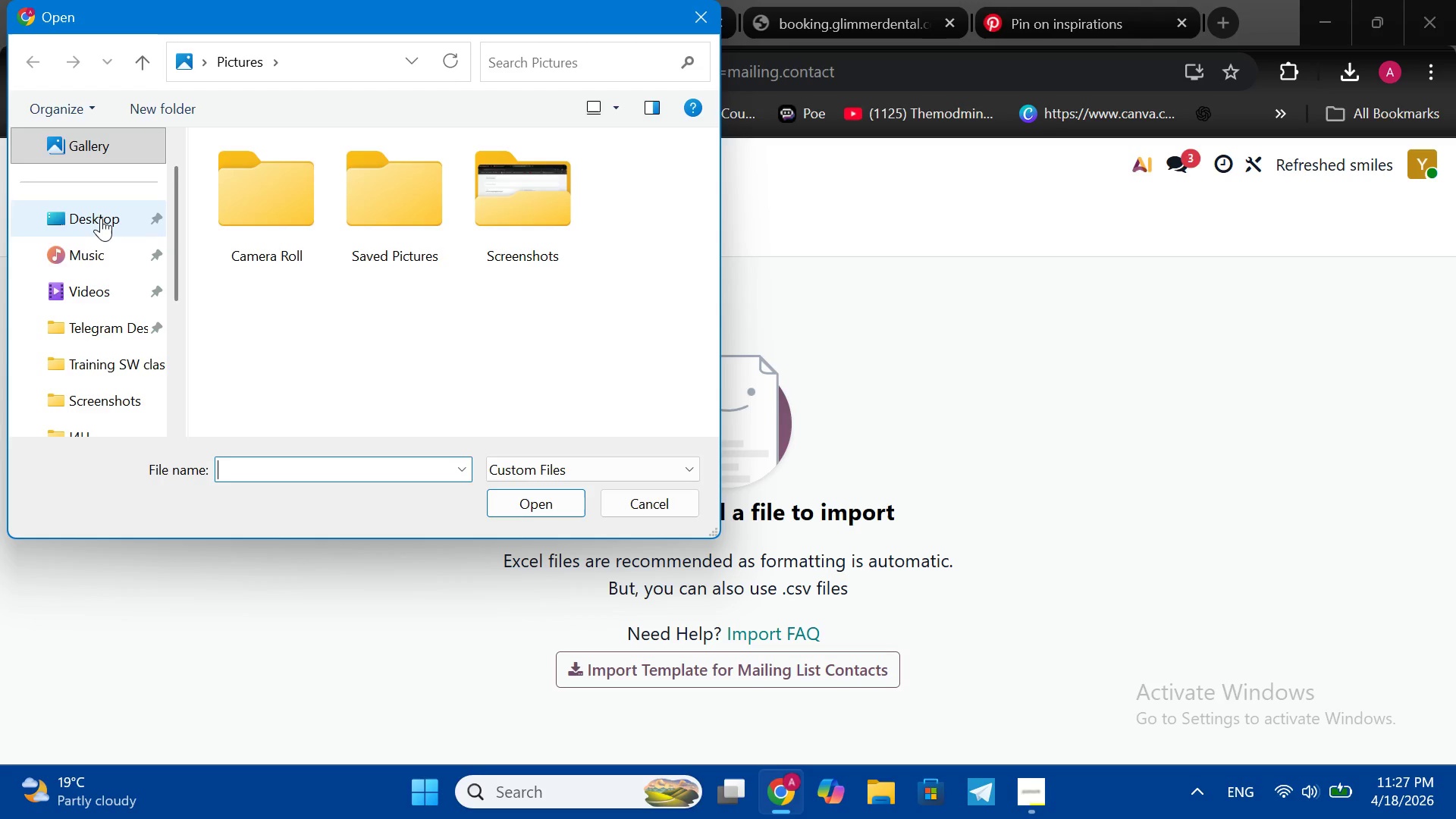 
double_click([101, 218])
 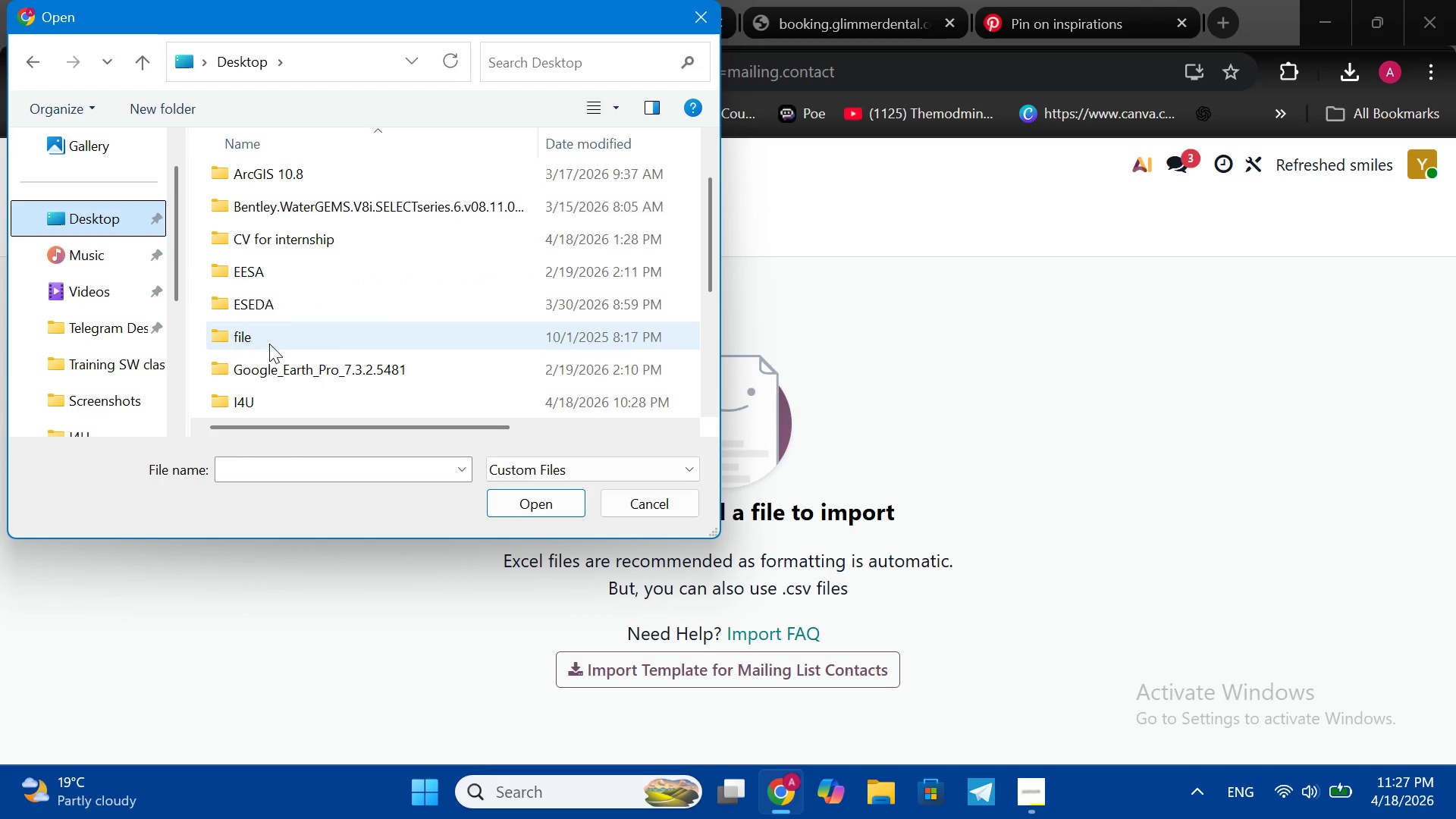 
scroll: coordinate [269, 344], scroll_direction: none, amount: 0.0
 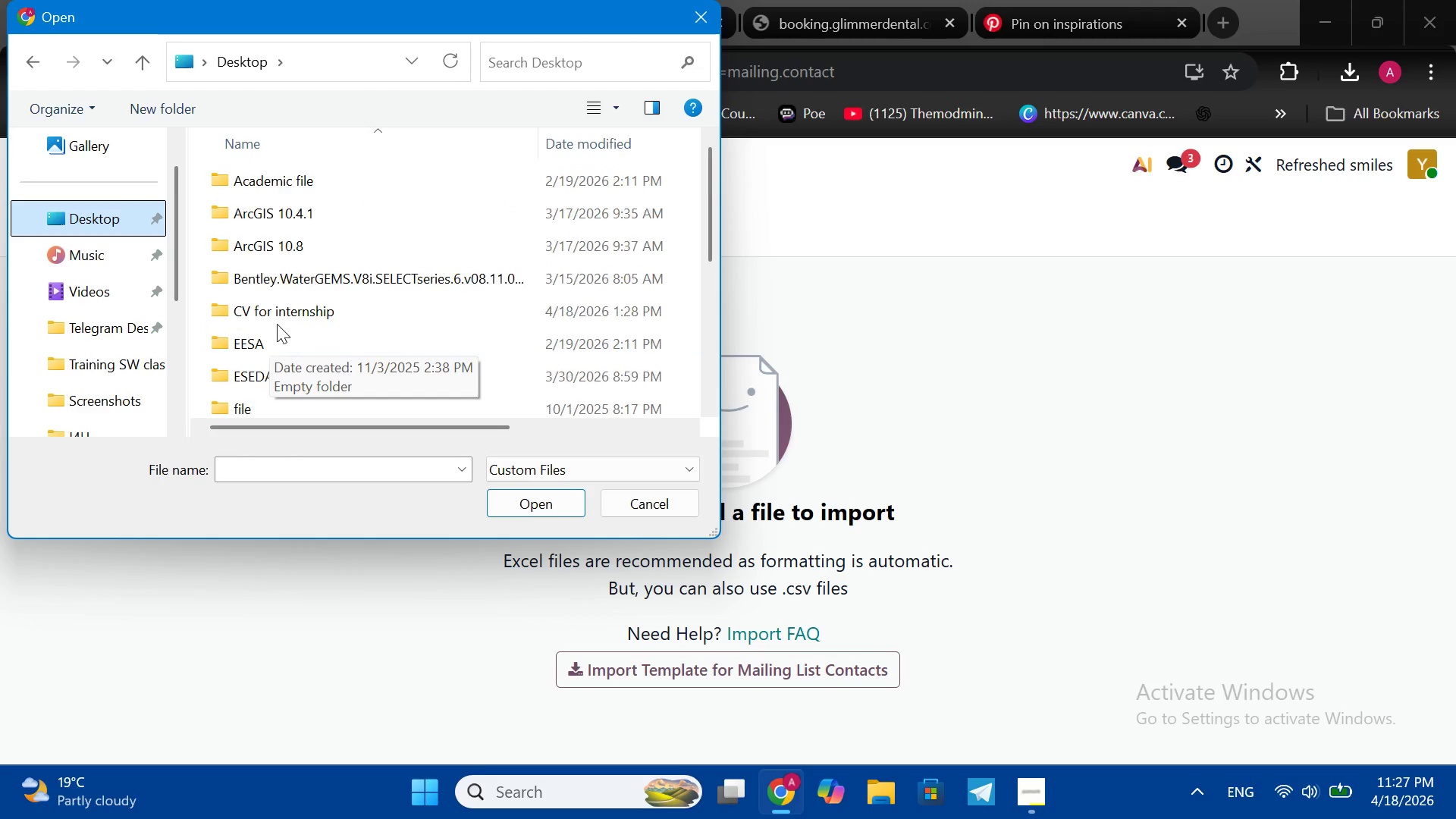 
scroll: coordinate [269, 334], scroll_direction: down, amount: 1.0
 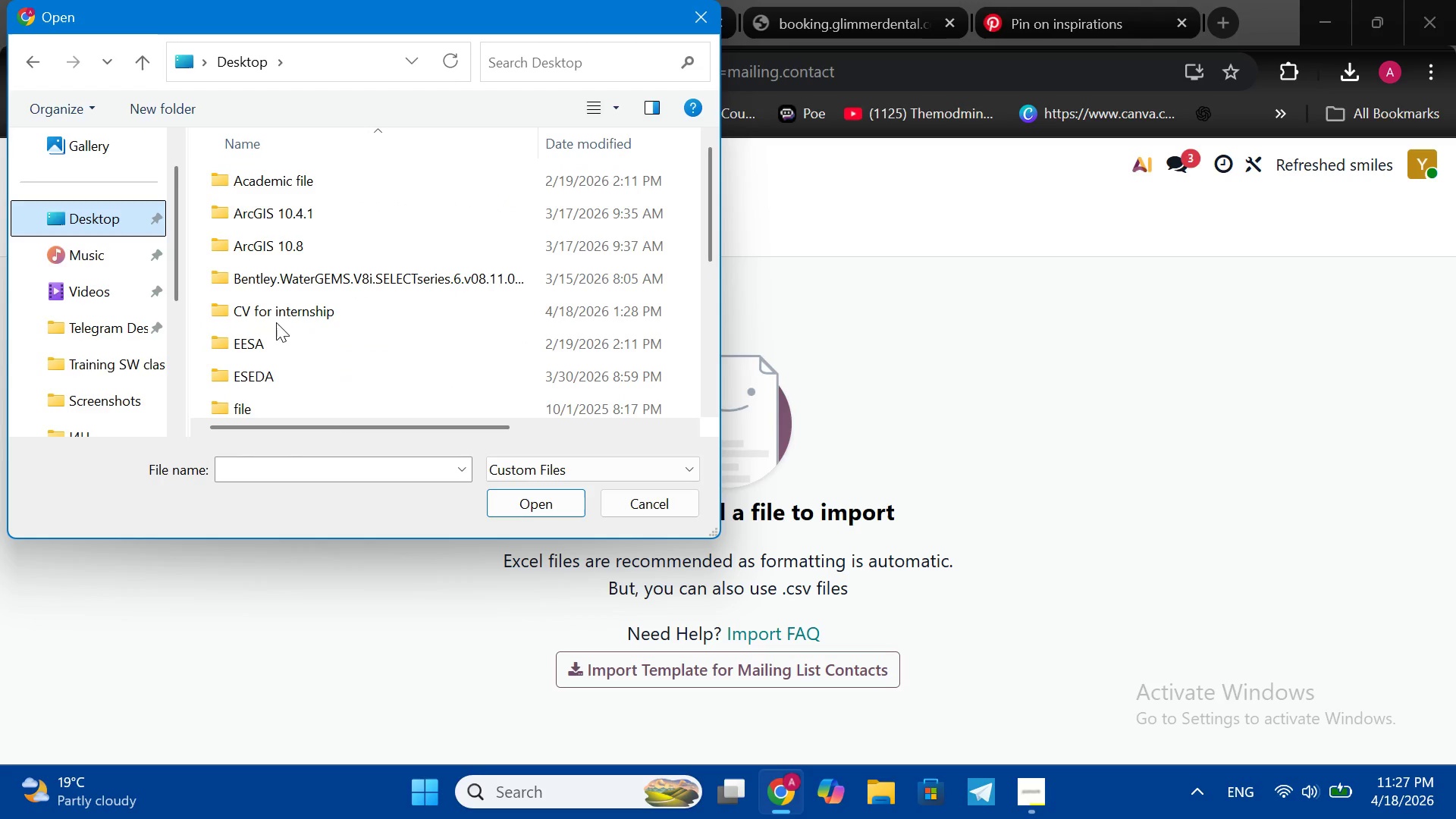 
scroll: coordinate [277, 327], scroll_direction: up, amount: 3.0
 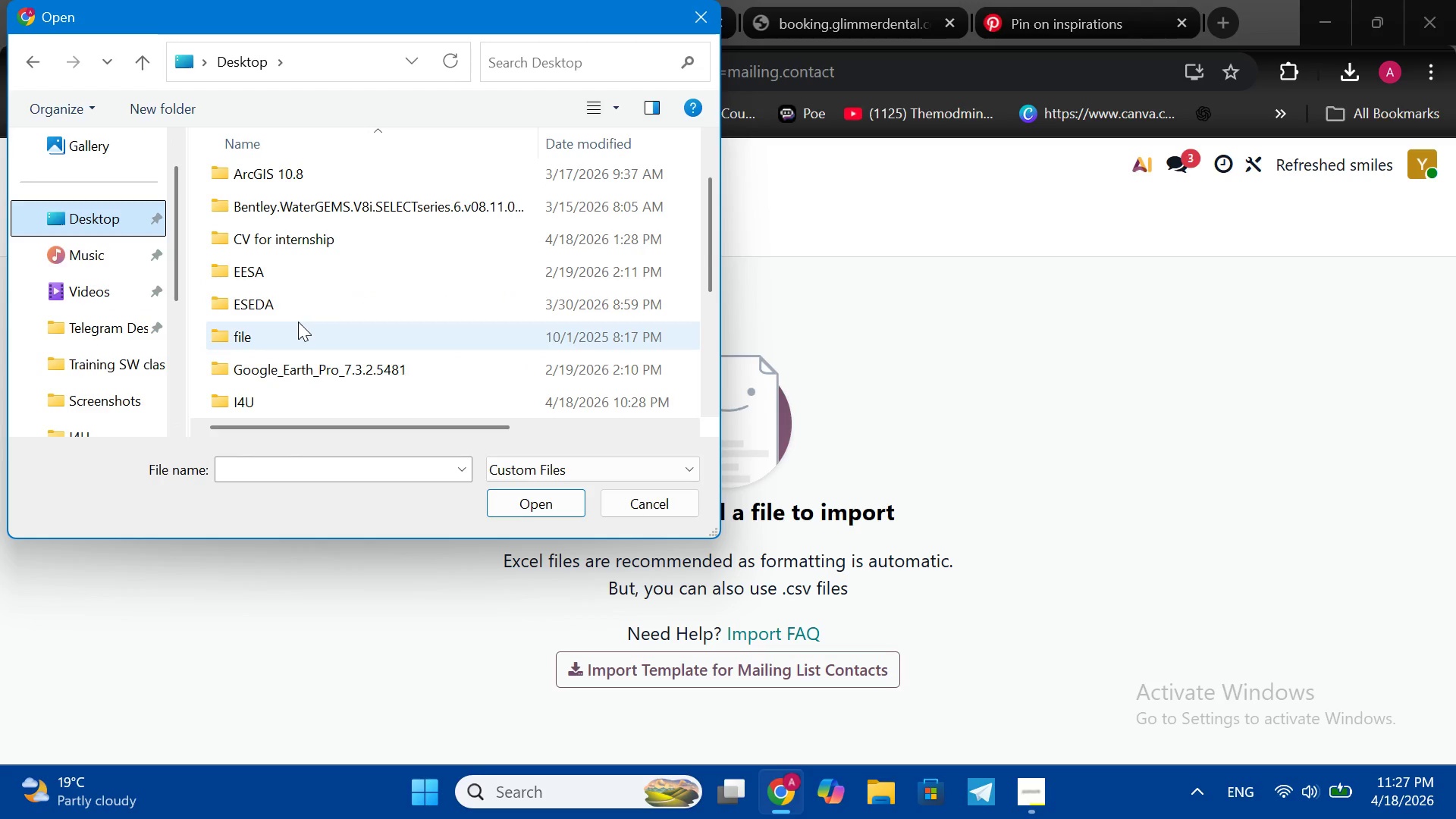 
scroll: coordinate [298, 322], scroll_direction: none, amount: 0.0
 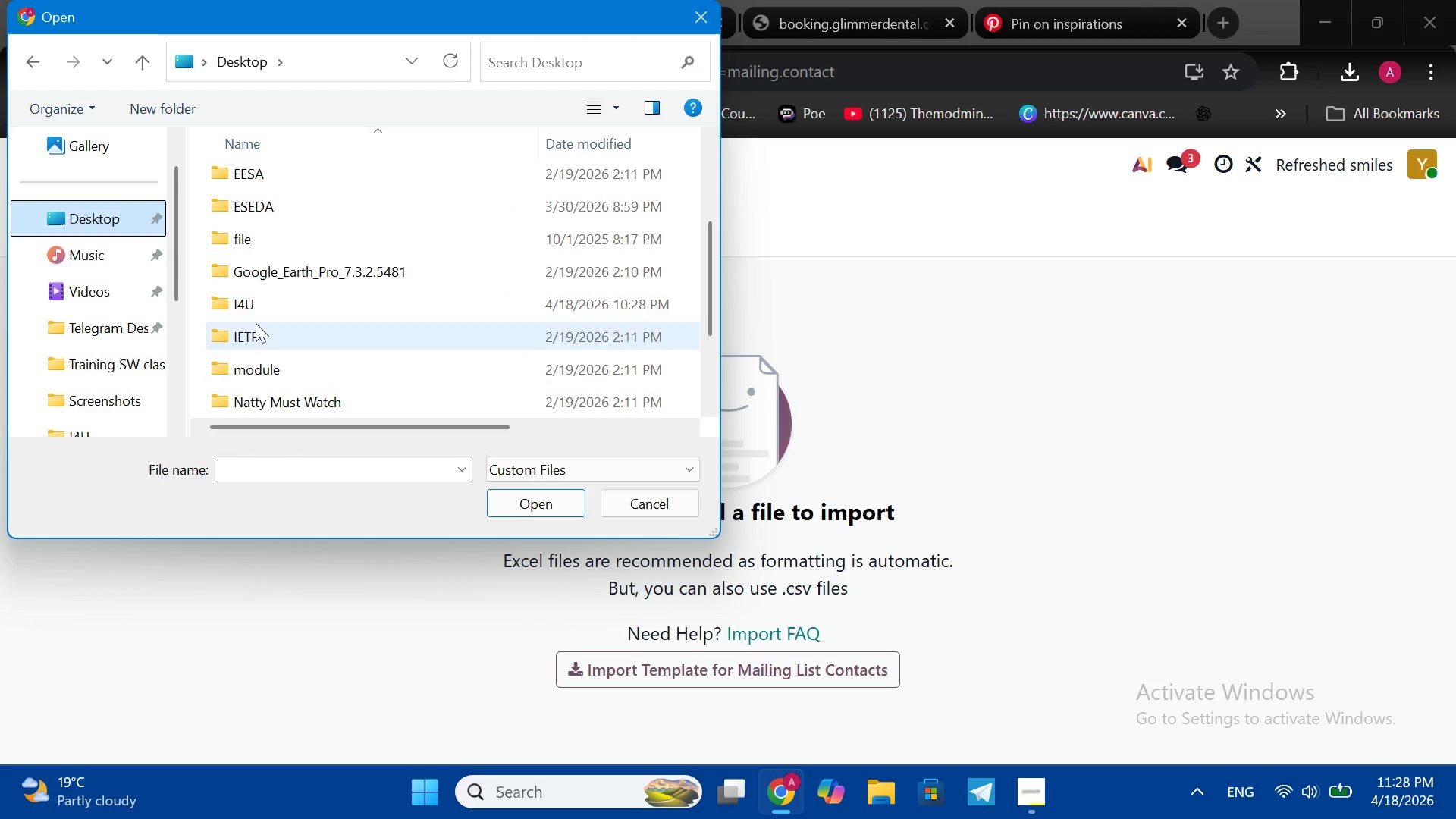 
scroll: coordinate [266, 331], scroll_direction: down, amount: 1.0
 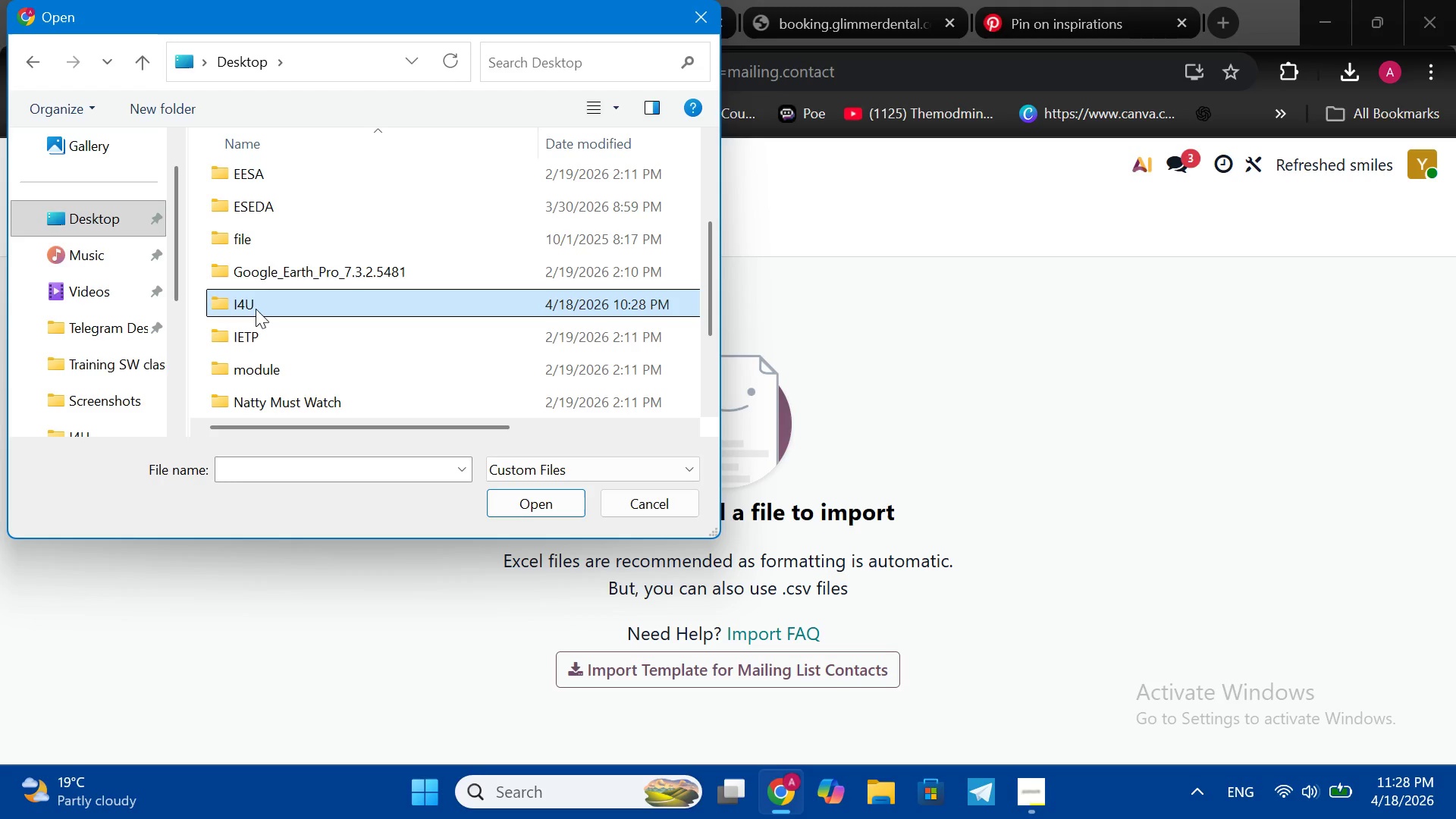 
left_click([256, 309])
 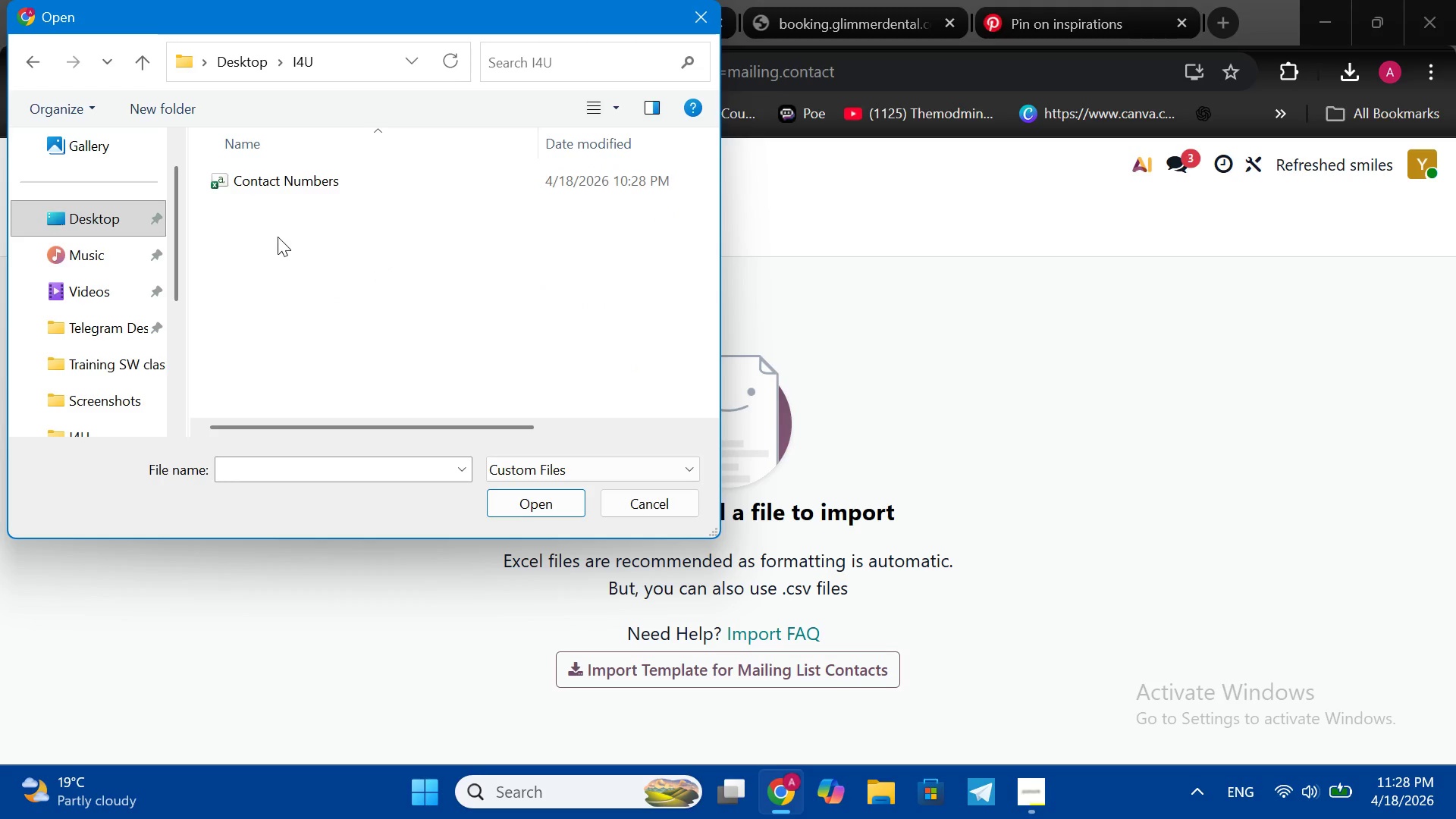 
double_click([256, 309])
 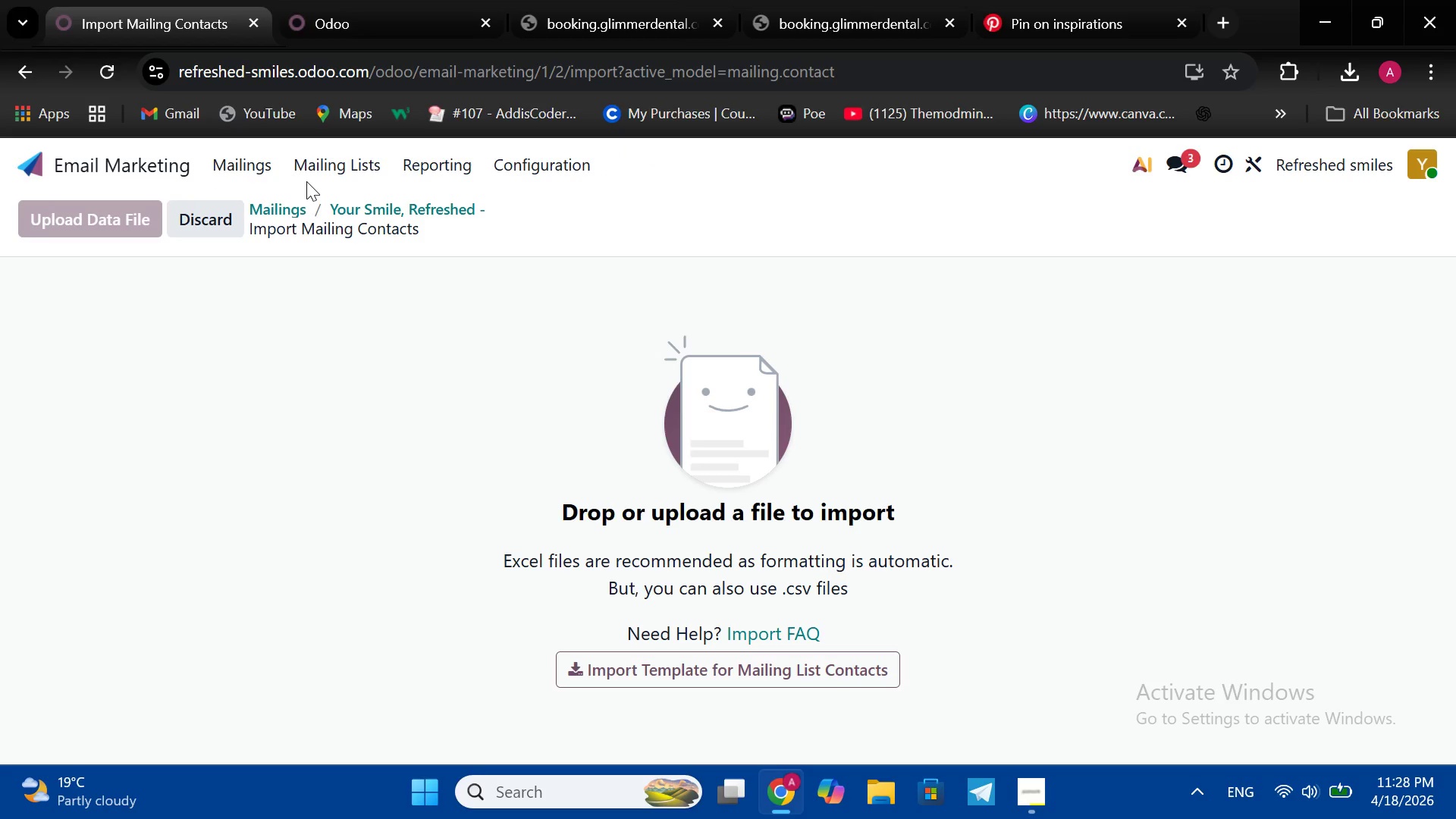 
double_click([306, 181])
 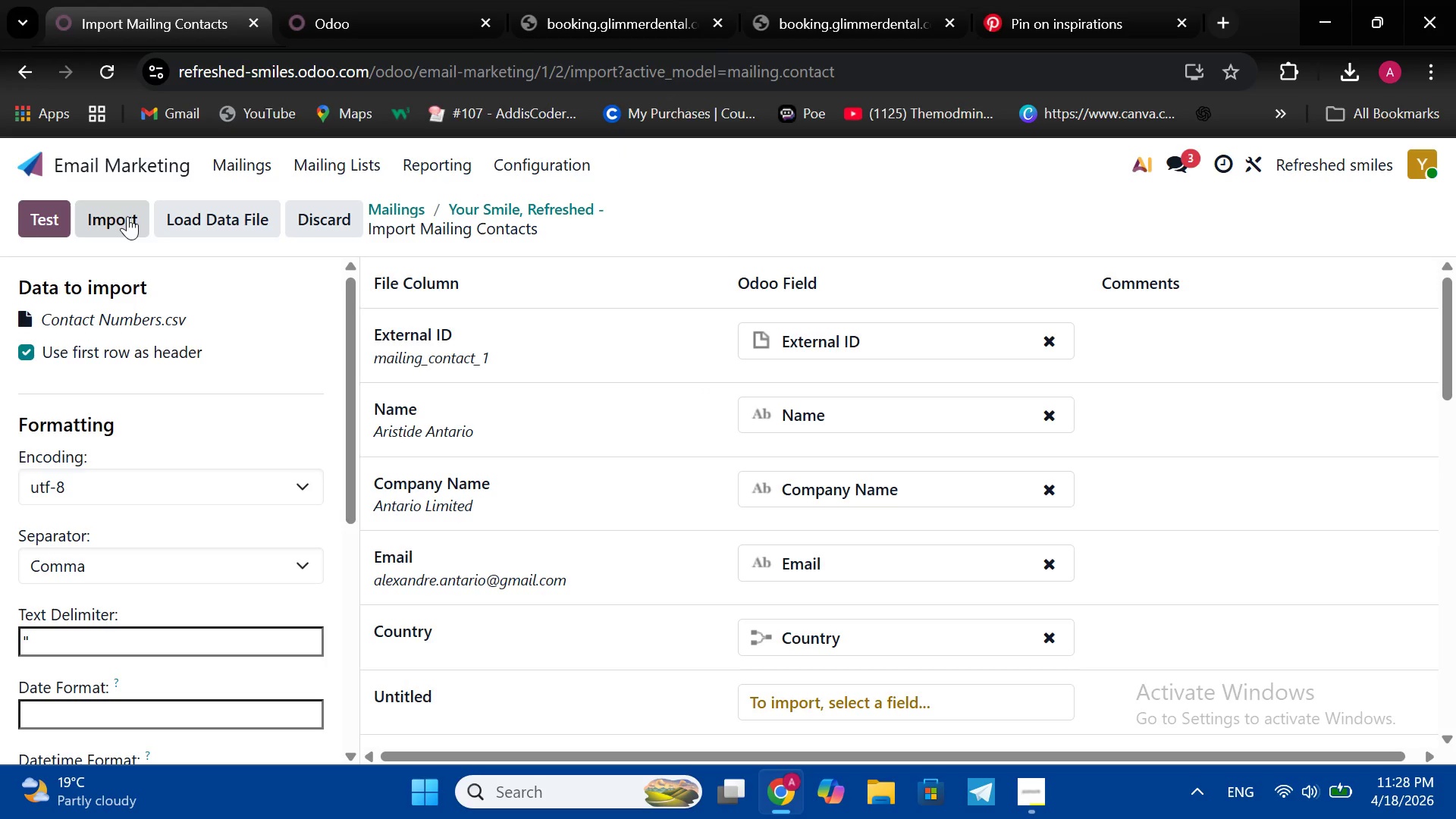 
left_click([127, 216])
 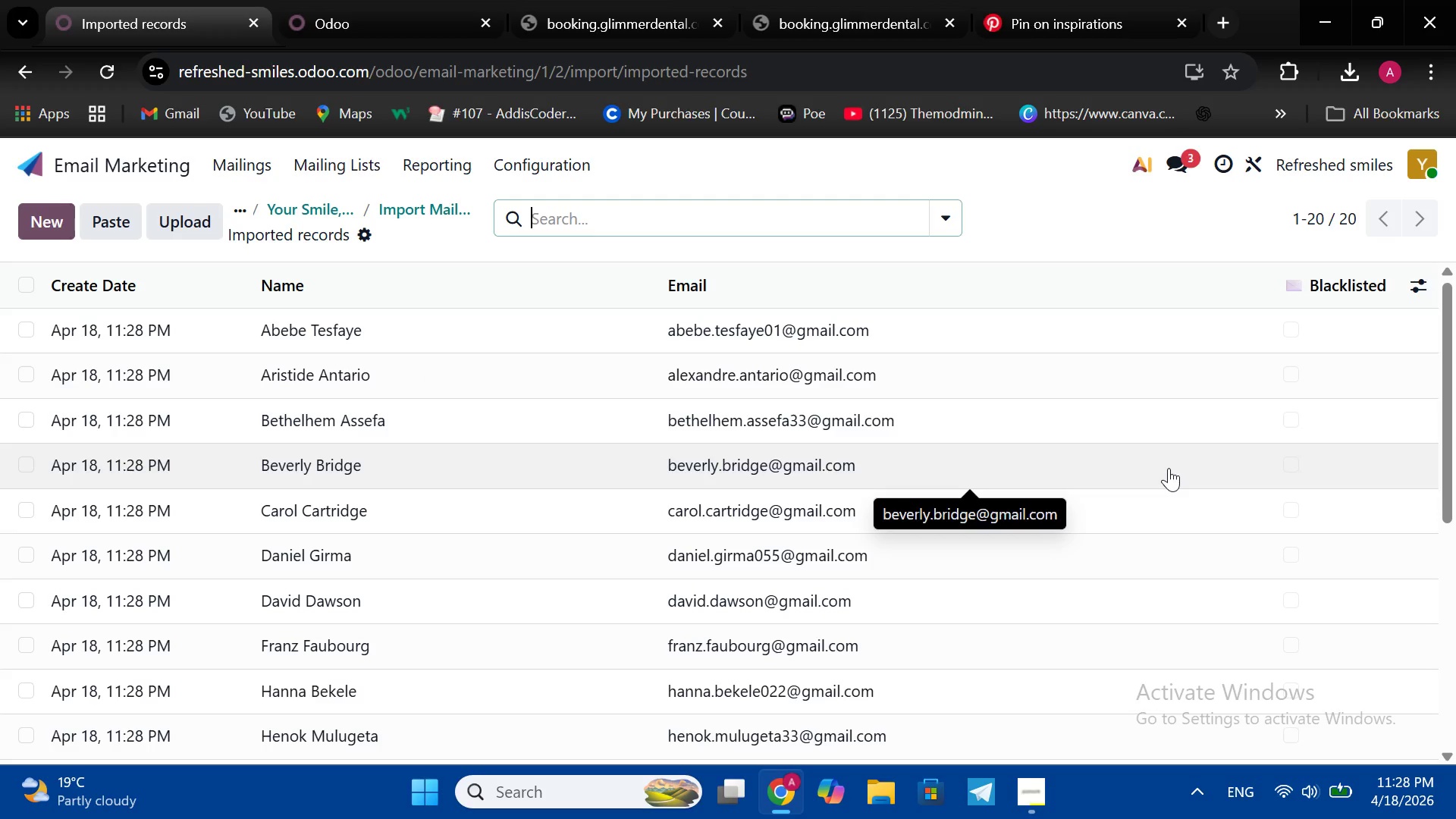 
wait(15.61)
 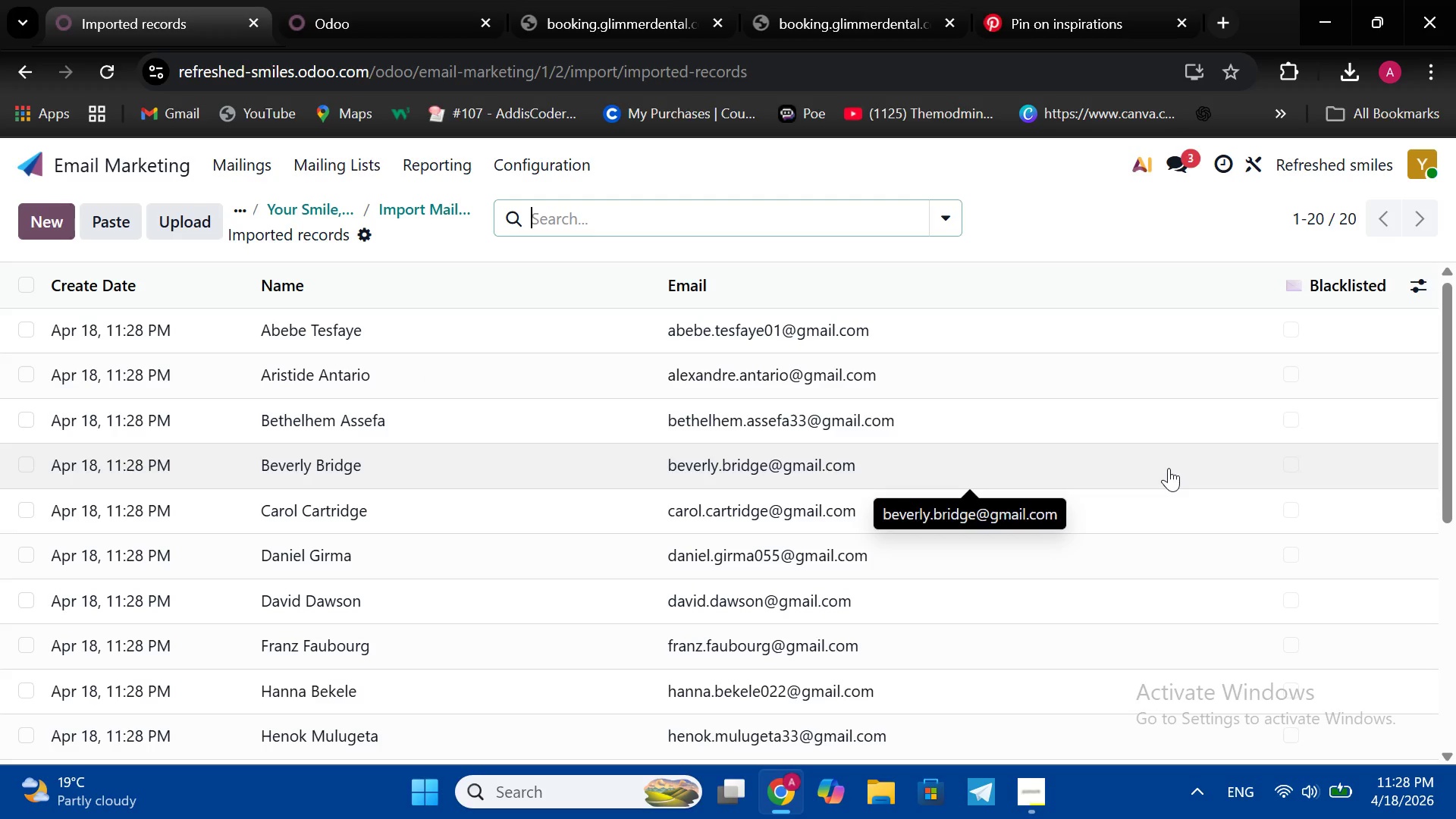 
scroll: coordinate [1169, 468], scroll_direction: up, amount: 10.0
 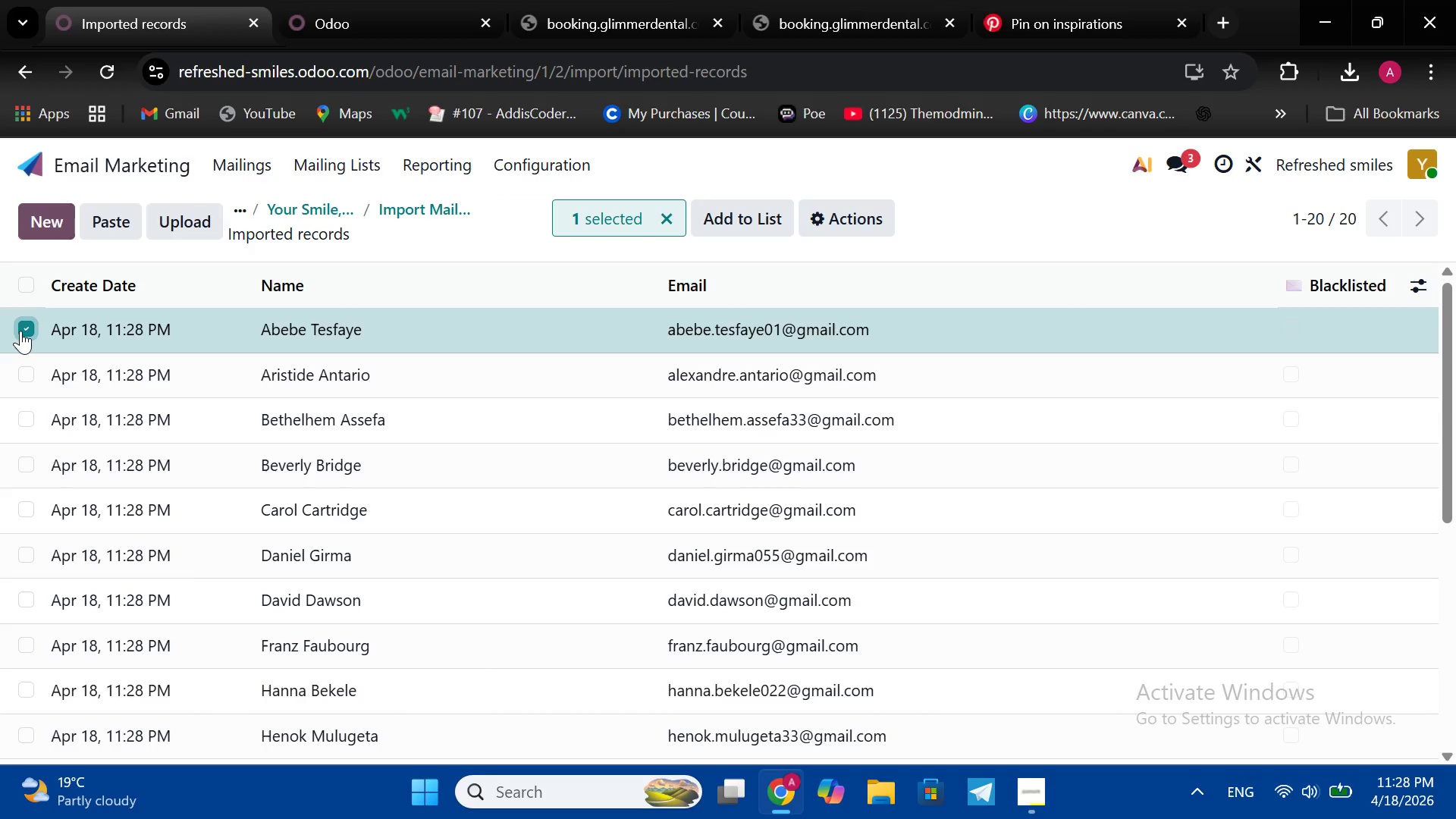 
left_click([20, 331])
 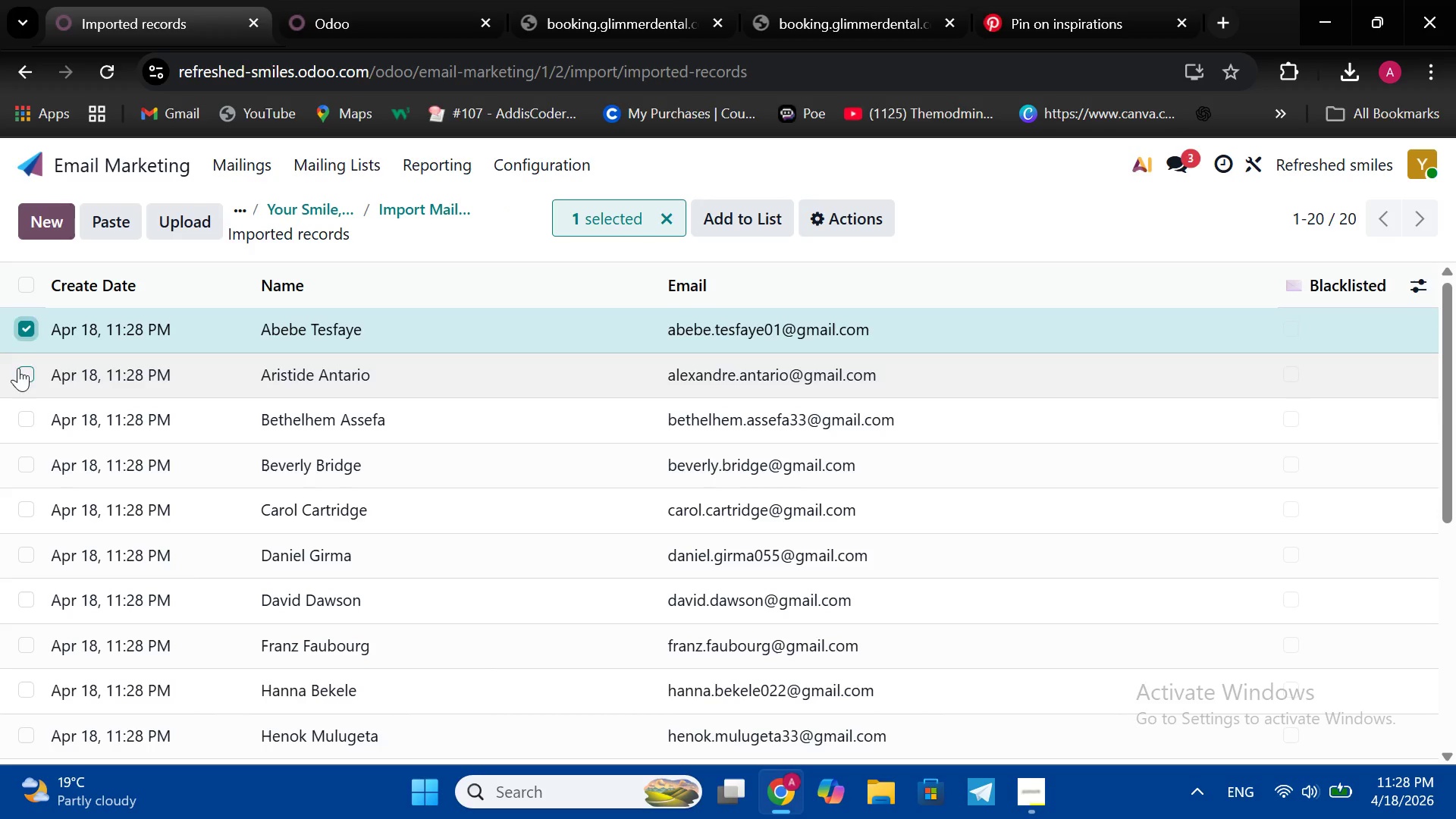 
left_click([18, 368])
 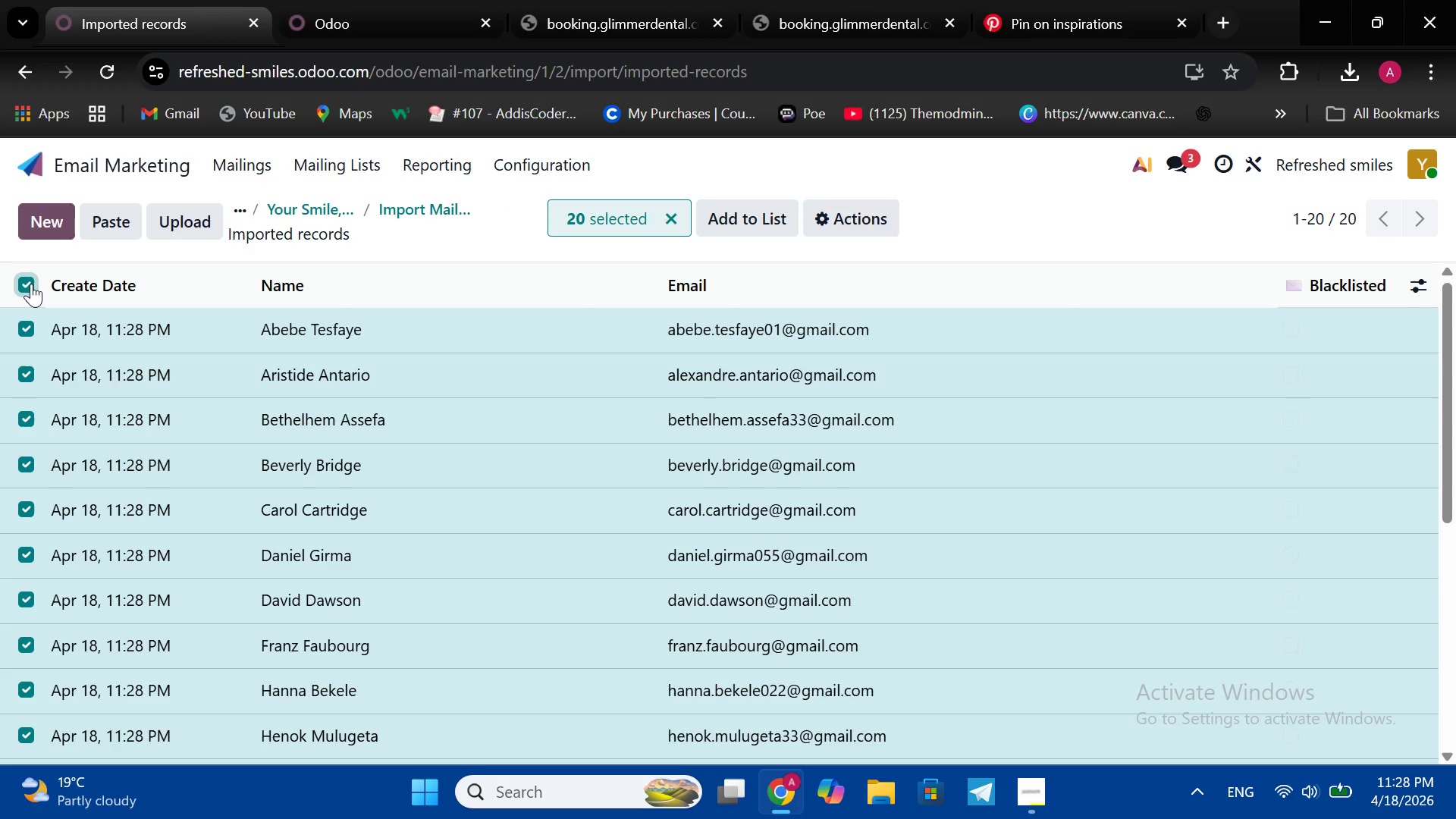 
left_click([31, 284])
 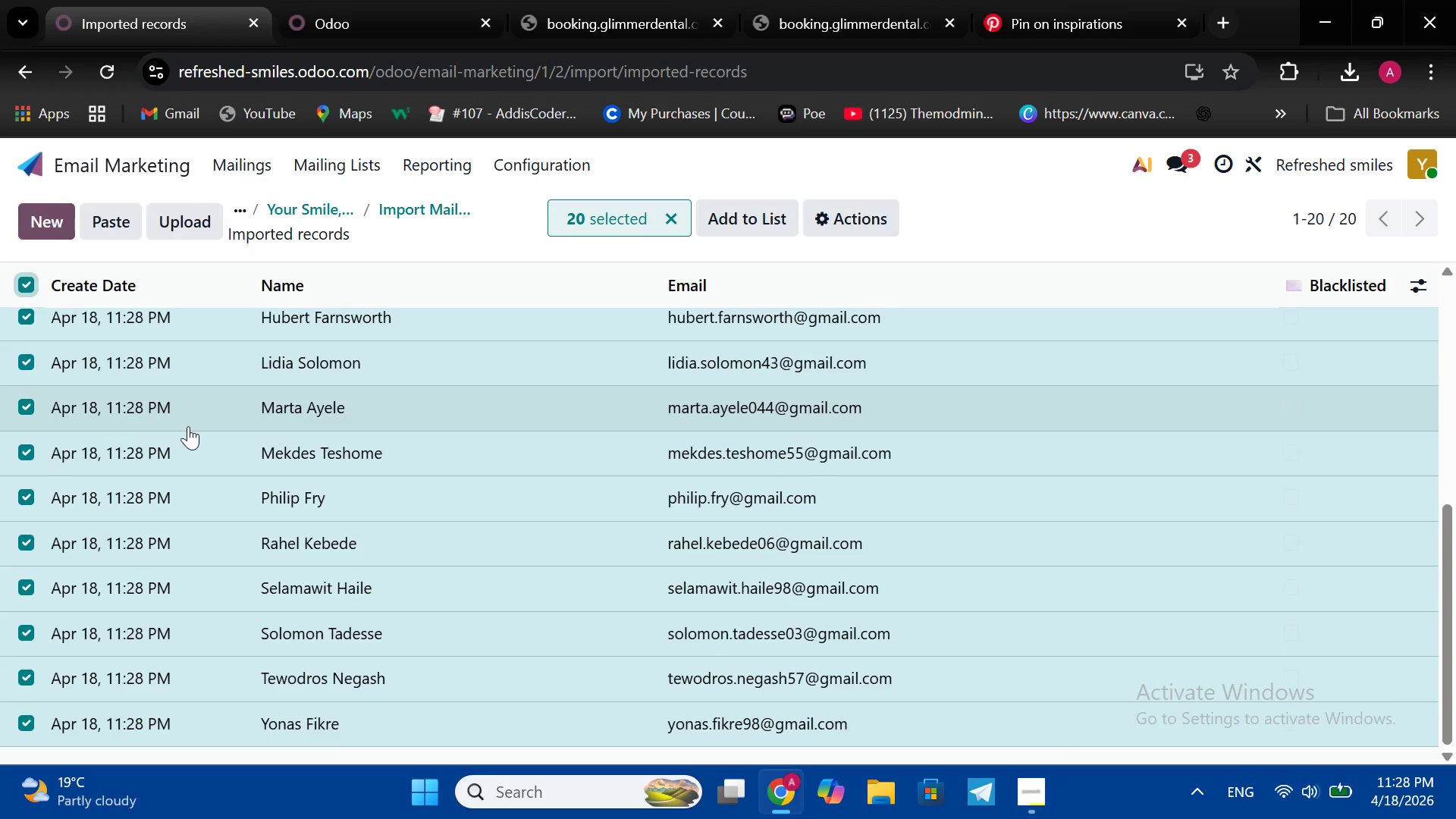 
scroll: coordinate [188, 426], scroll_direction: down, amount: 8.0
 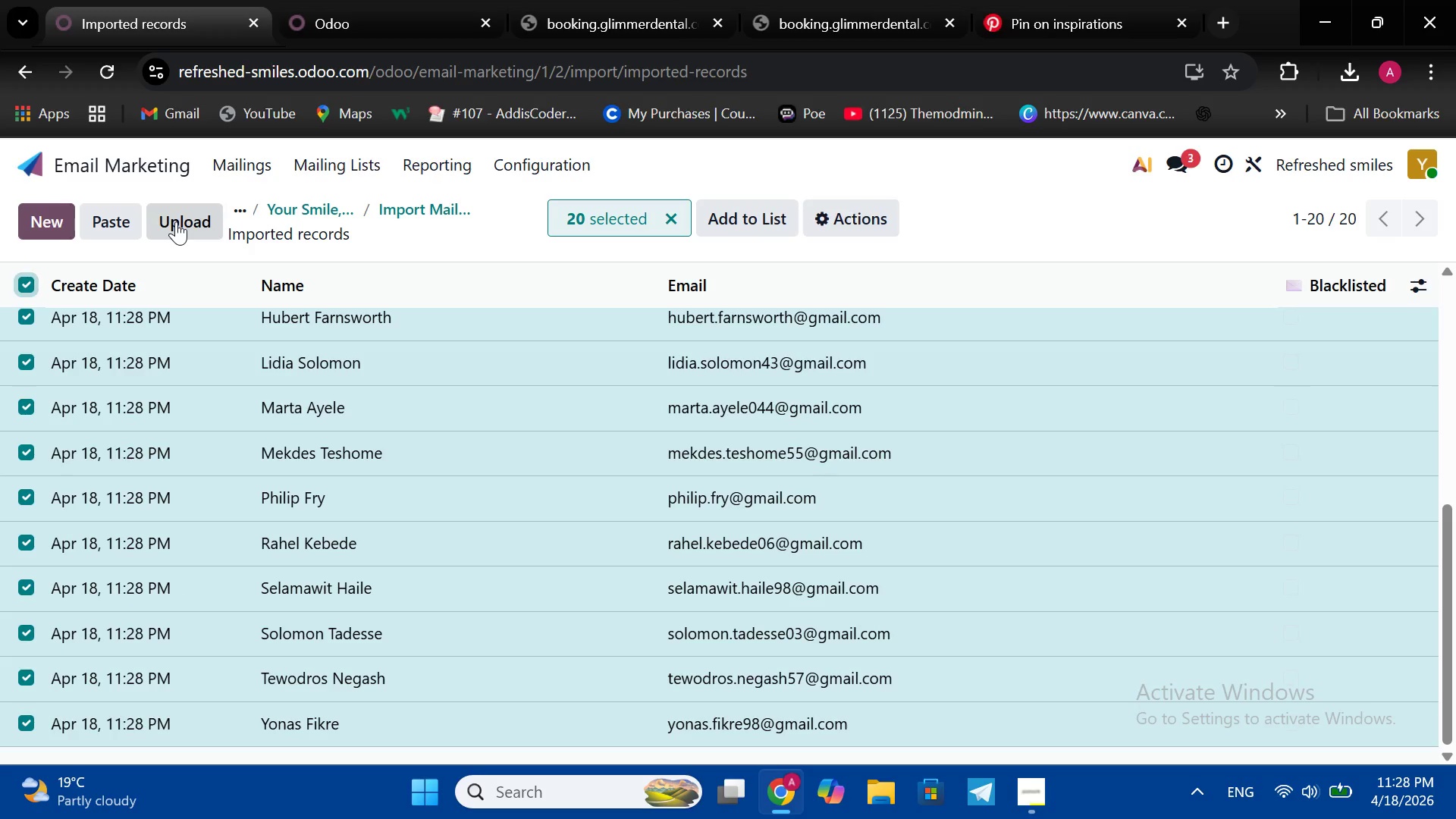 
left_click([176, 221])
 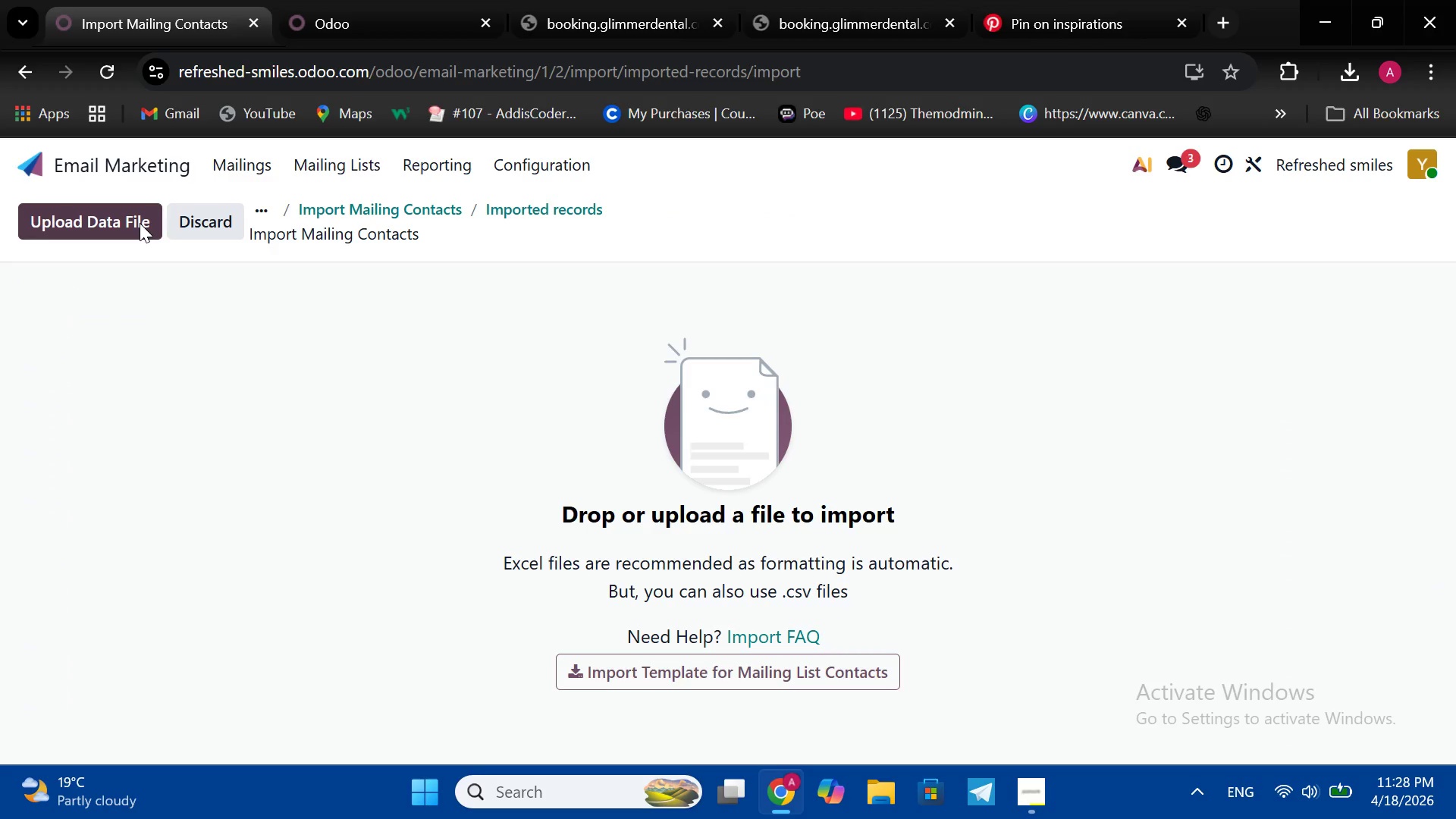 
left_click([140, 223])
 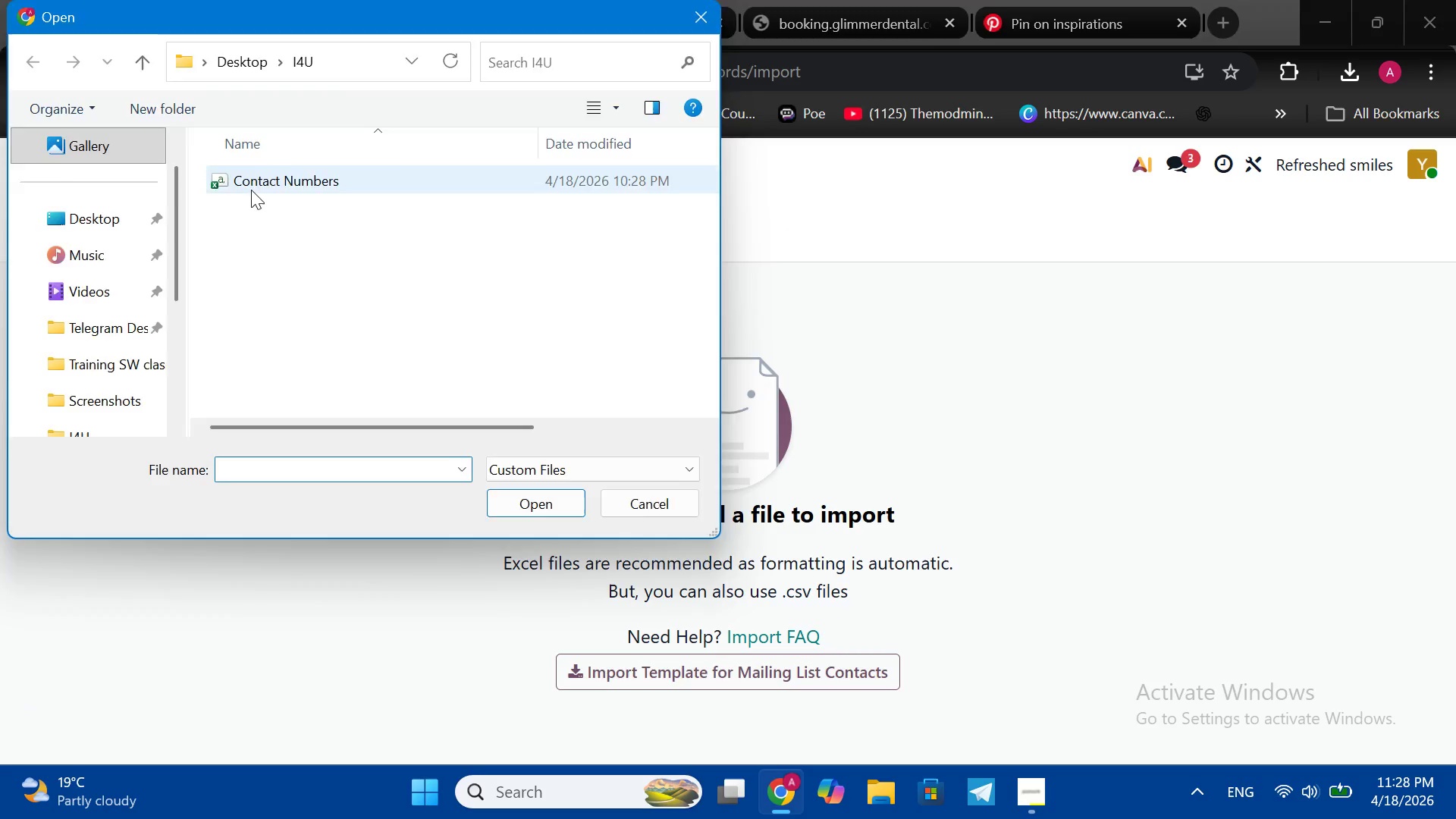 
double_click([253, 190])
 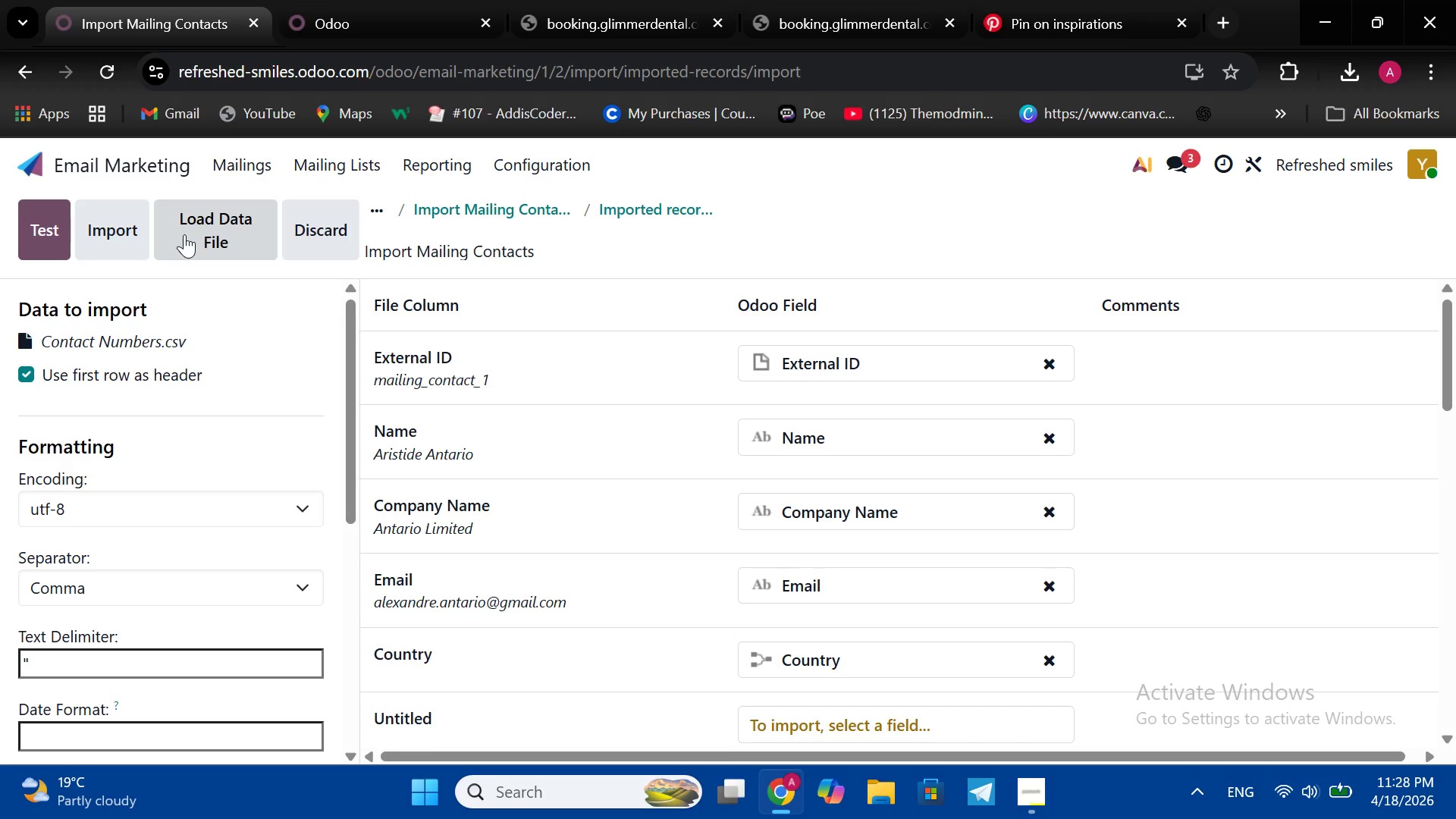 
left_click([184, 234])
 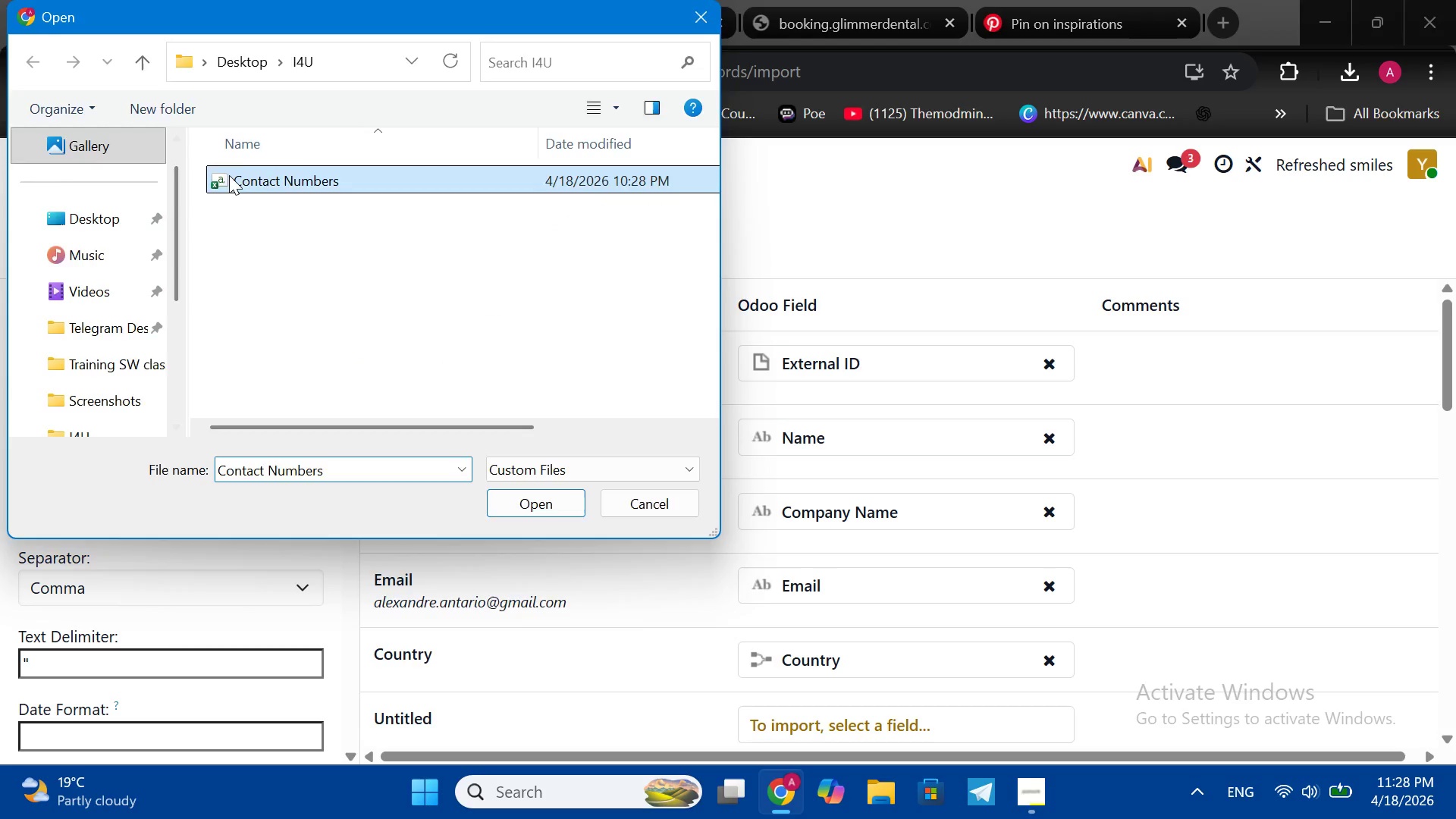 
double_click([229, 175])
 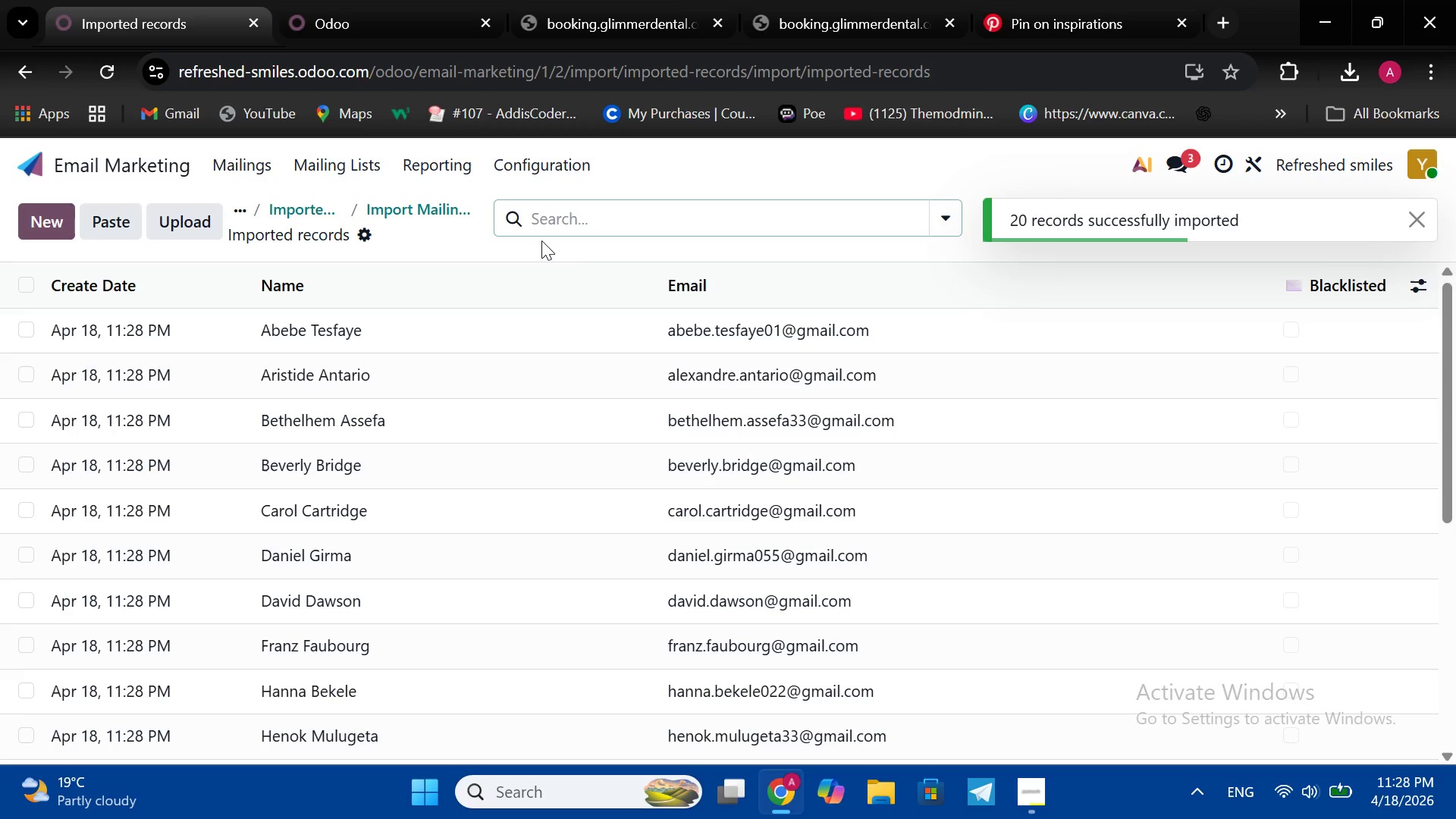 
wait(6.13)
 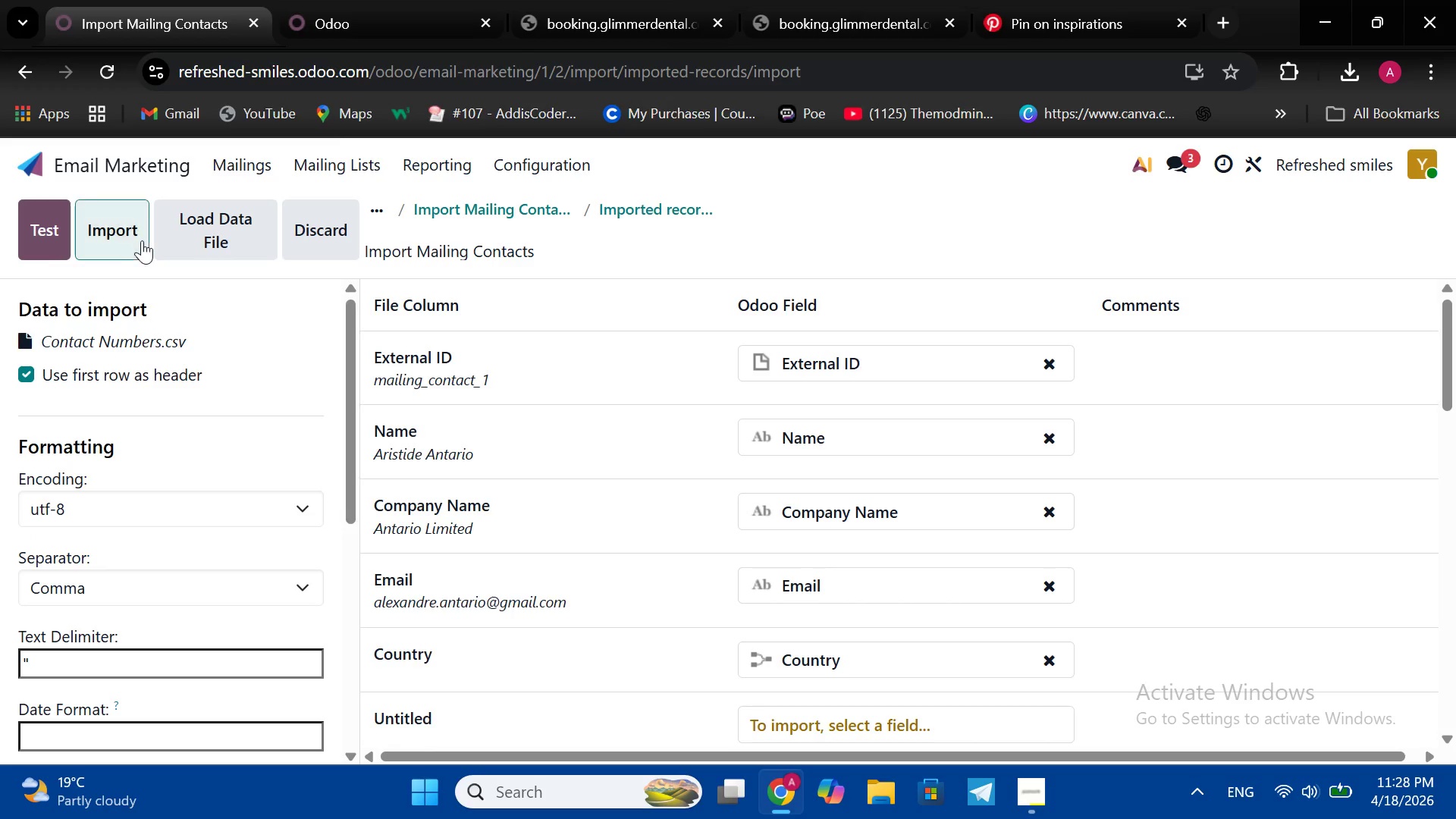 
mouse_move([1313, 283])
 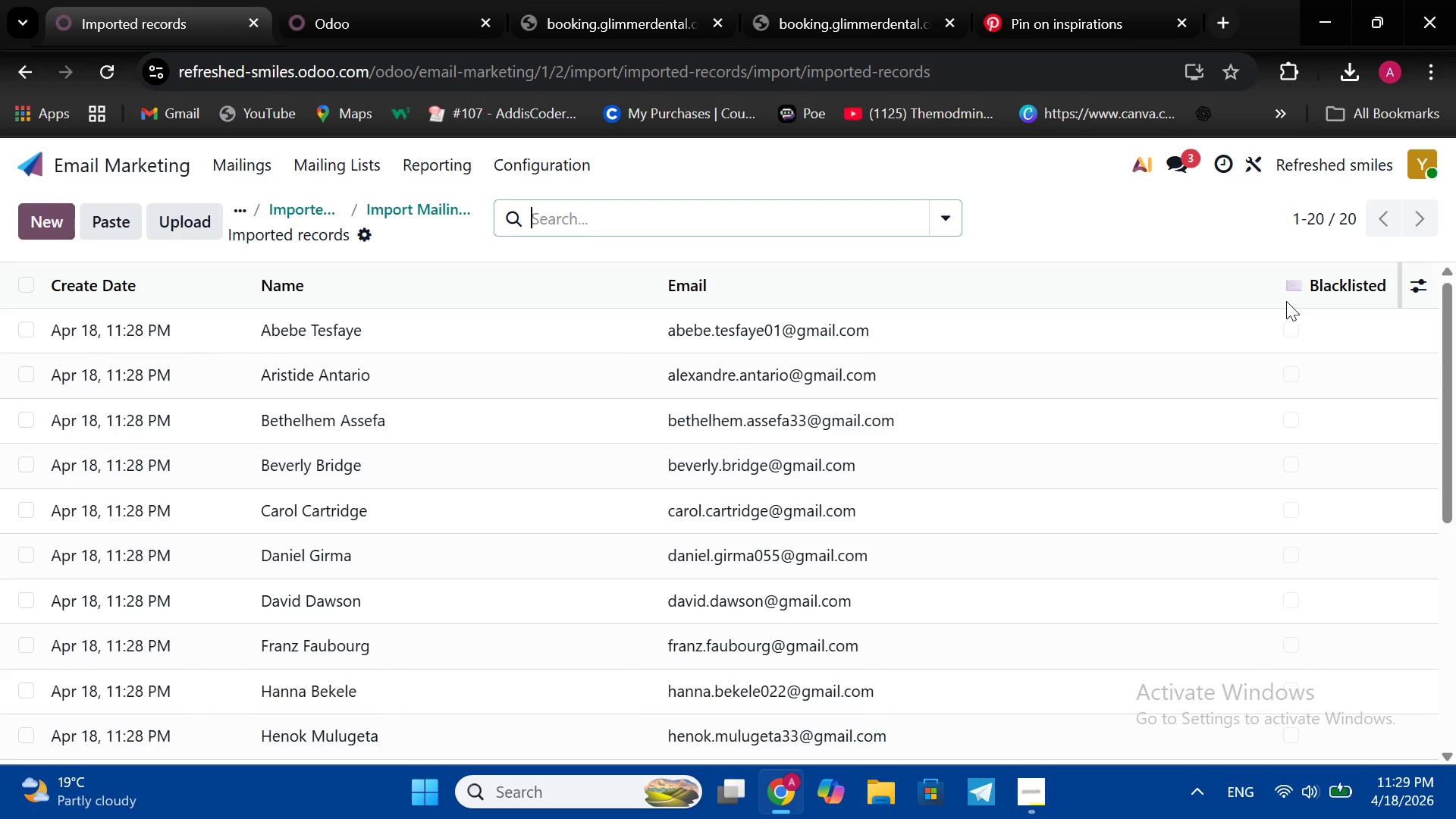 
wait(16.04)
 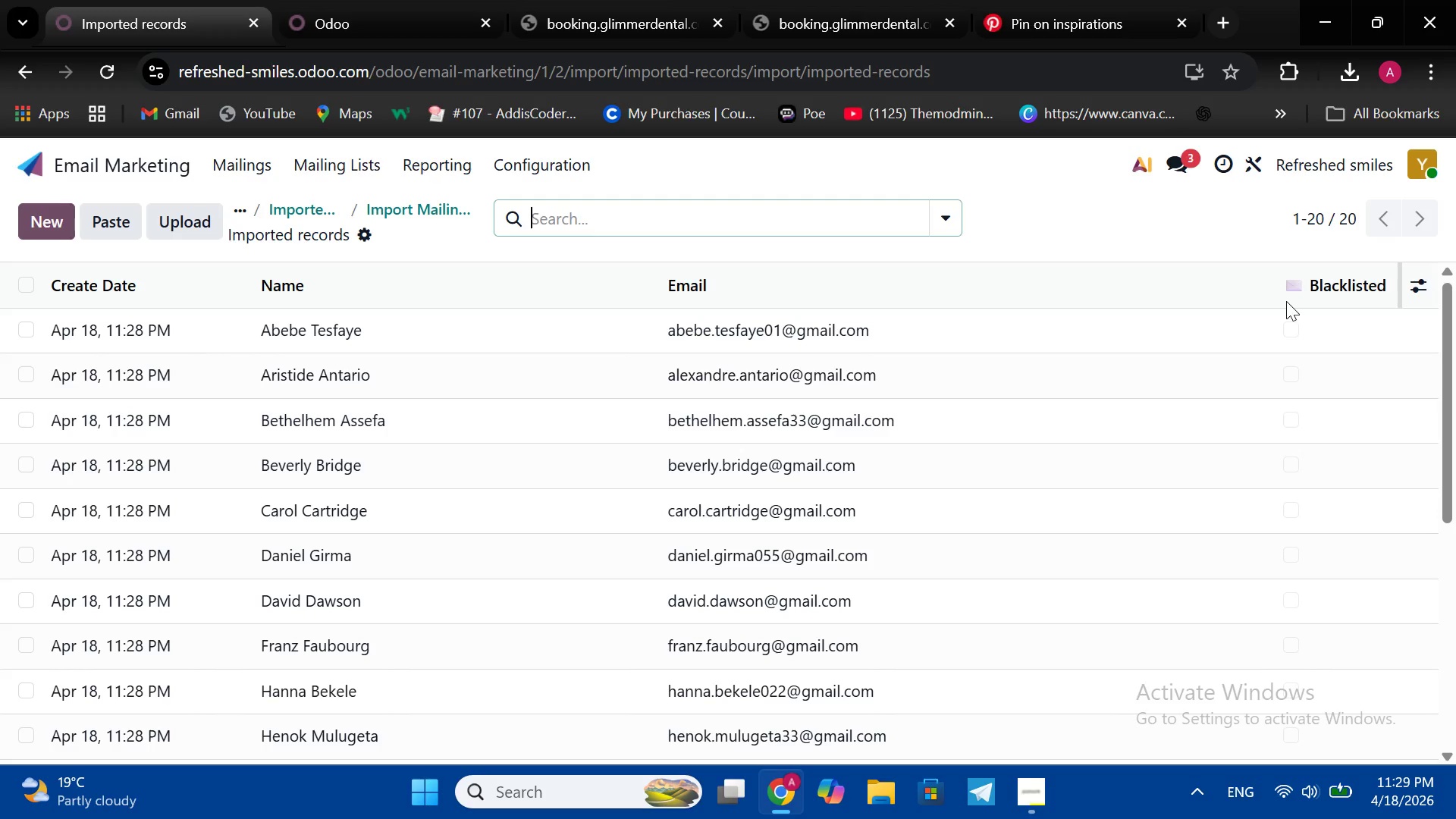 
left_click([1415, 218])
 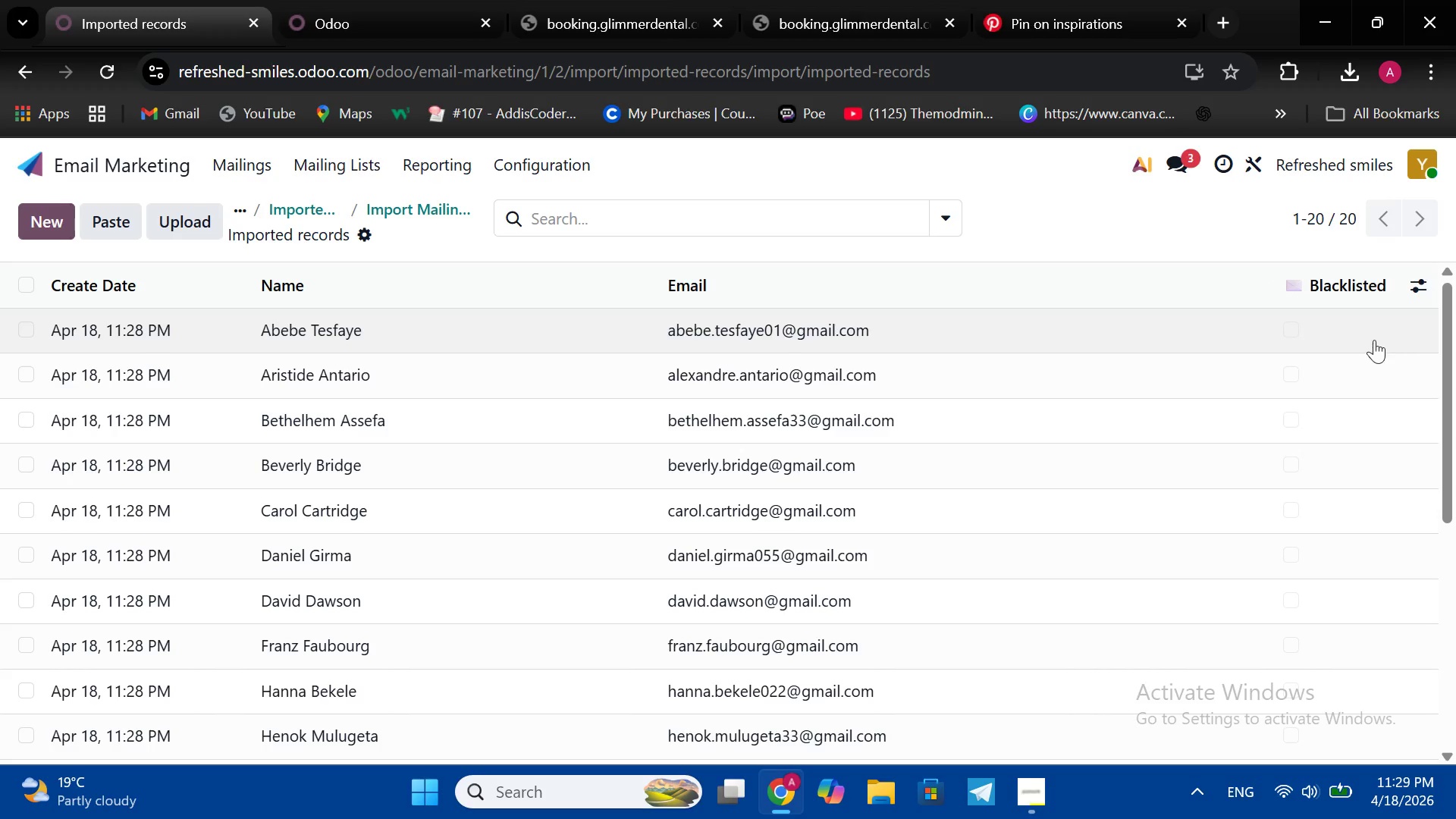 
left_click([1398, 222])
 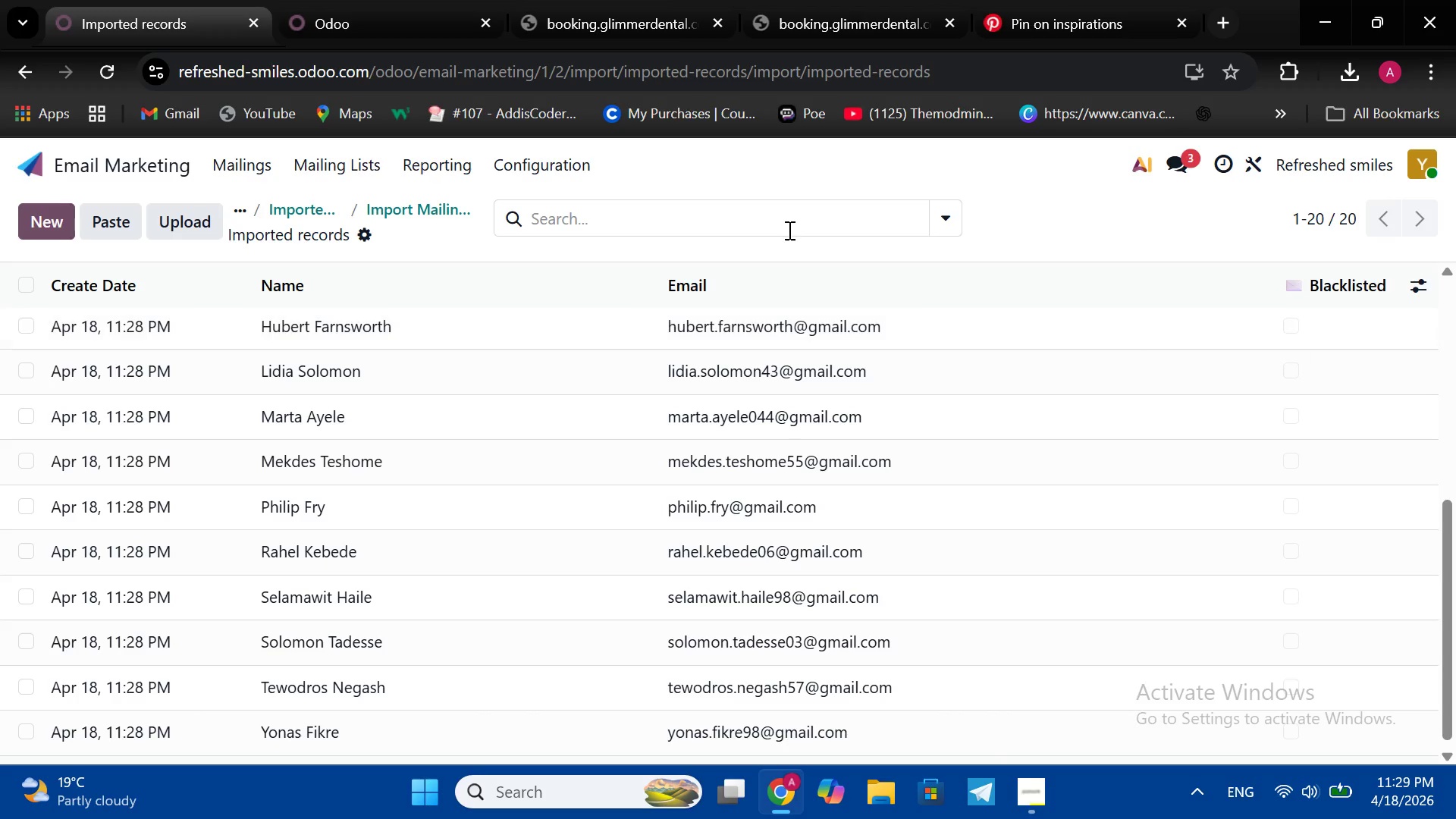 
scroll: coordinate [1358, 343], scroll_direction: down, amount: 4.0
 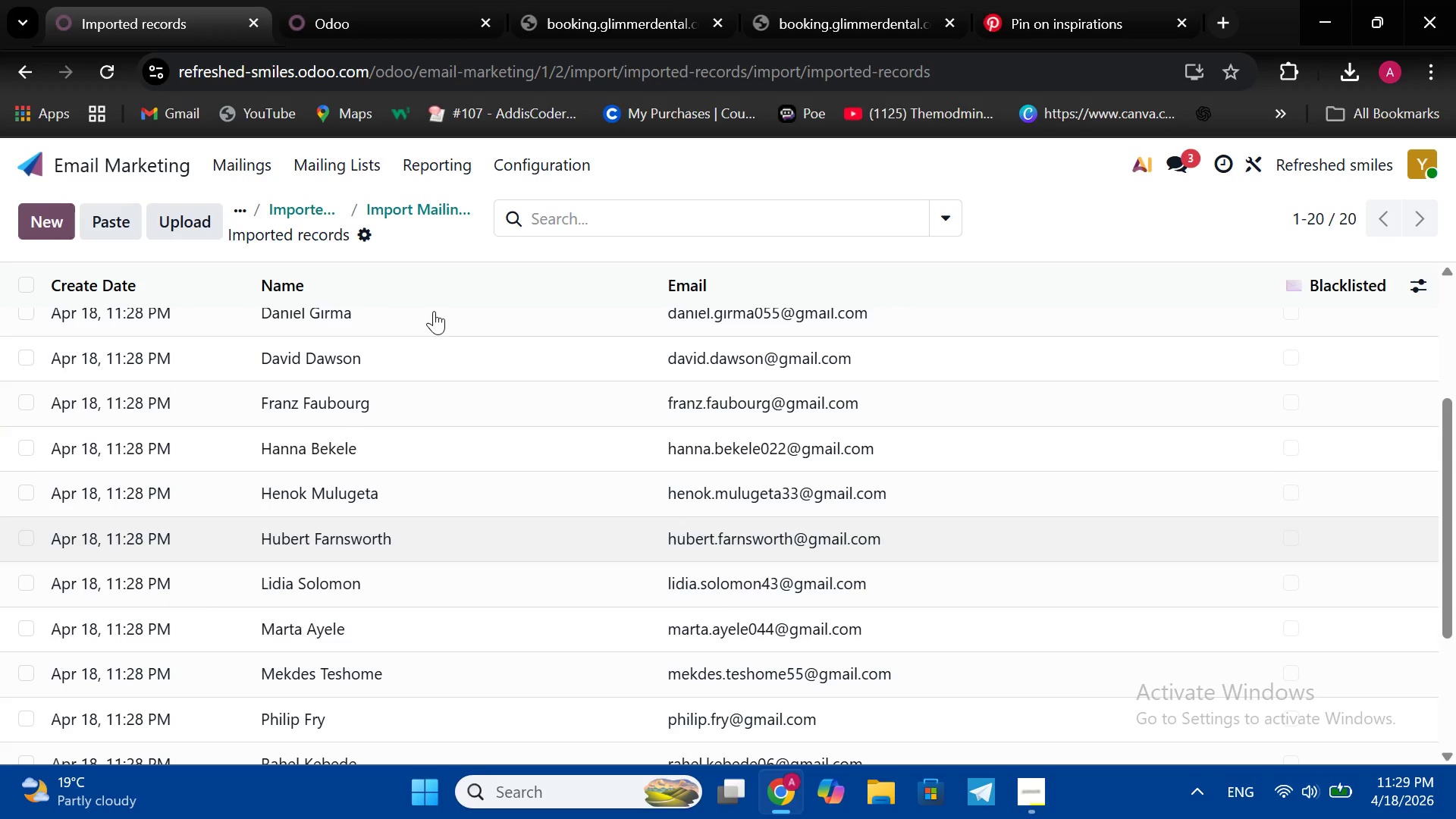 
scroll: coordinate [410, 315], scroll_direction: up, amount: 9.0
 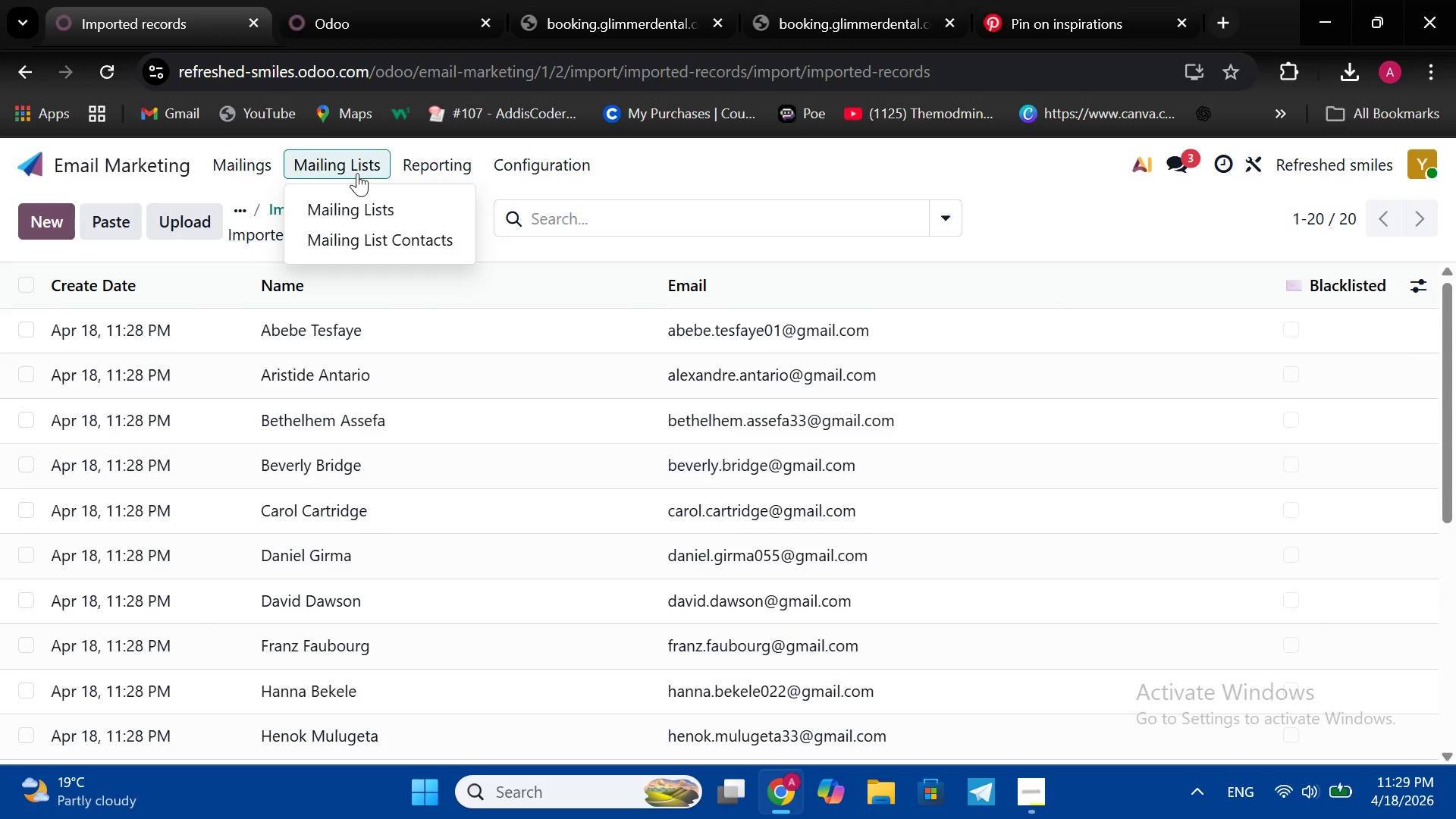 
left_click([357, 173])
 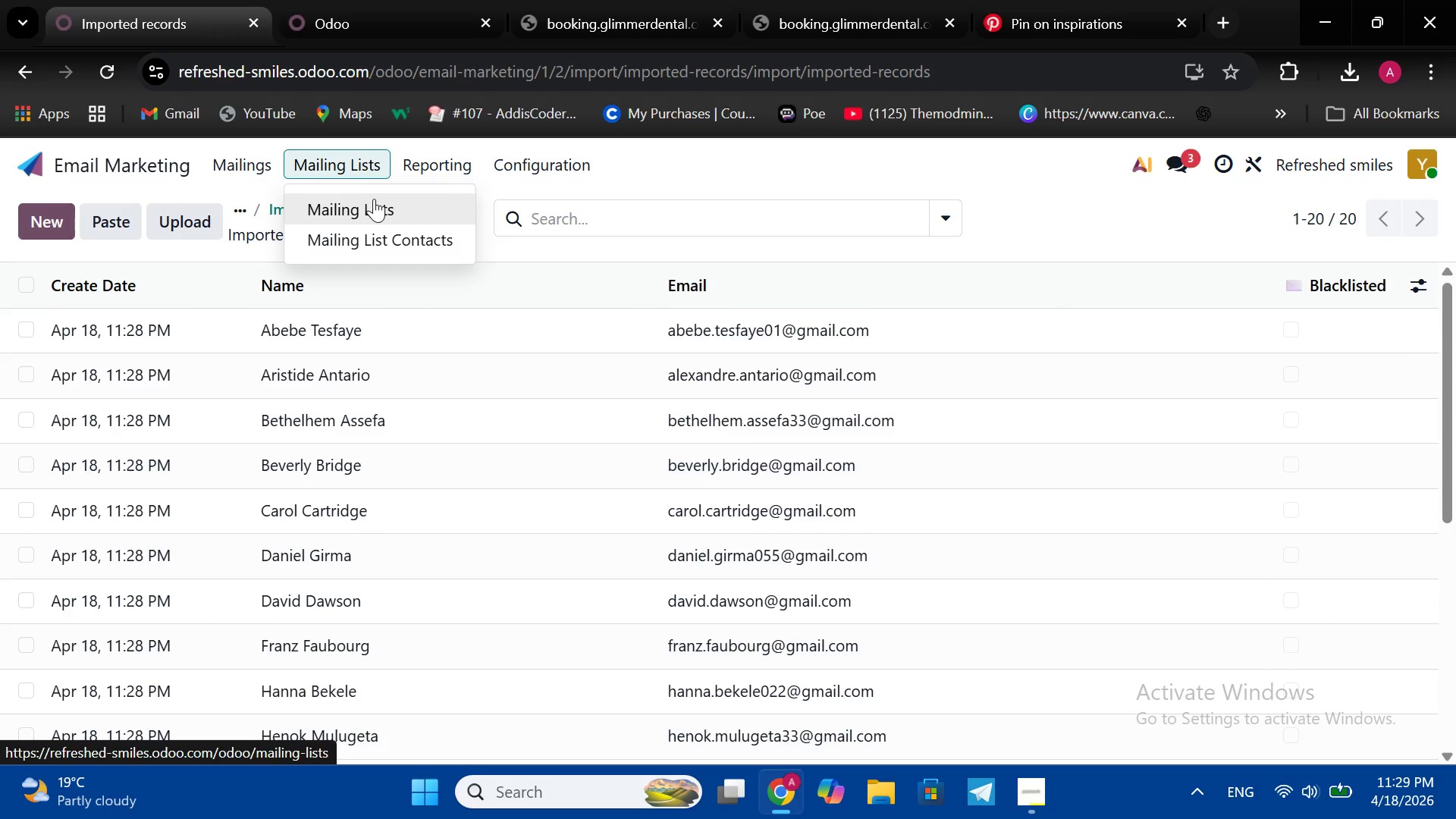 
left_click([374, 199])
 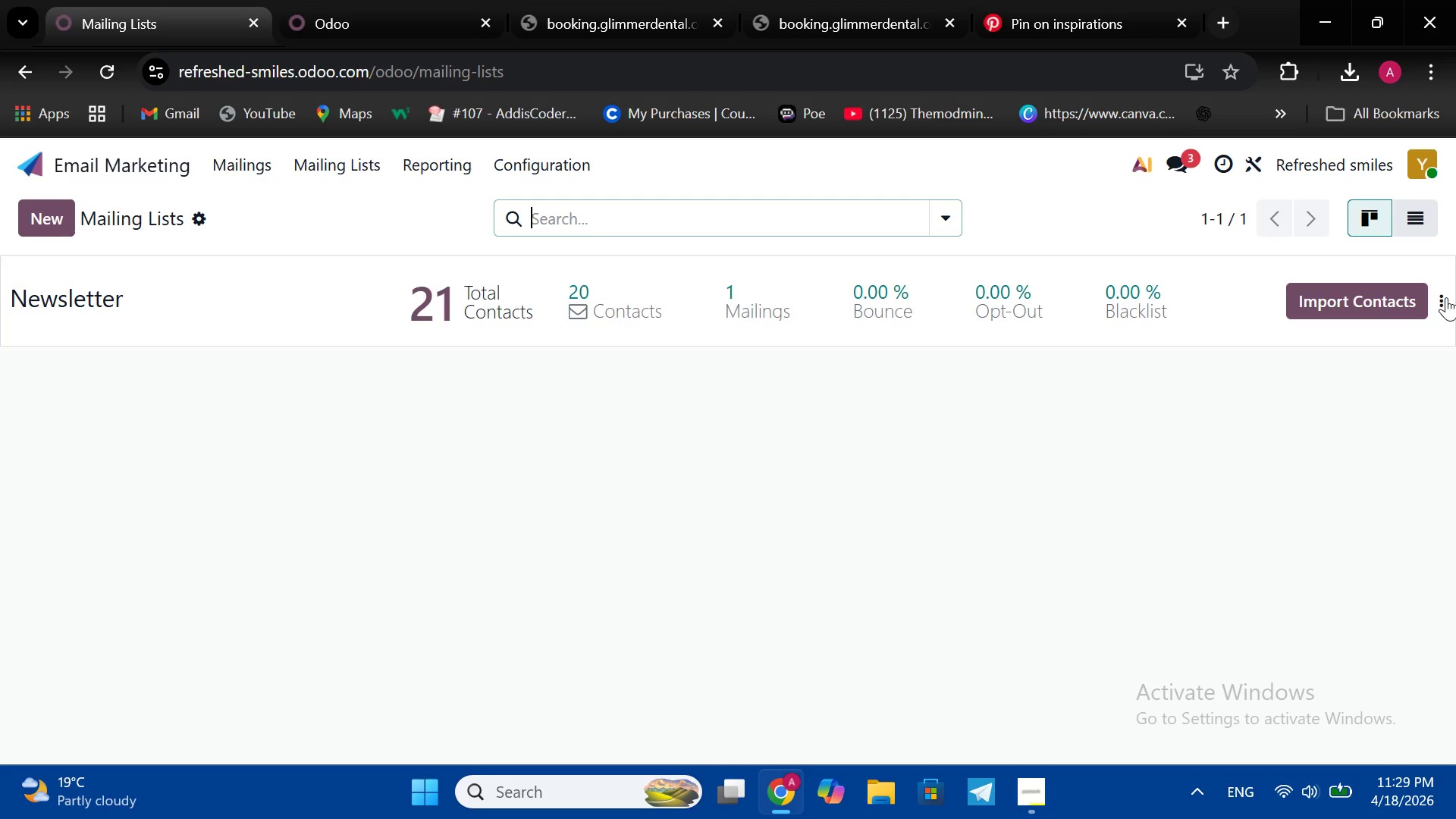 
wait(7.16)
 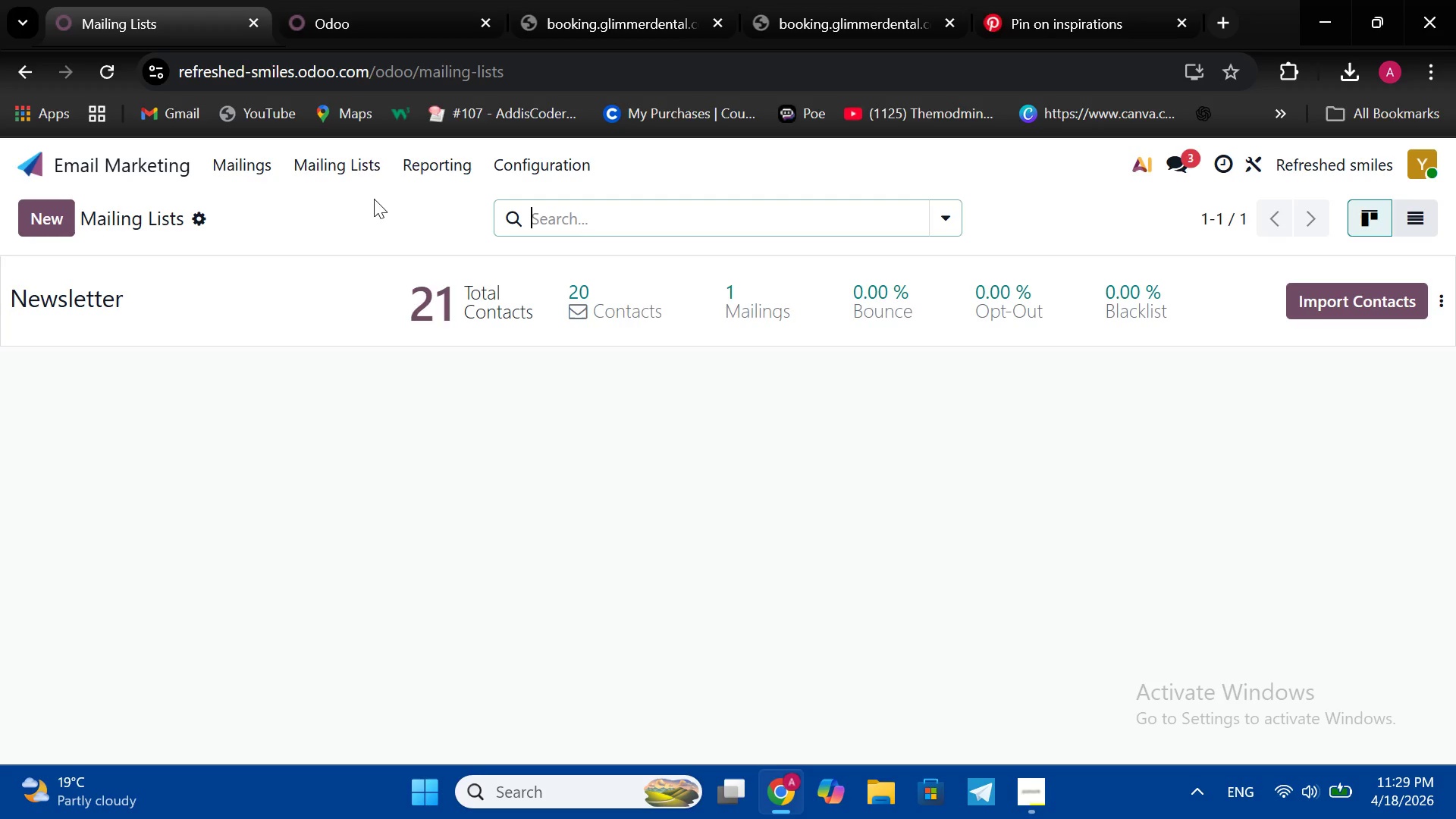 
left_click([1445, 303])
 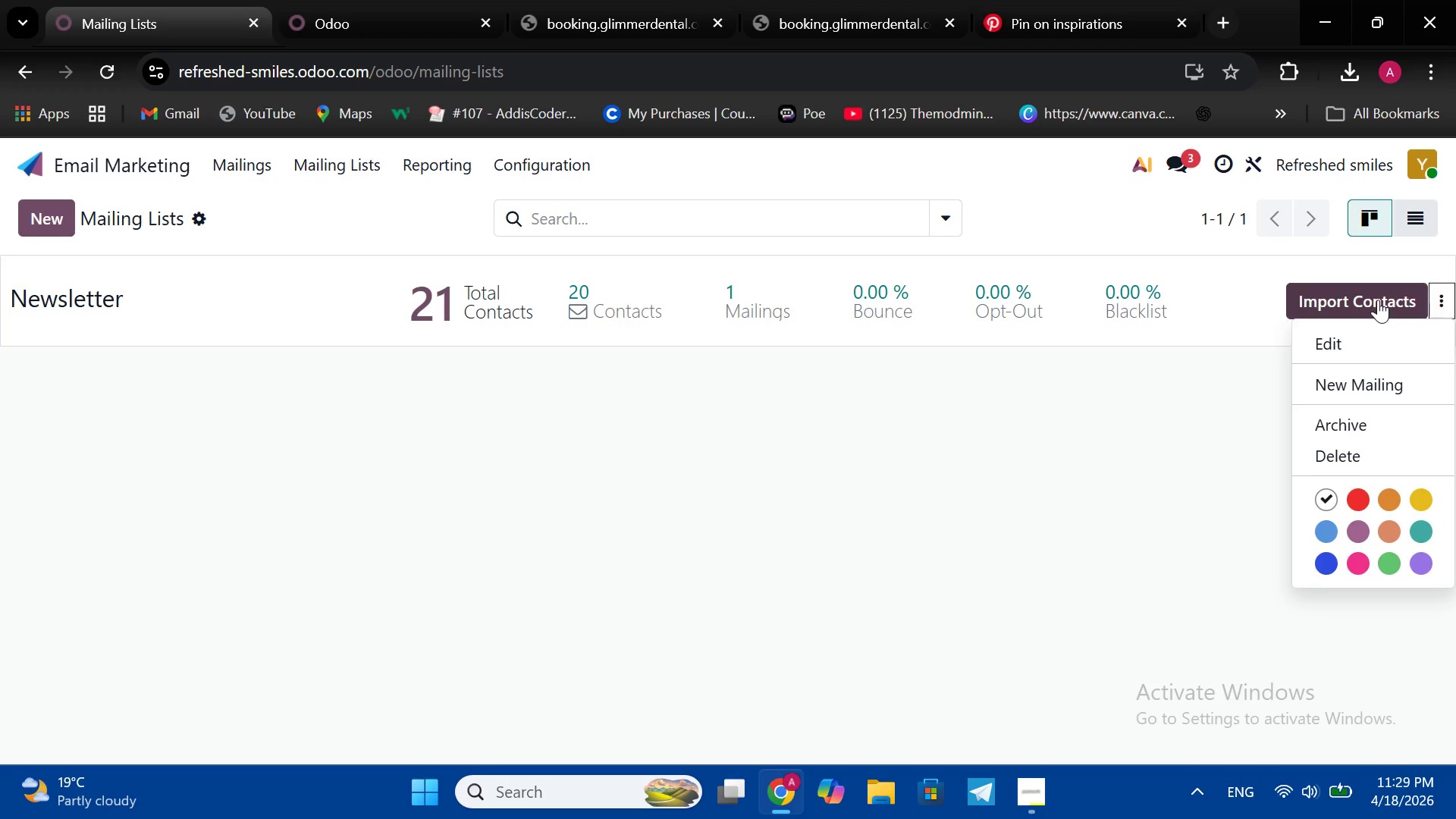 
wait(6.28)
 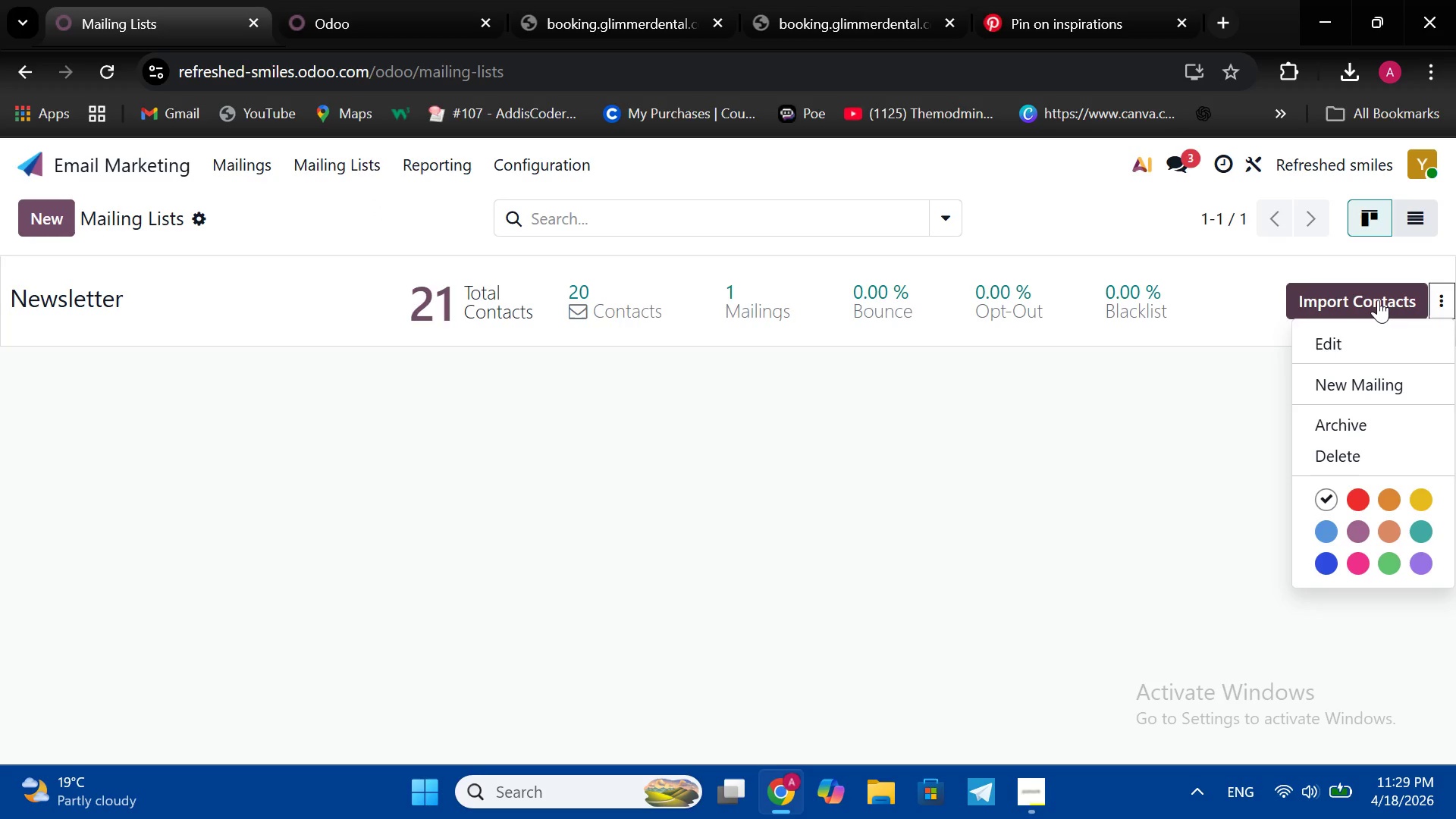 
left_click([1364, 328])
 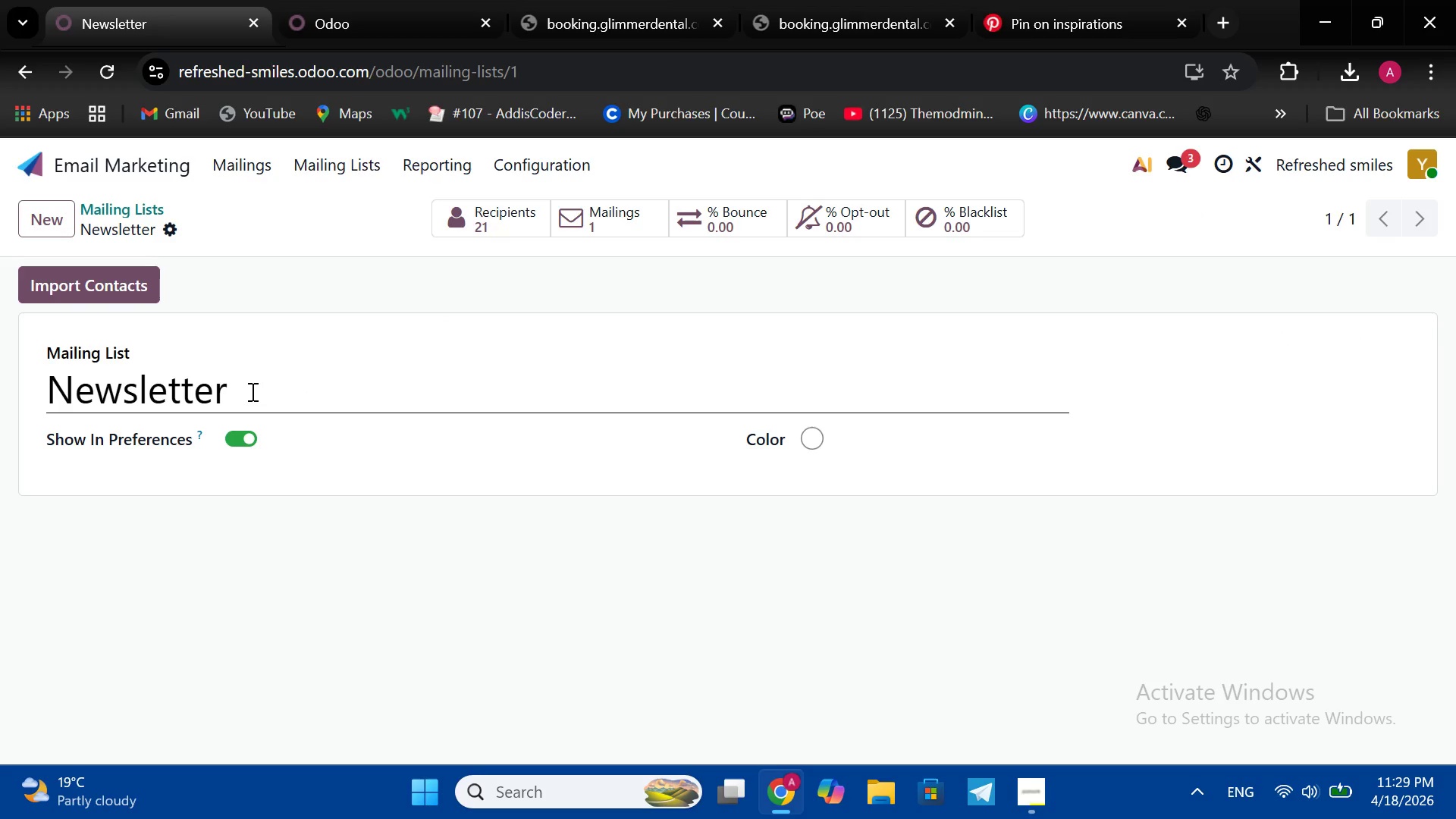 
left_click([251, 391])
 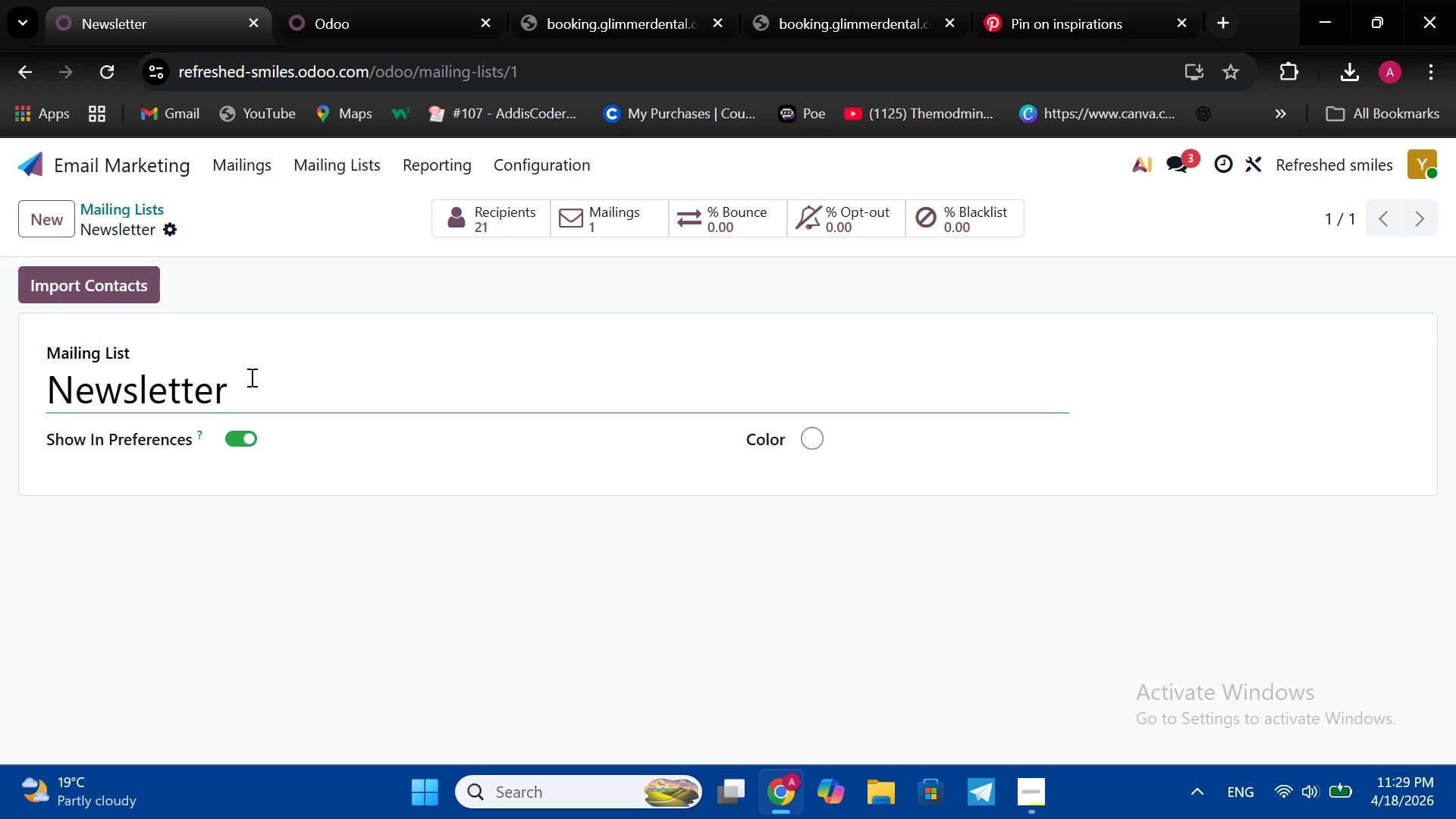 
wait(5.28)
 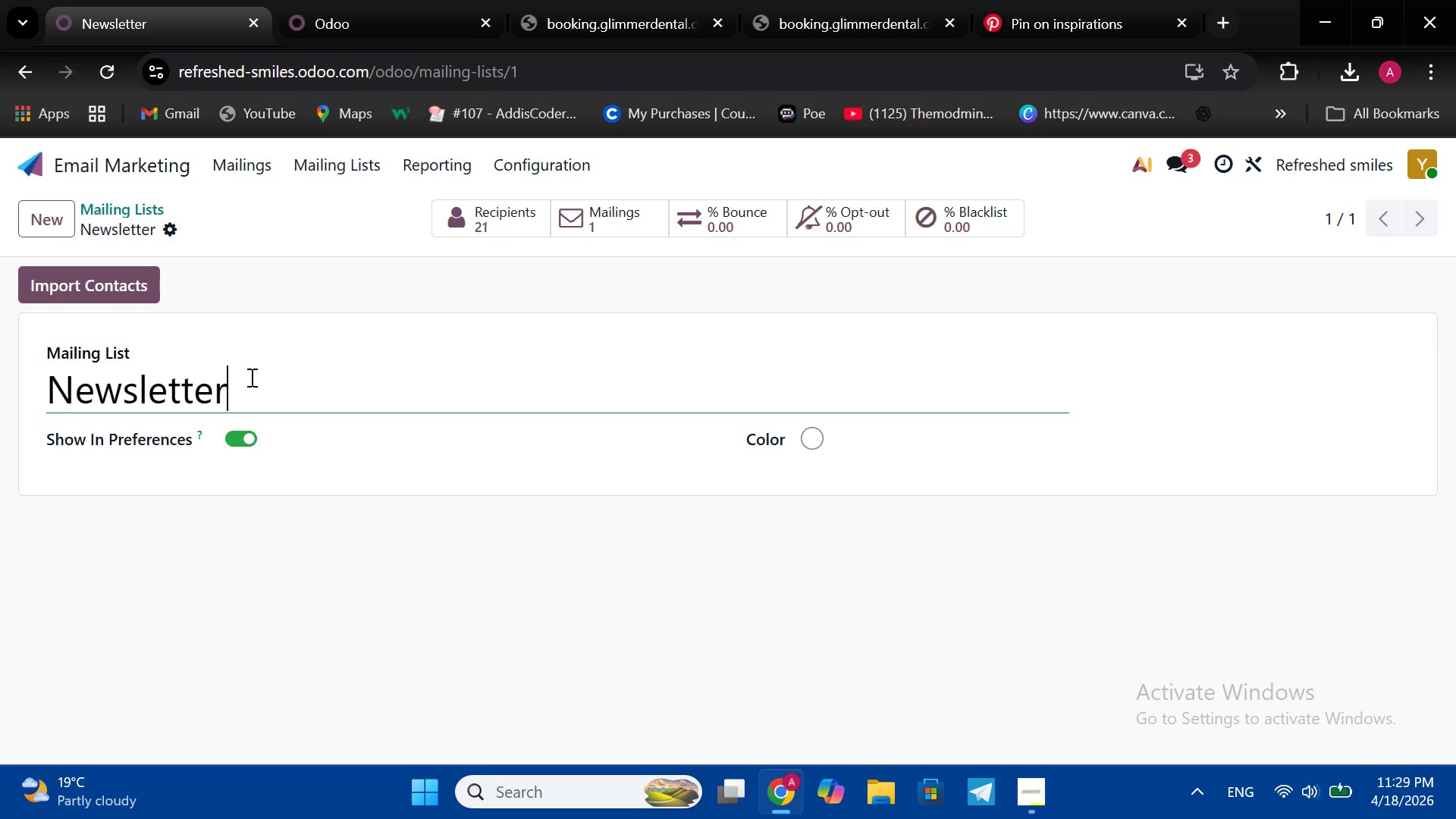 
hold_key(key=Backspace, duration=0.89)
 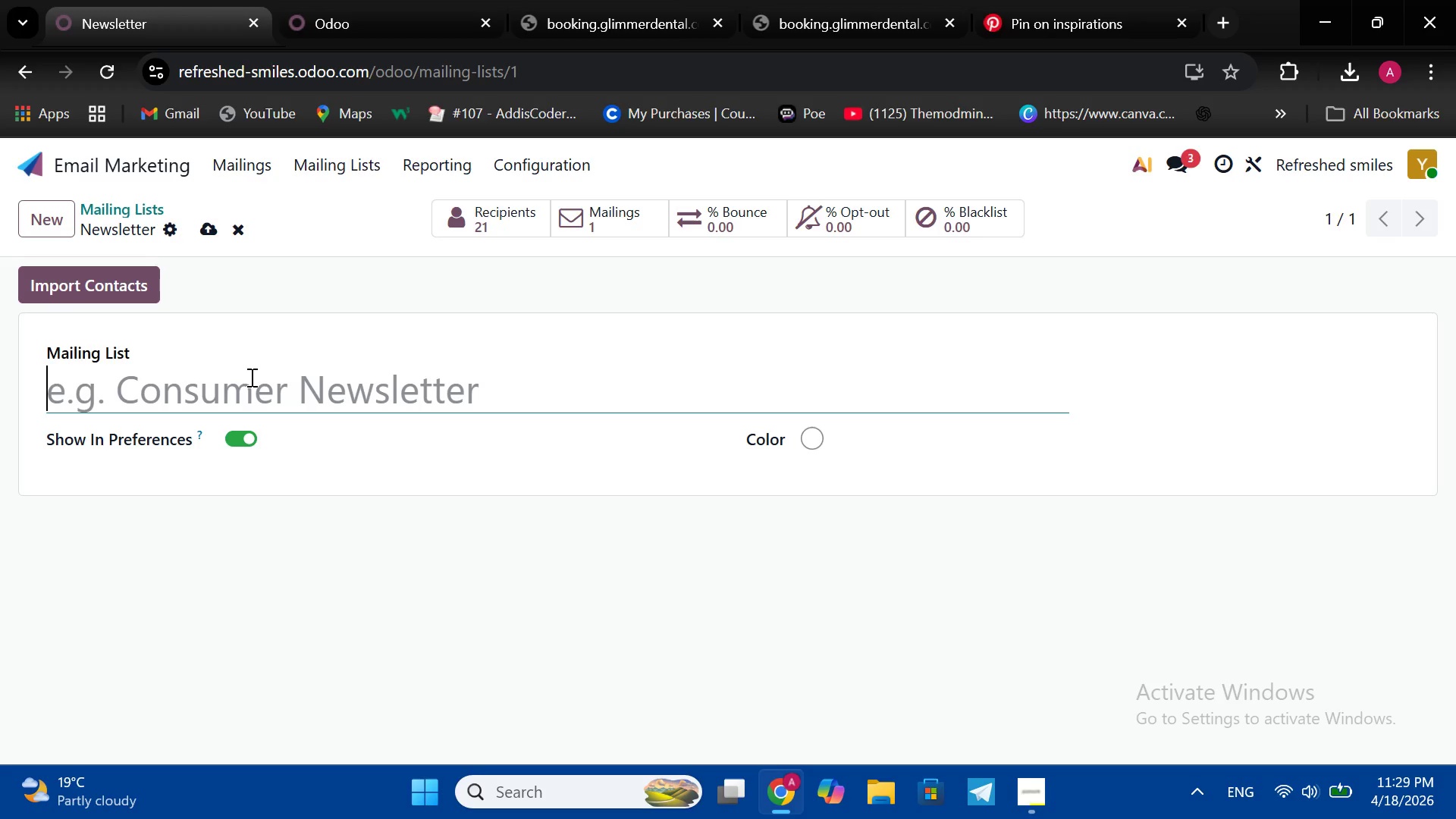 
type(Whitening Prospects)
 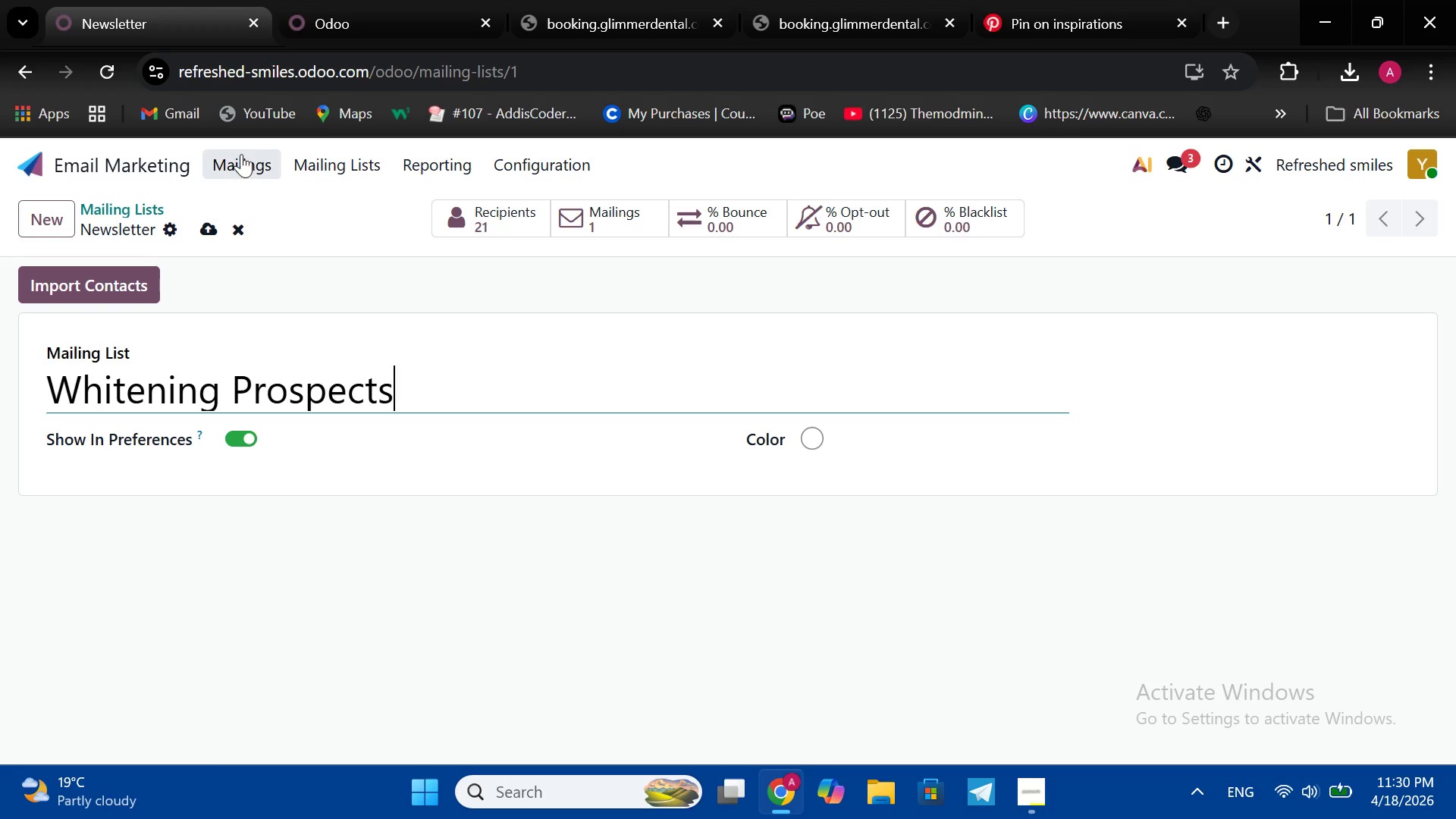 
wait(6.27)
 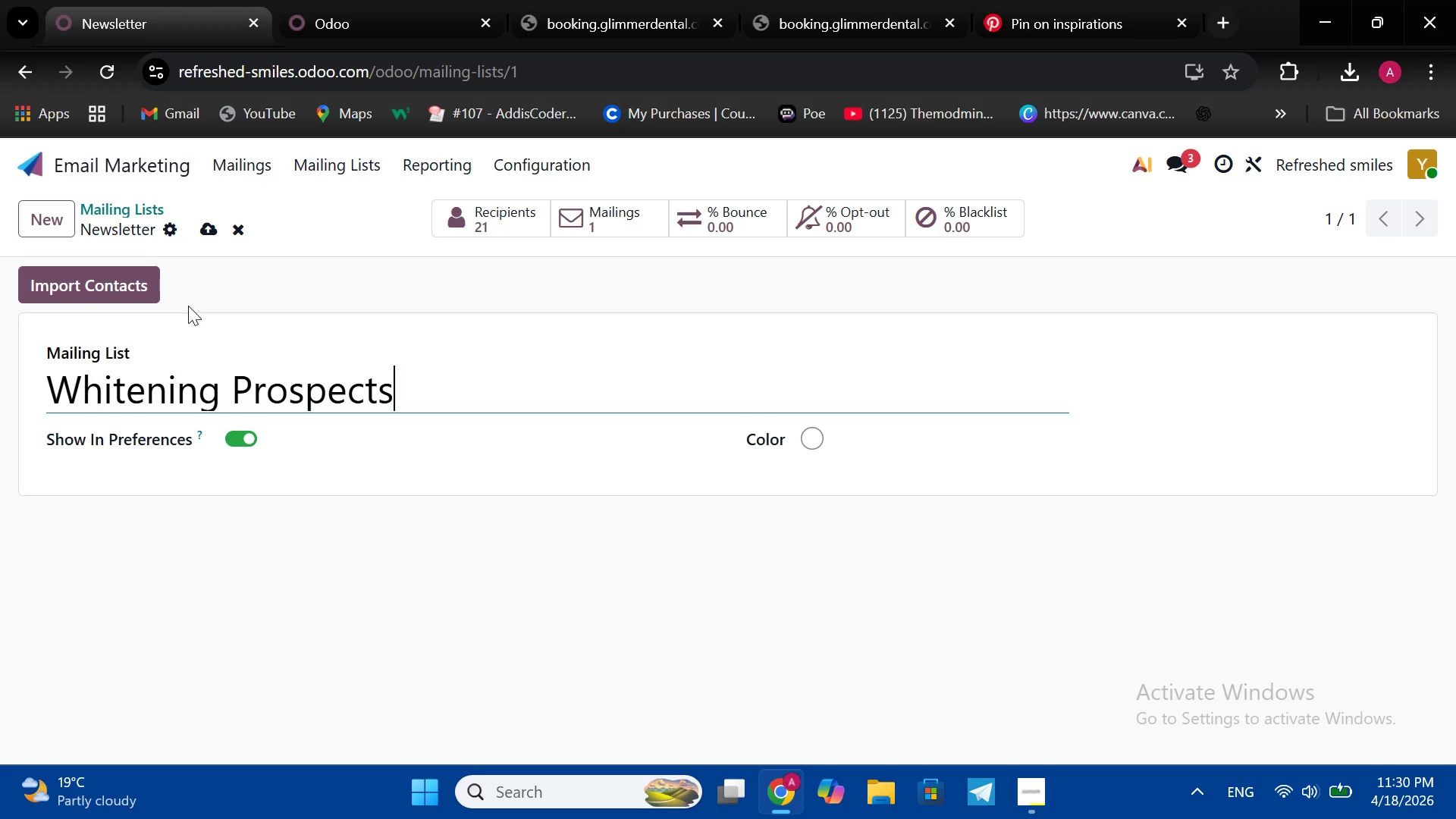 
left_click([252, 154])
 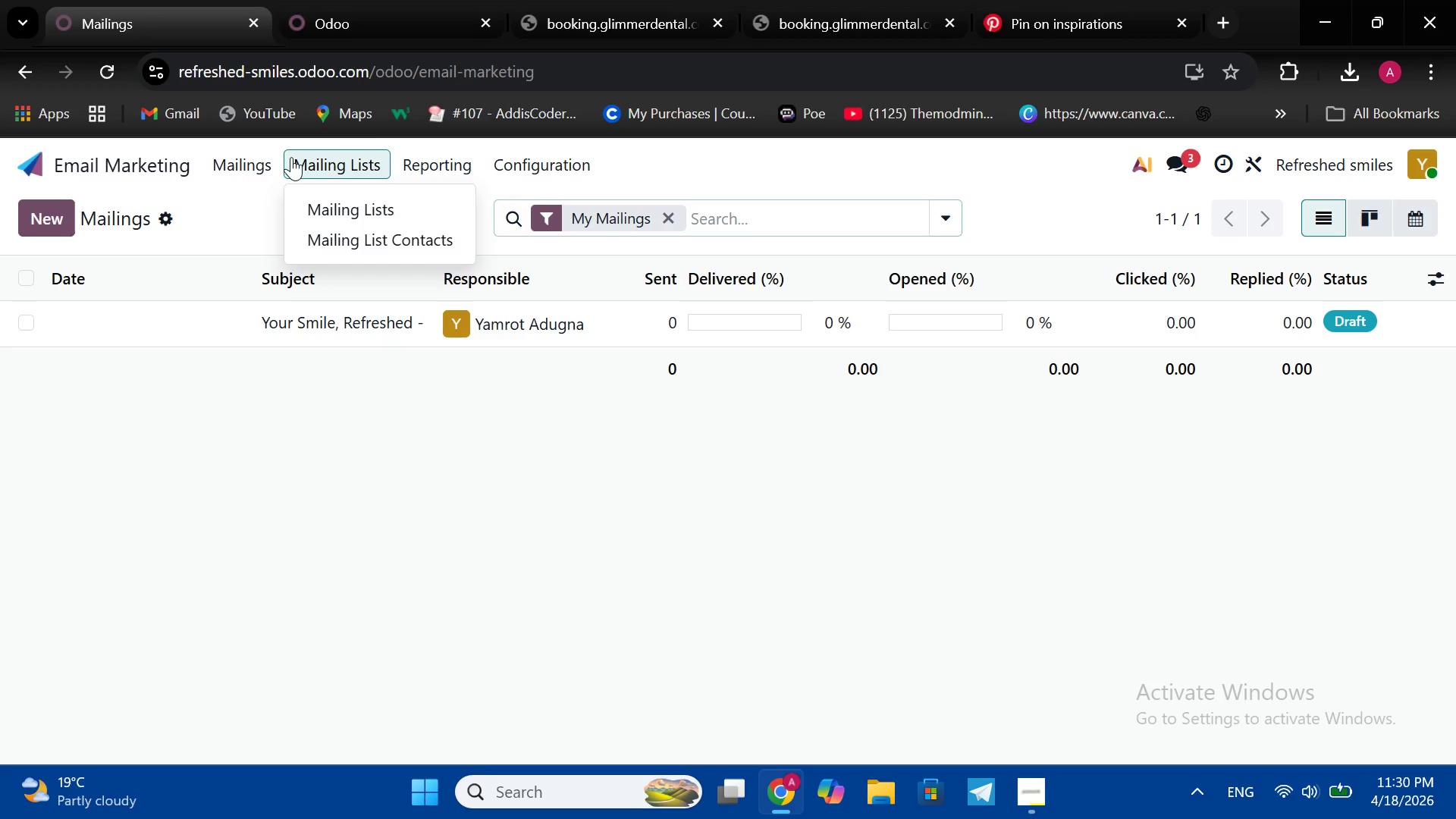 
left_click([291, 157])
 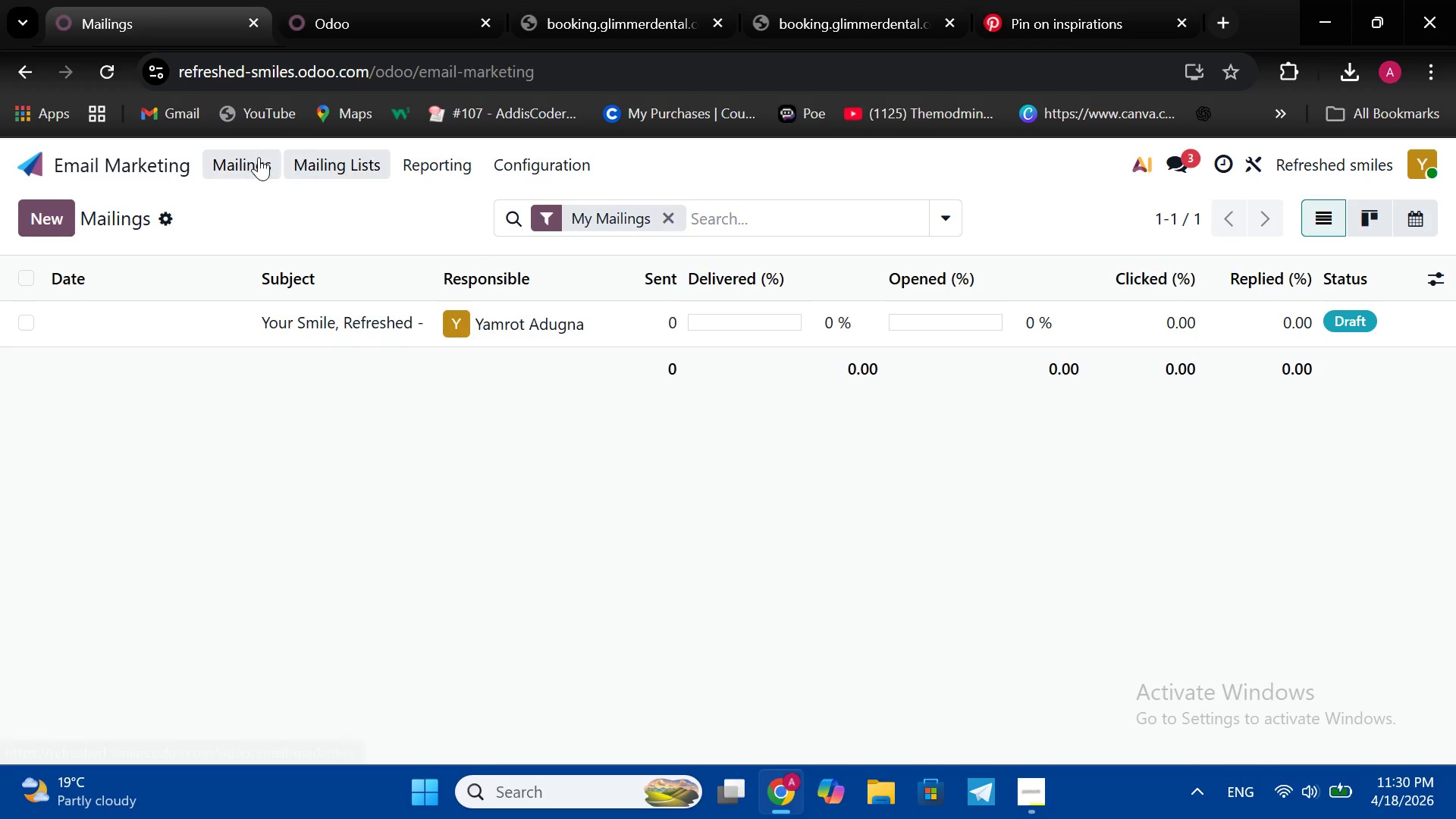 
left_click([302, 157])
 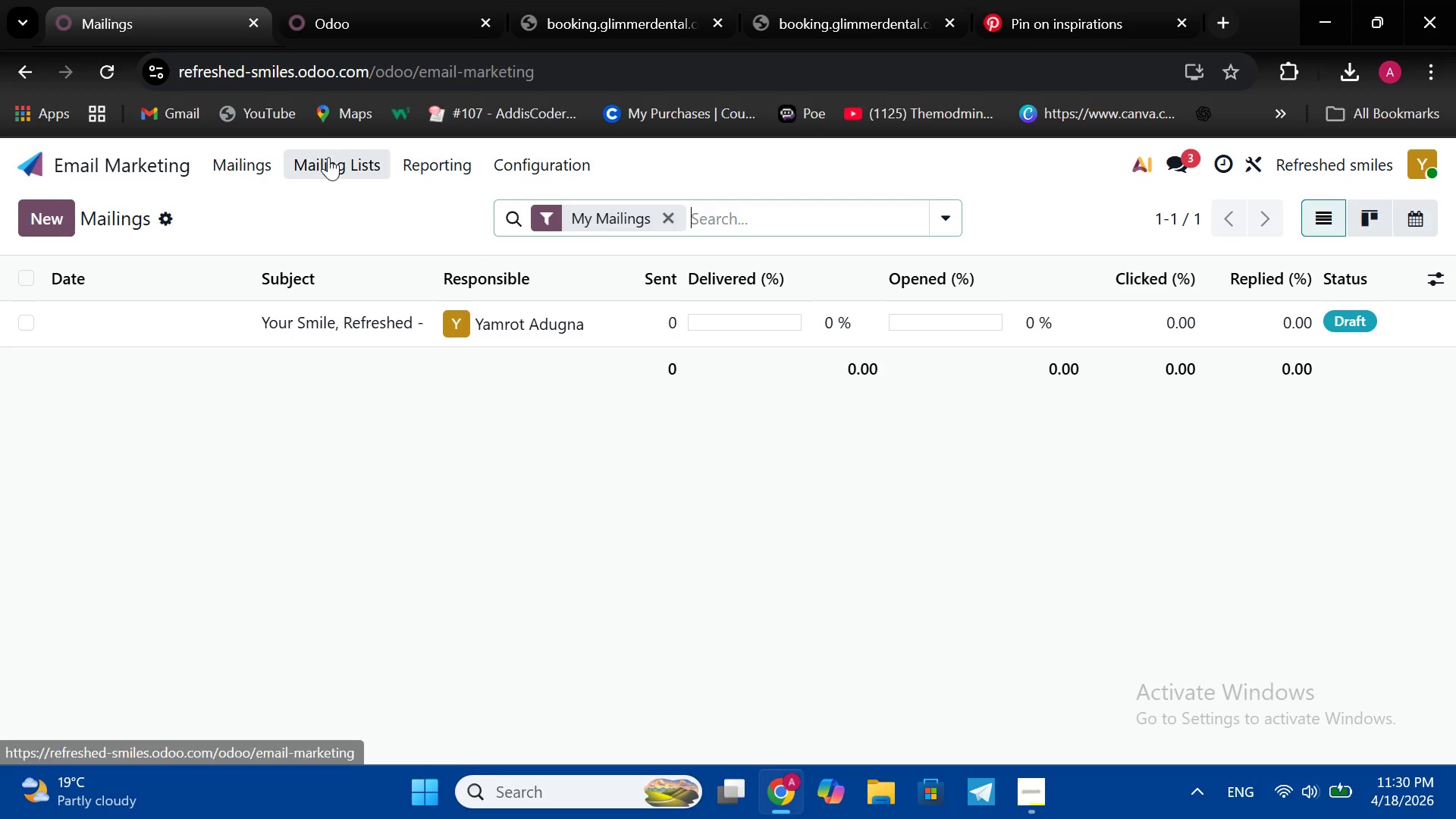 
left_click([259, 157])
 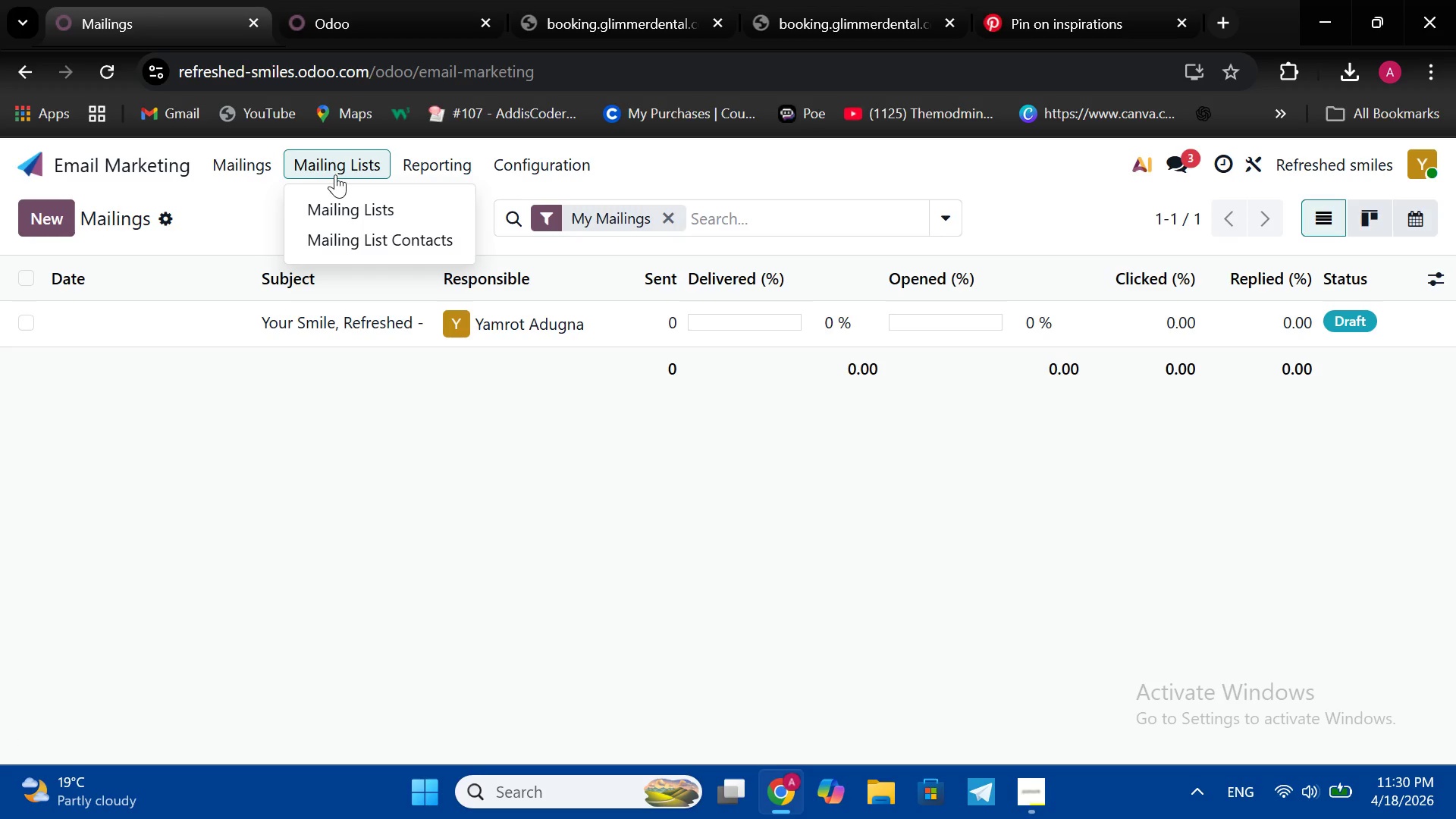 
left_click([328, 157])
 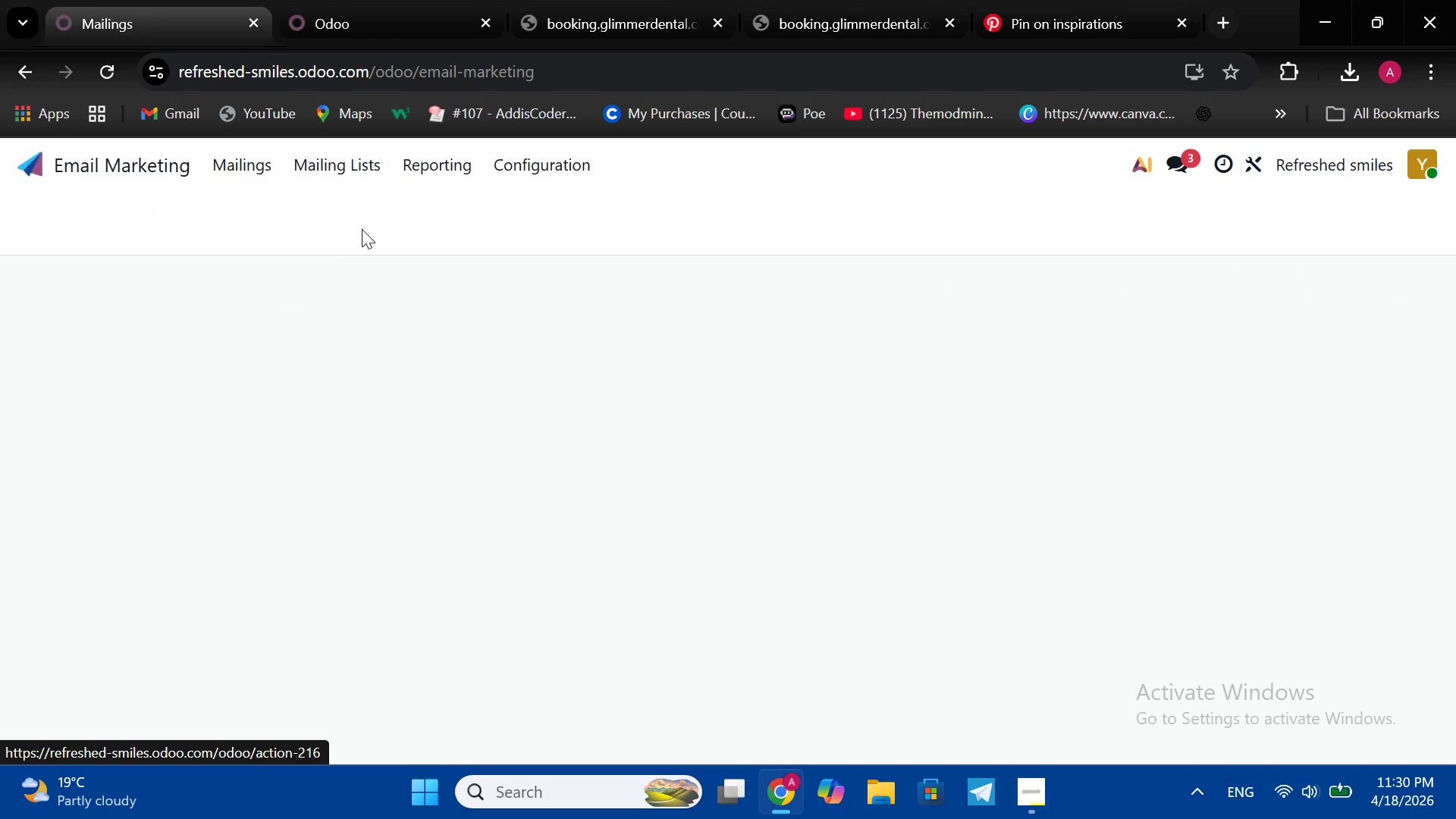 
left_click([362, 229])
 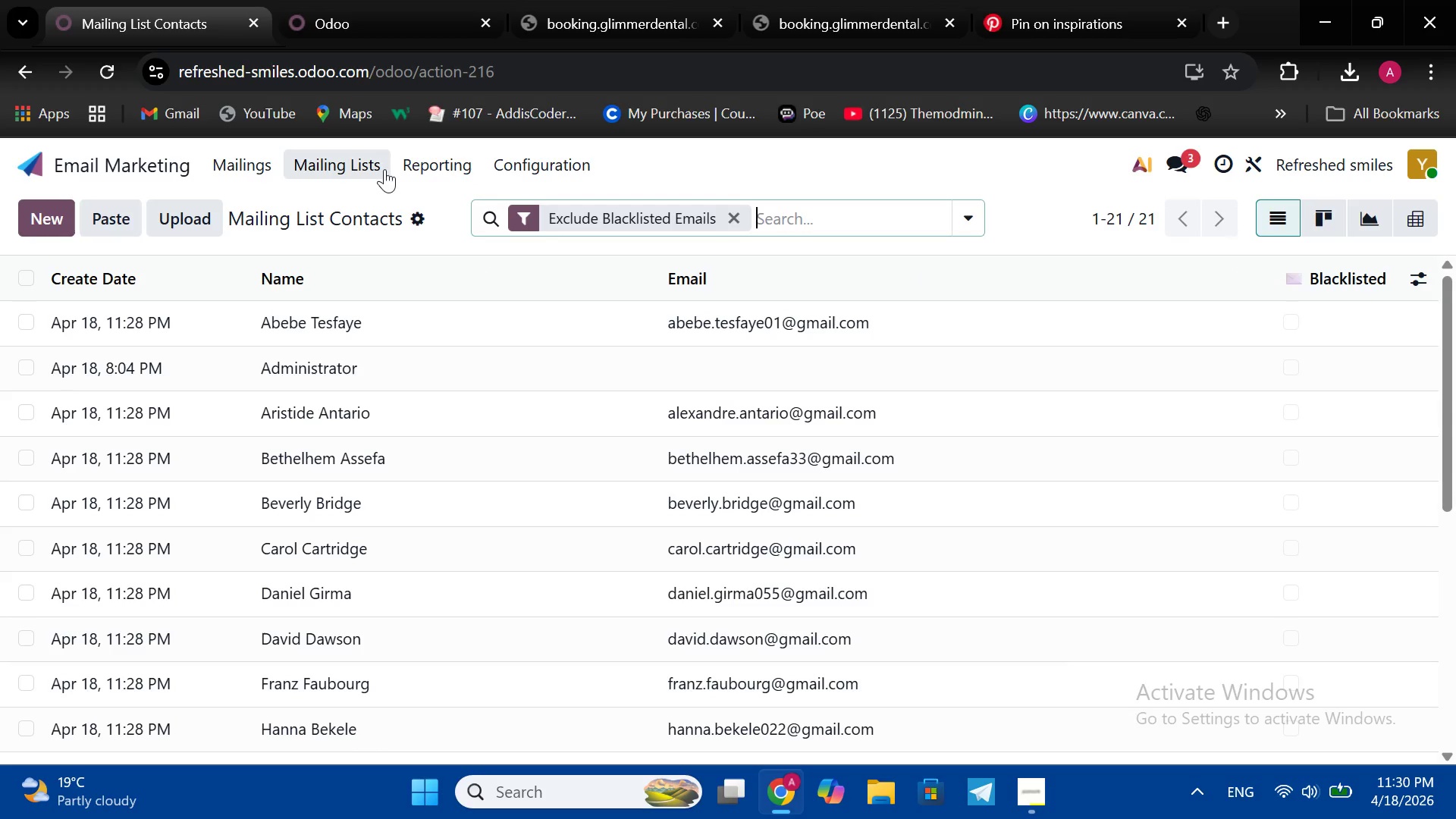 
left_click([381, 168])
 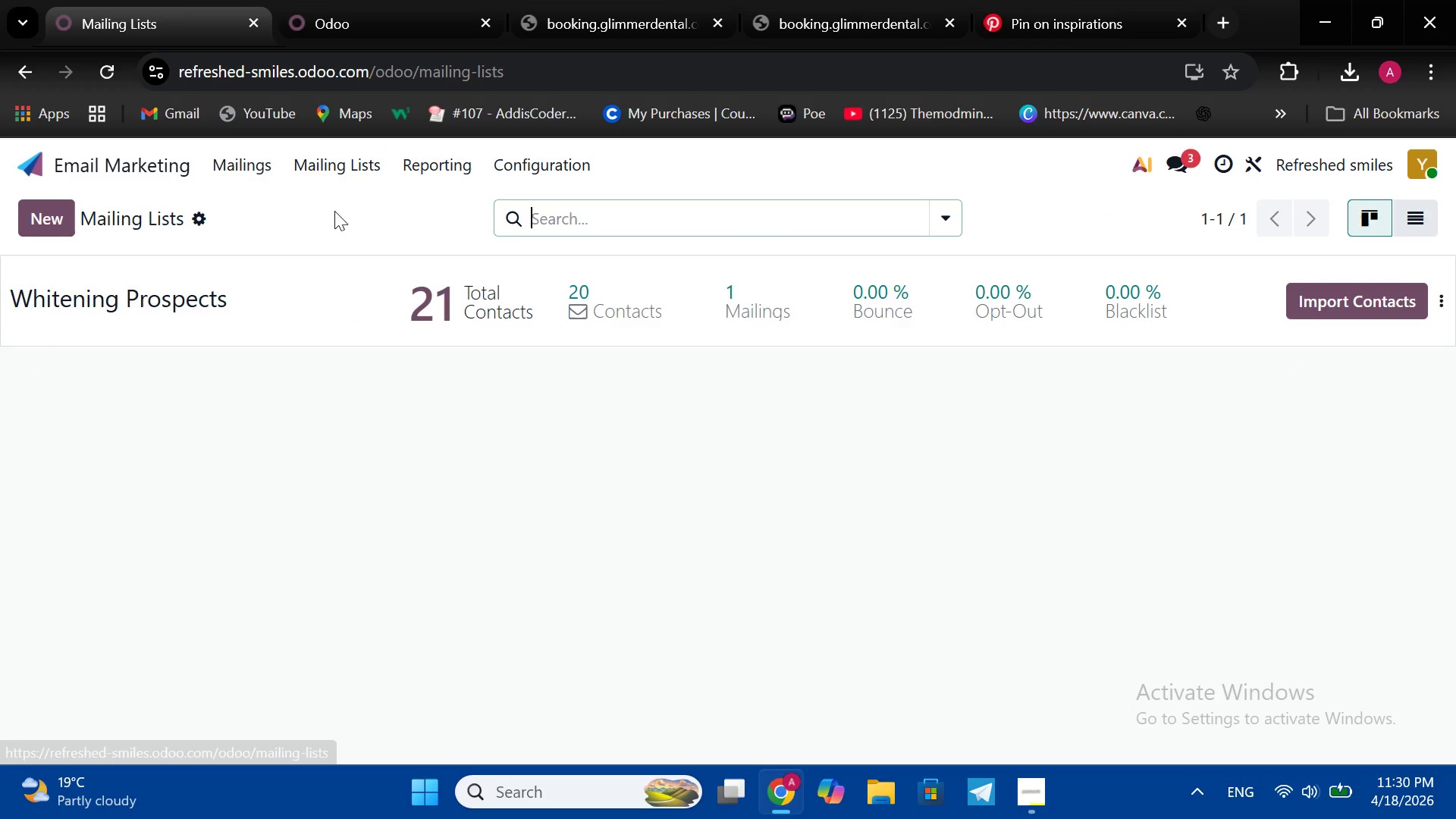 
left_click([334, 212])
 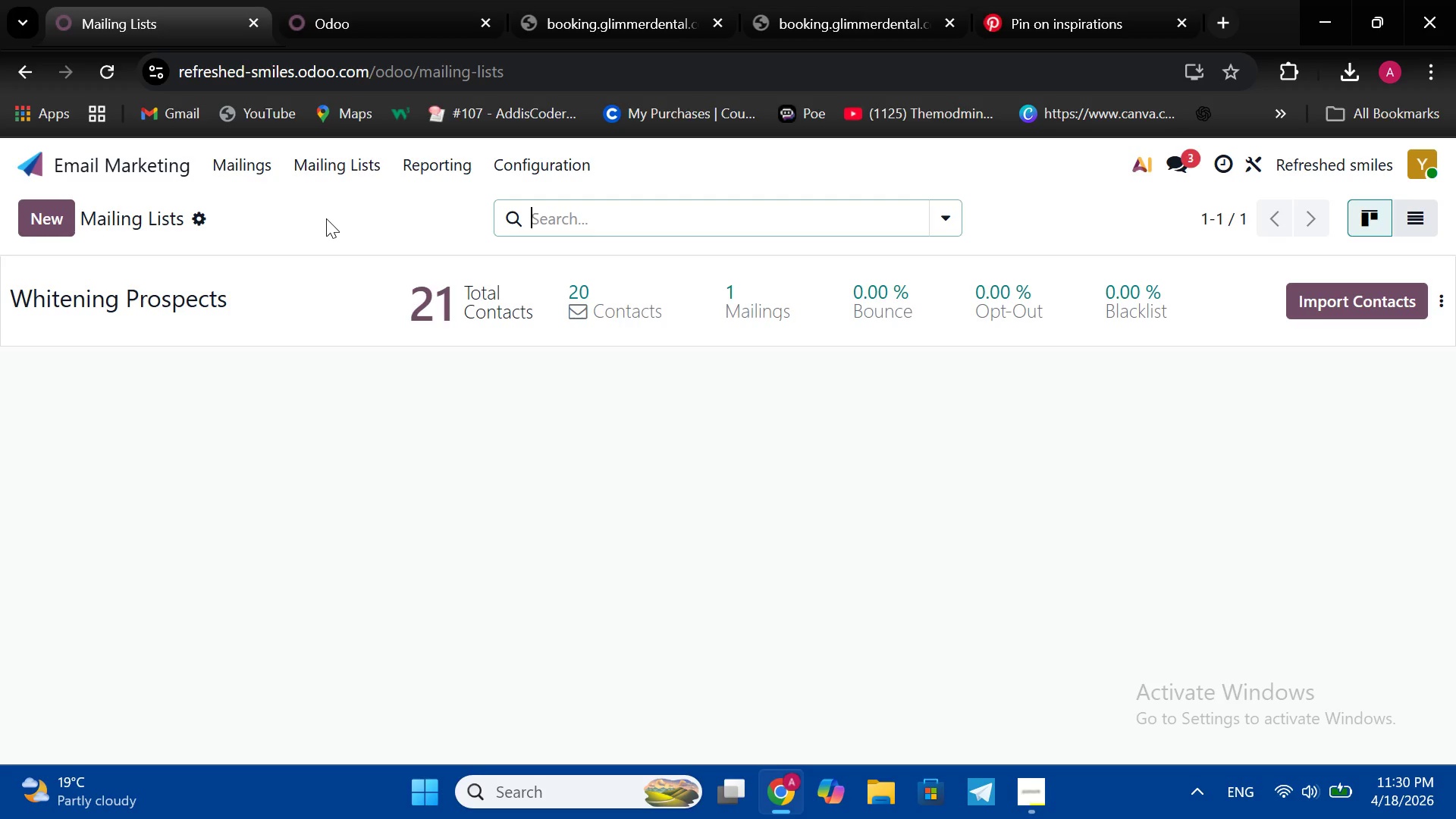 
wait(19.38)
 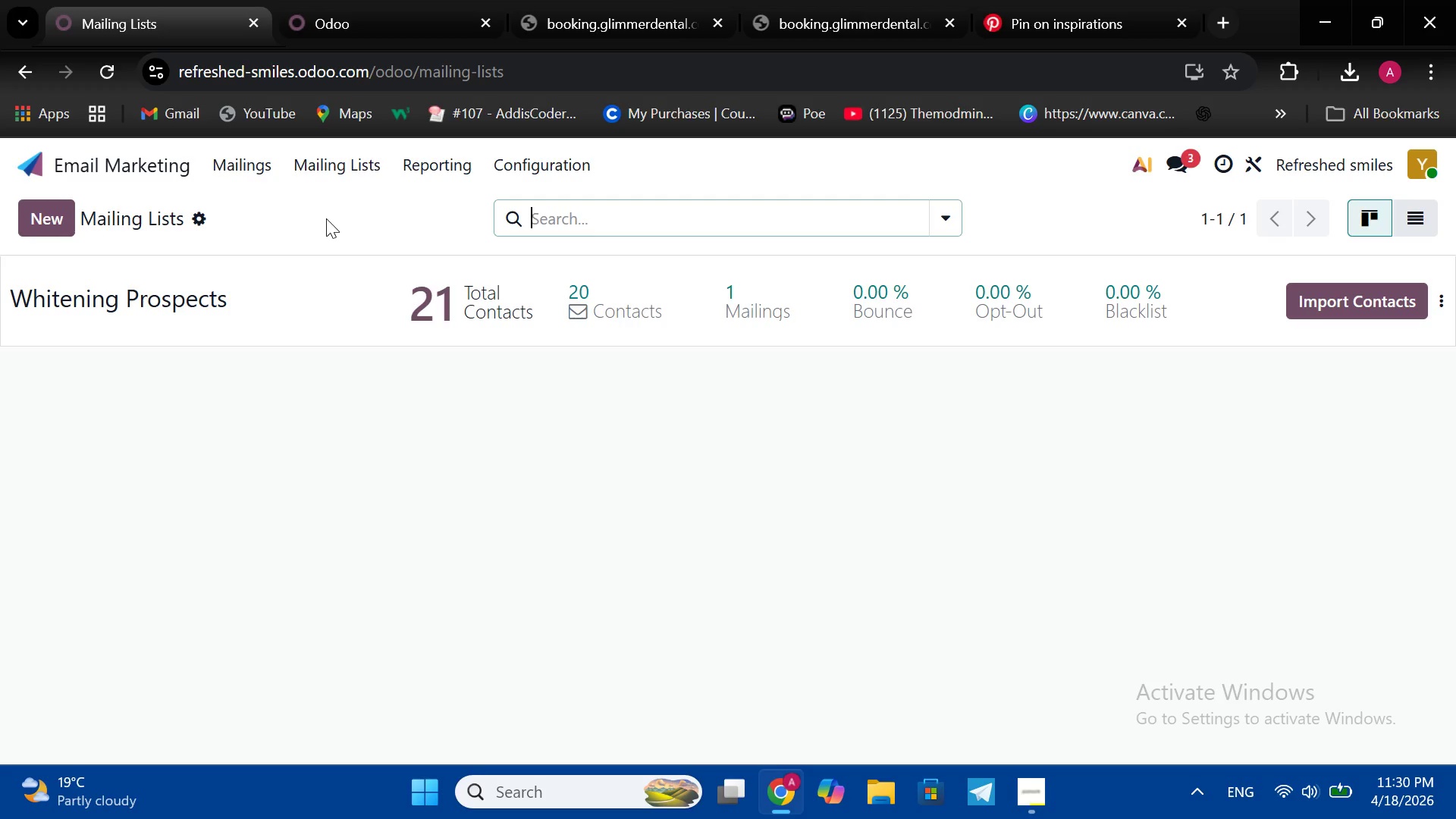 
left_click([149, 228])
 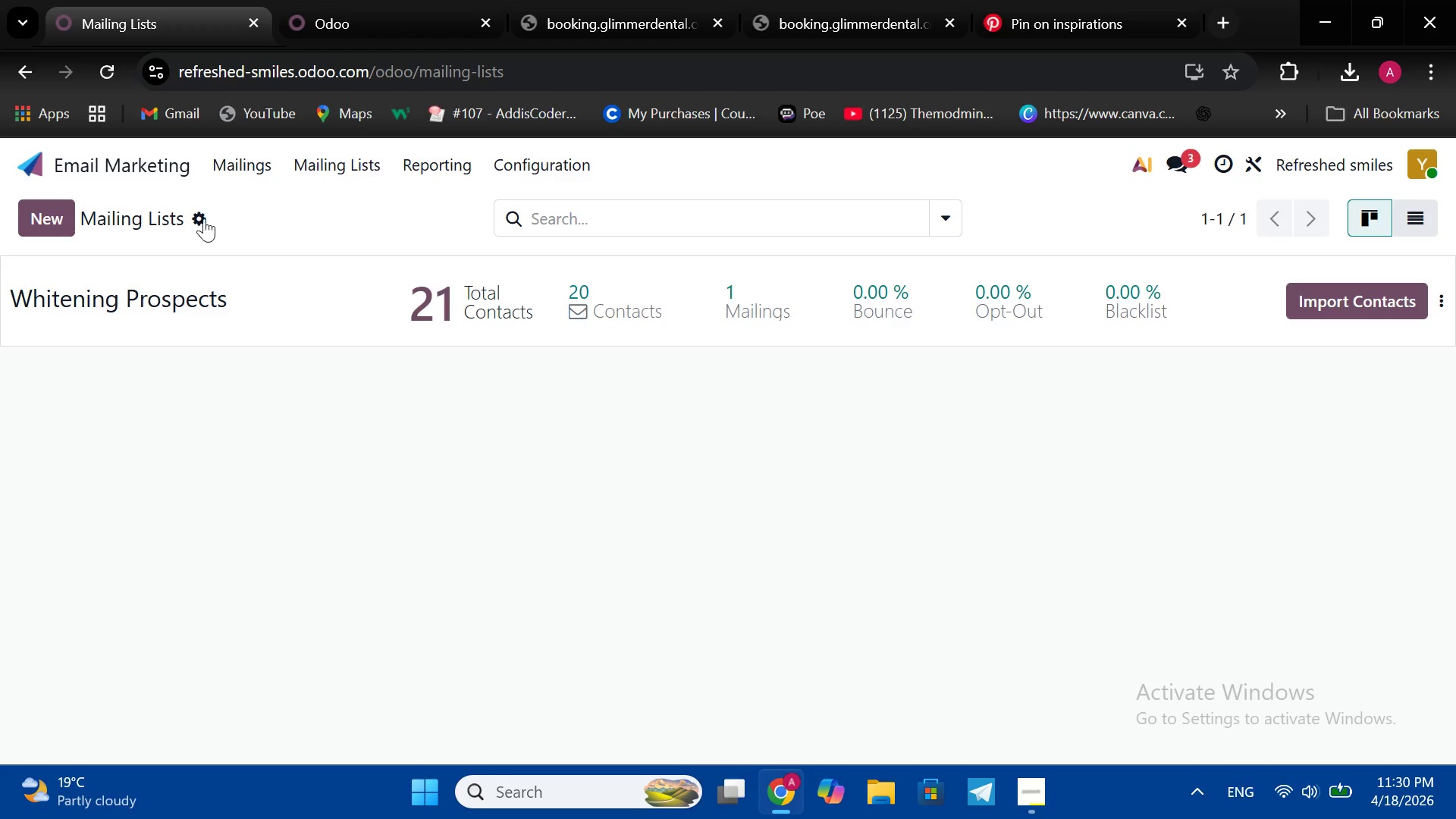 
left_click([155, 216])
 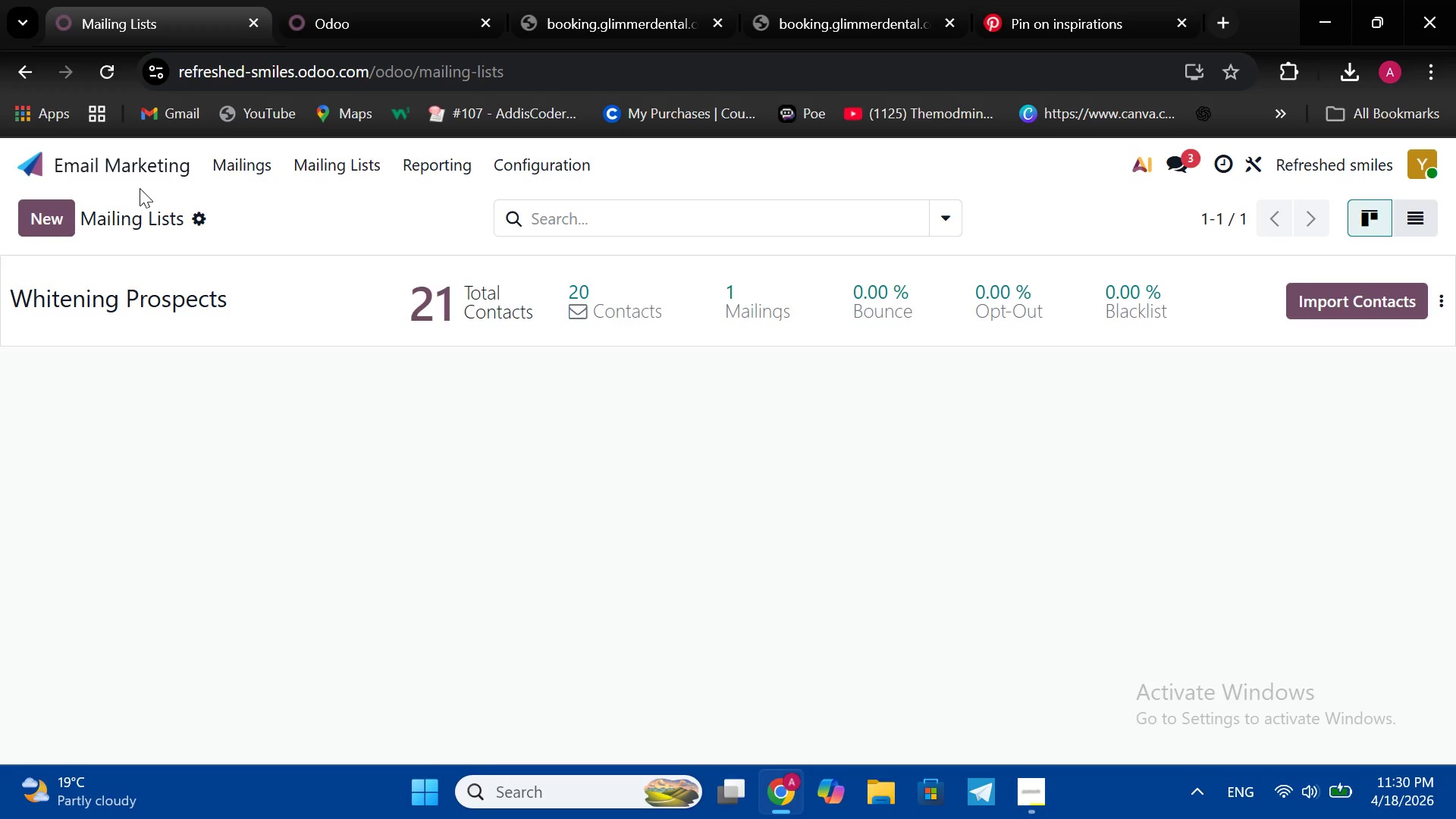 
left_click([149, 214])
 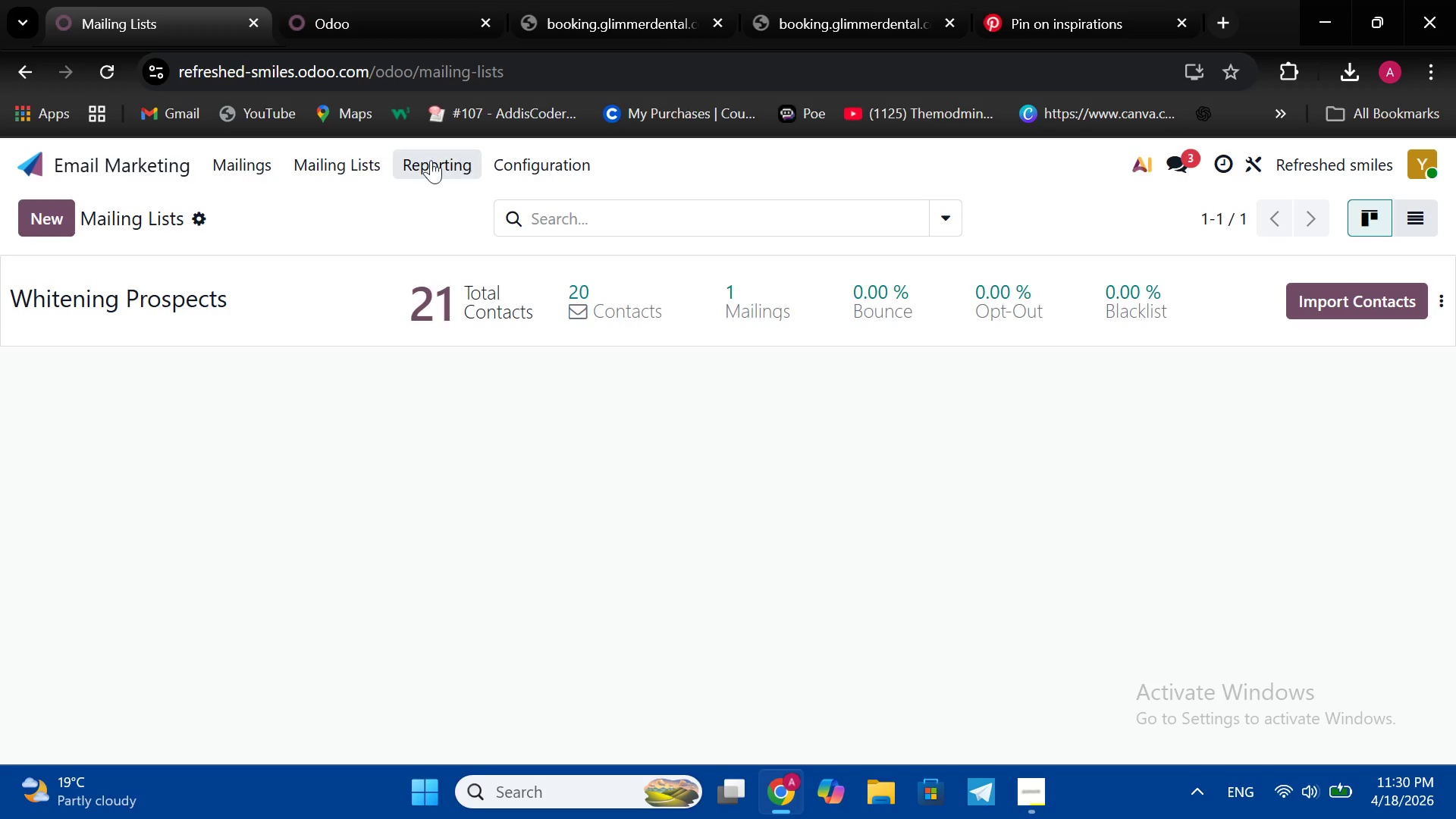 
wait(6.91)
 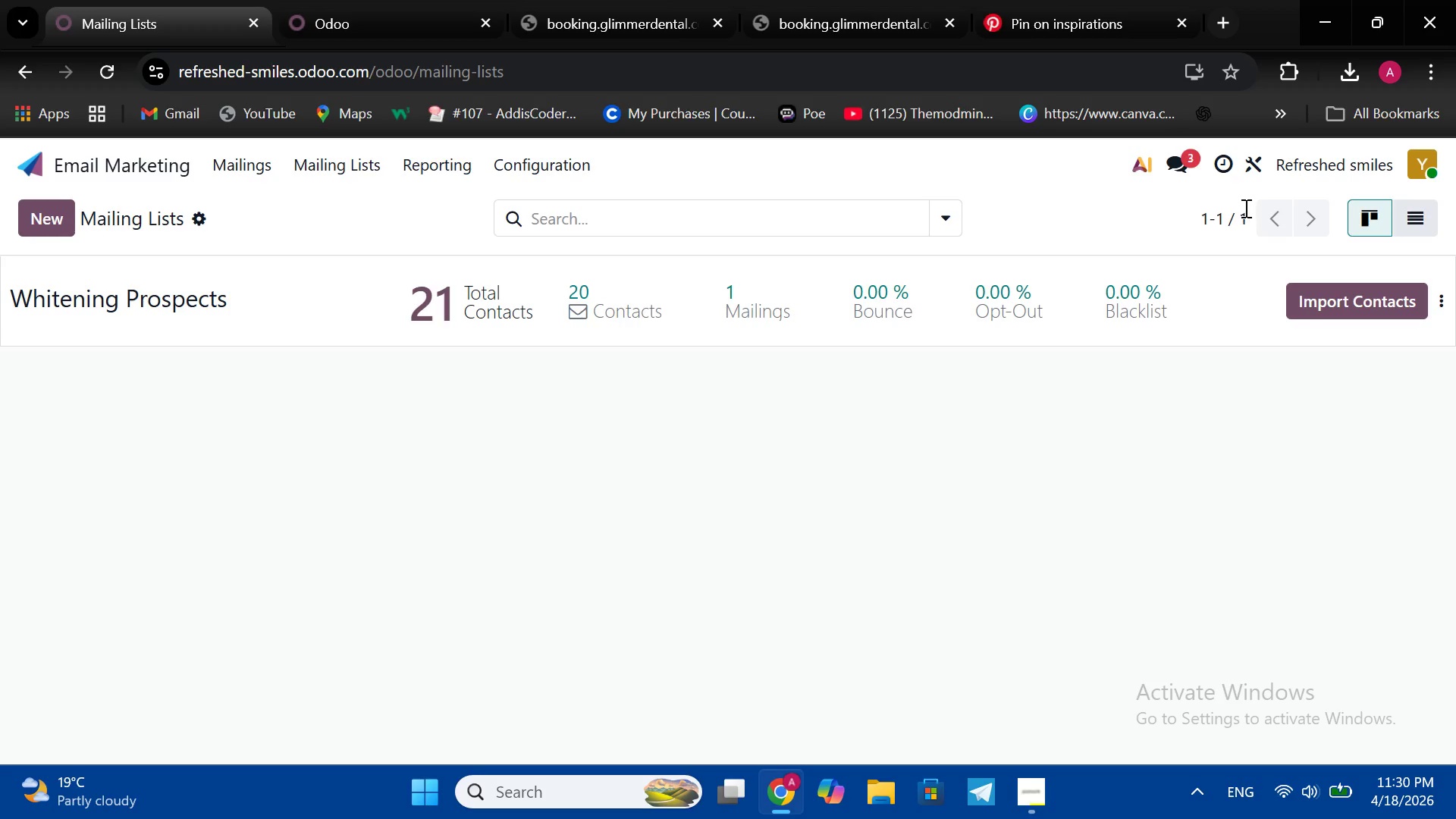 
left_click([237, 161])
 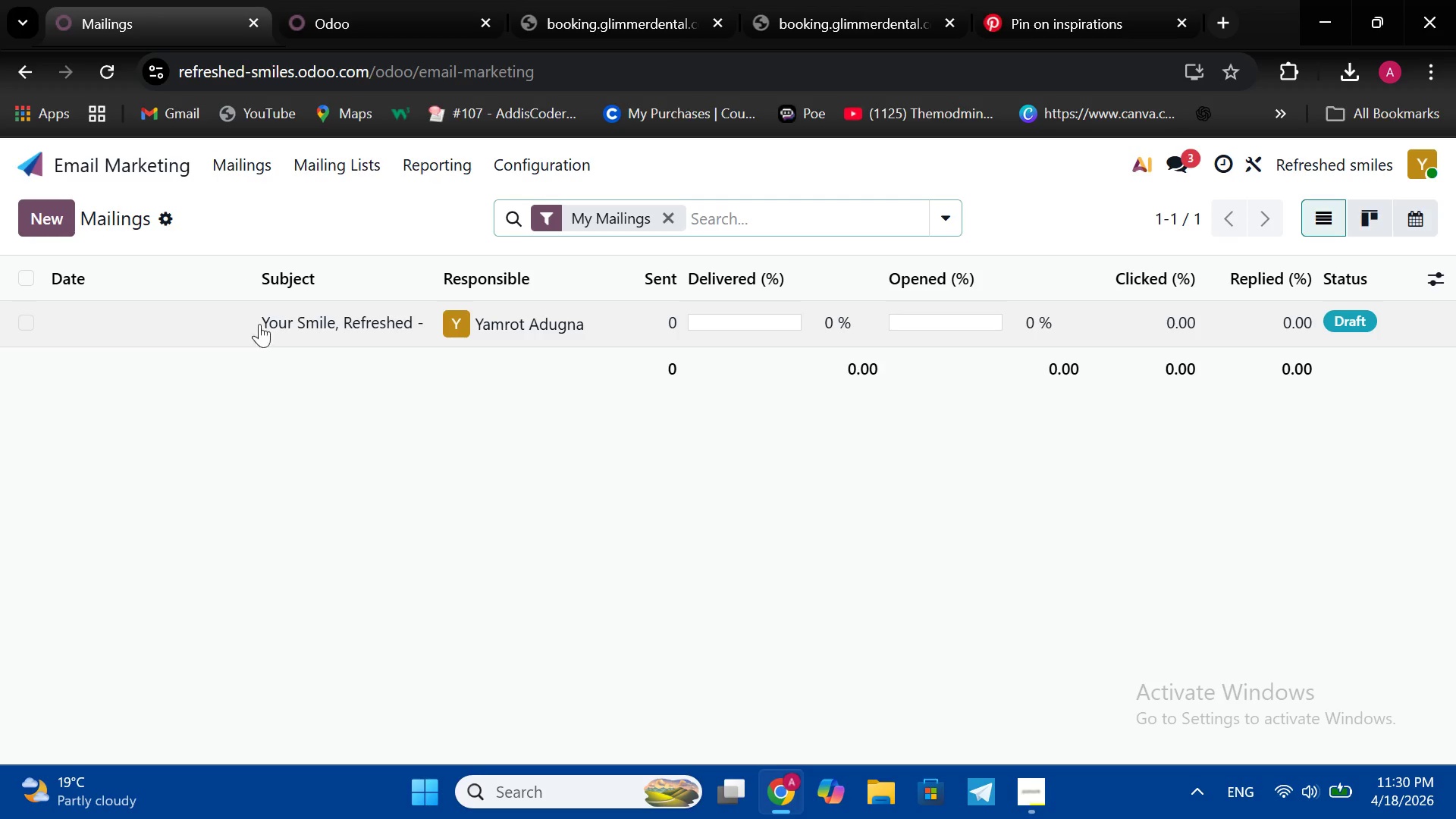 
left_click([271, 315])
 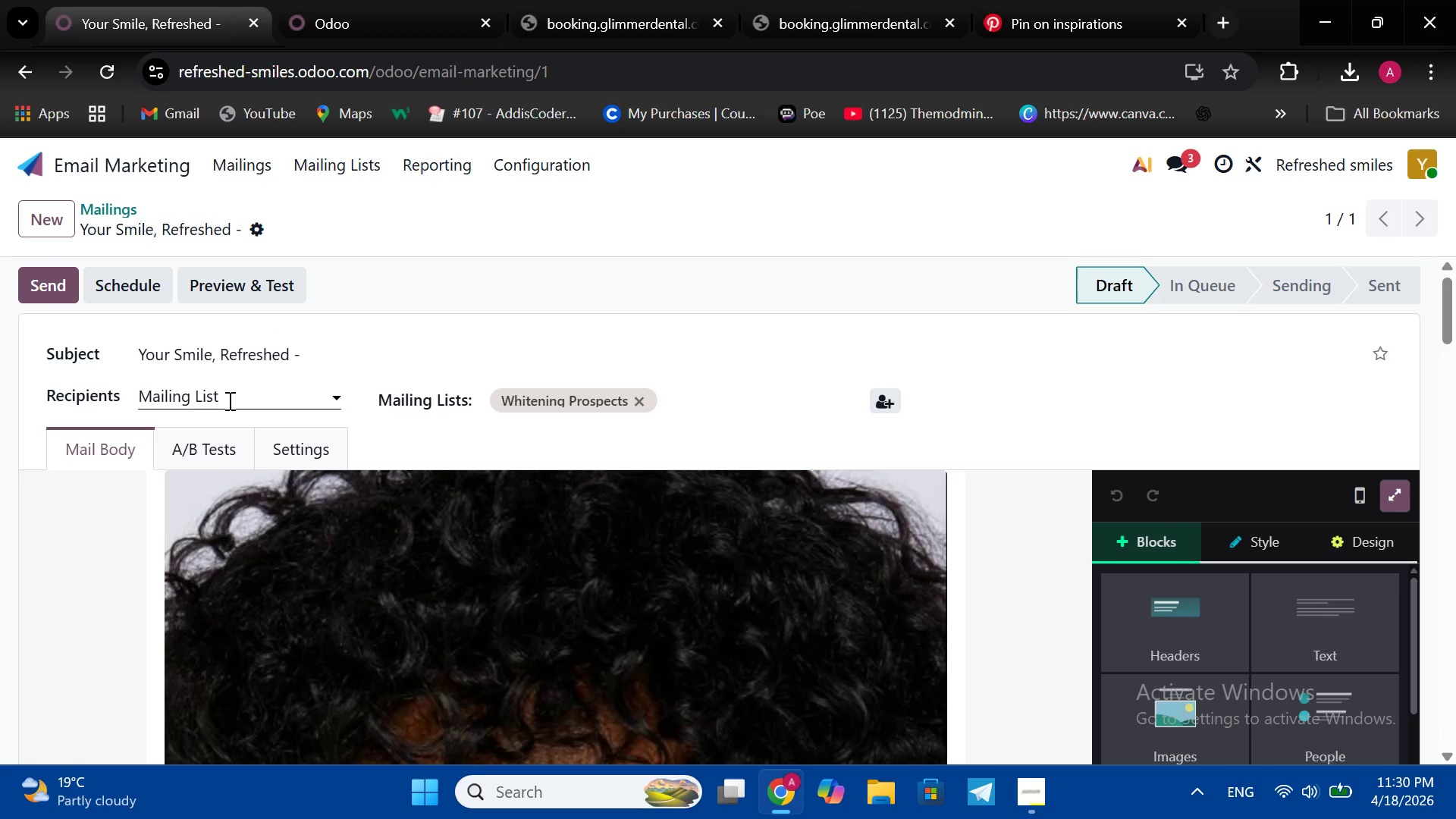 
wait(12.3)
 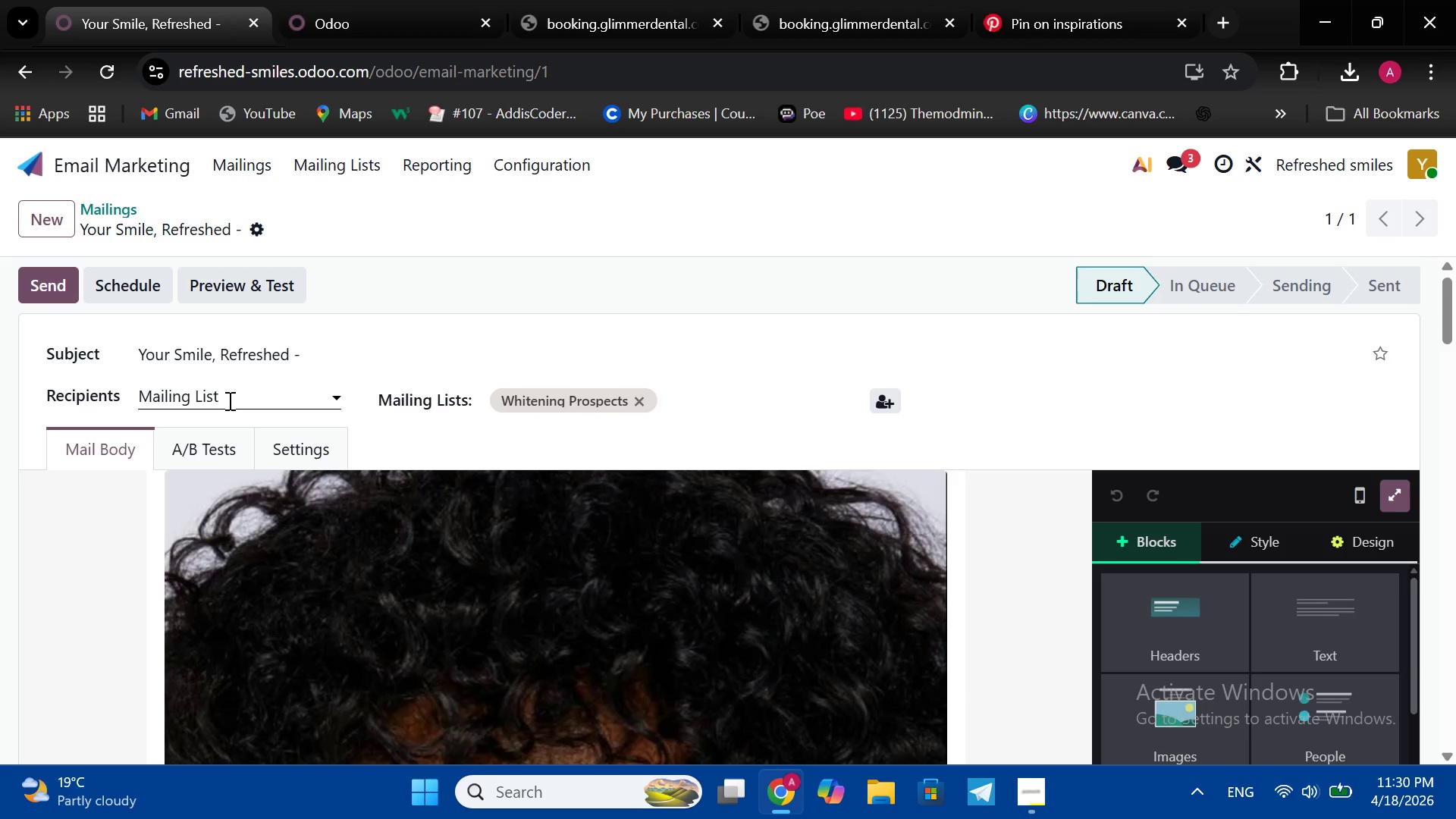 
scroll: coordinate [233, 508], scroll_direction: down, amount: 1.0
 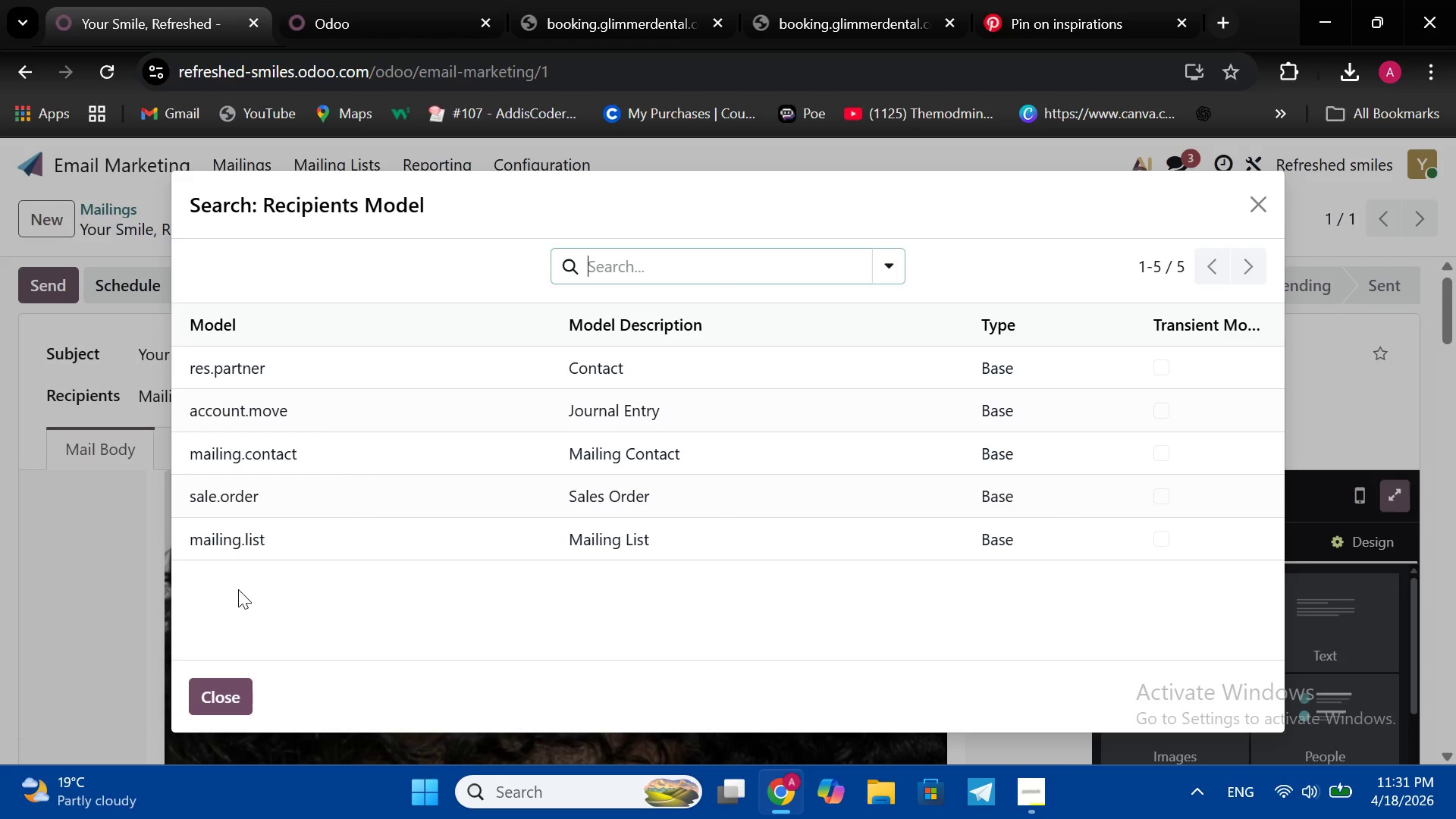 
left_click([238, 589])
 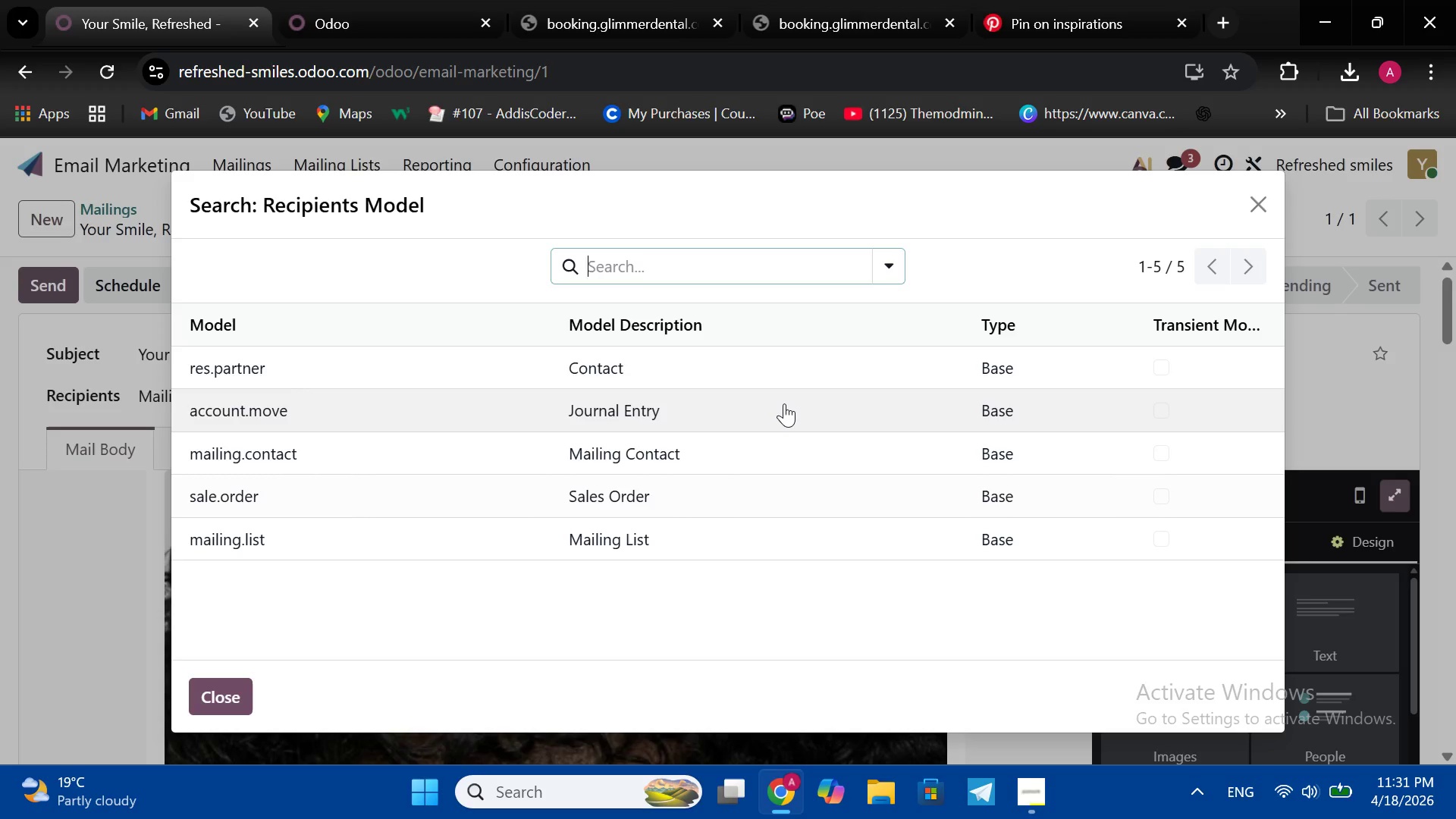 
wait(5.67)
 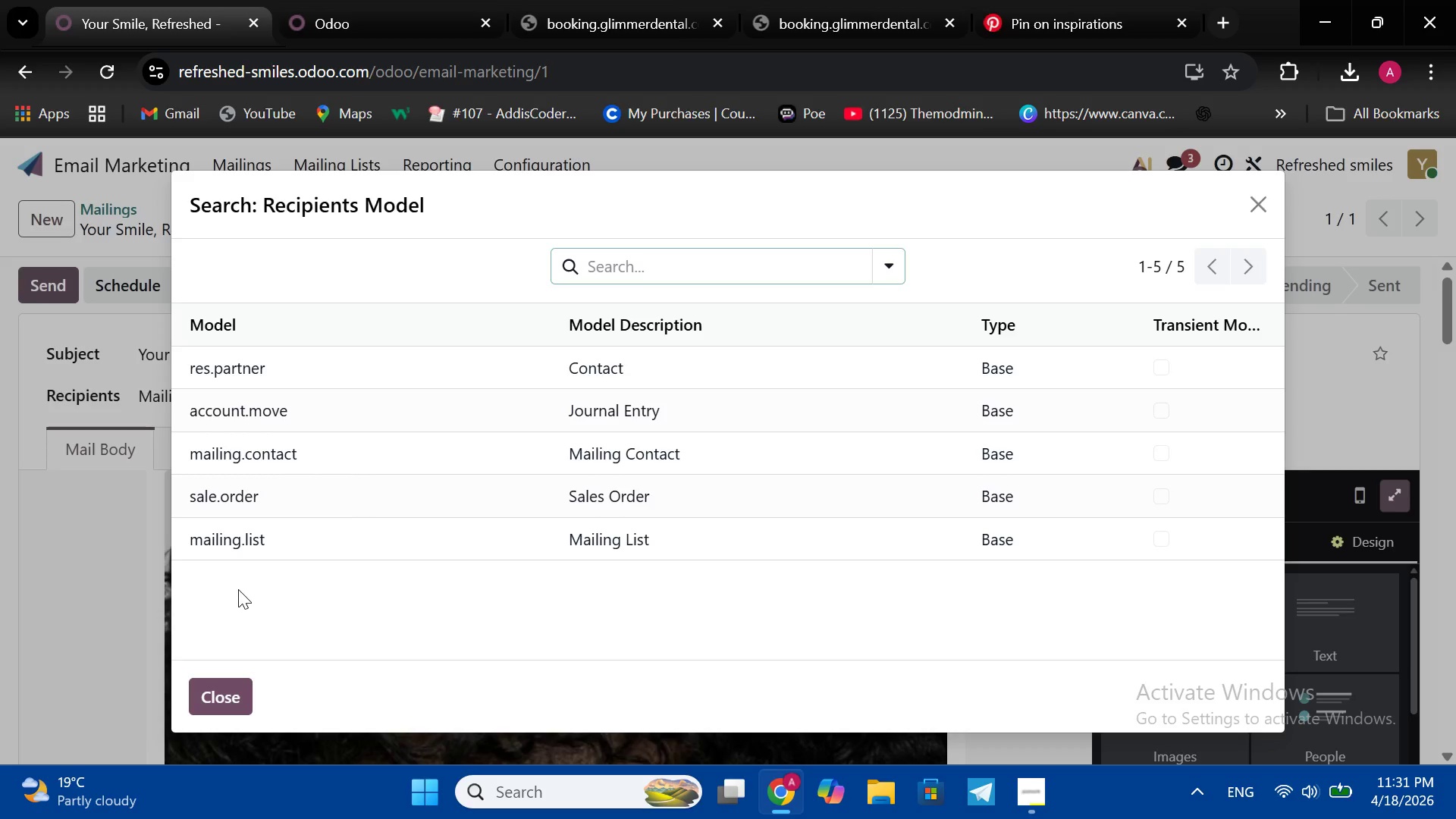 
mouse_move([723, 371])
 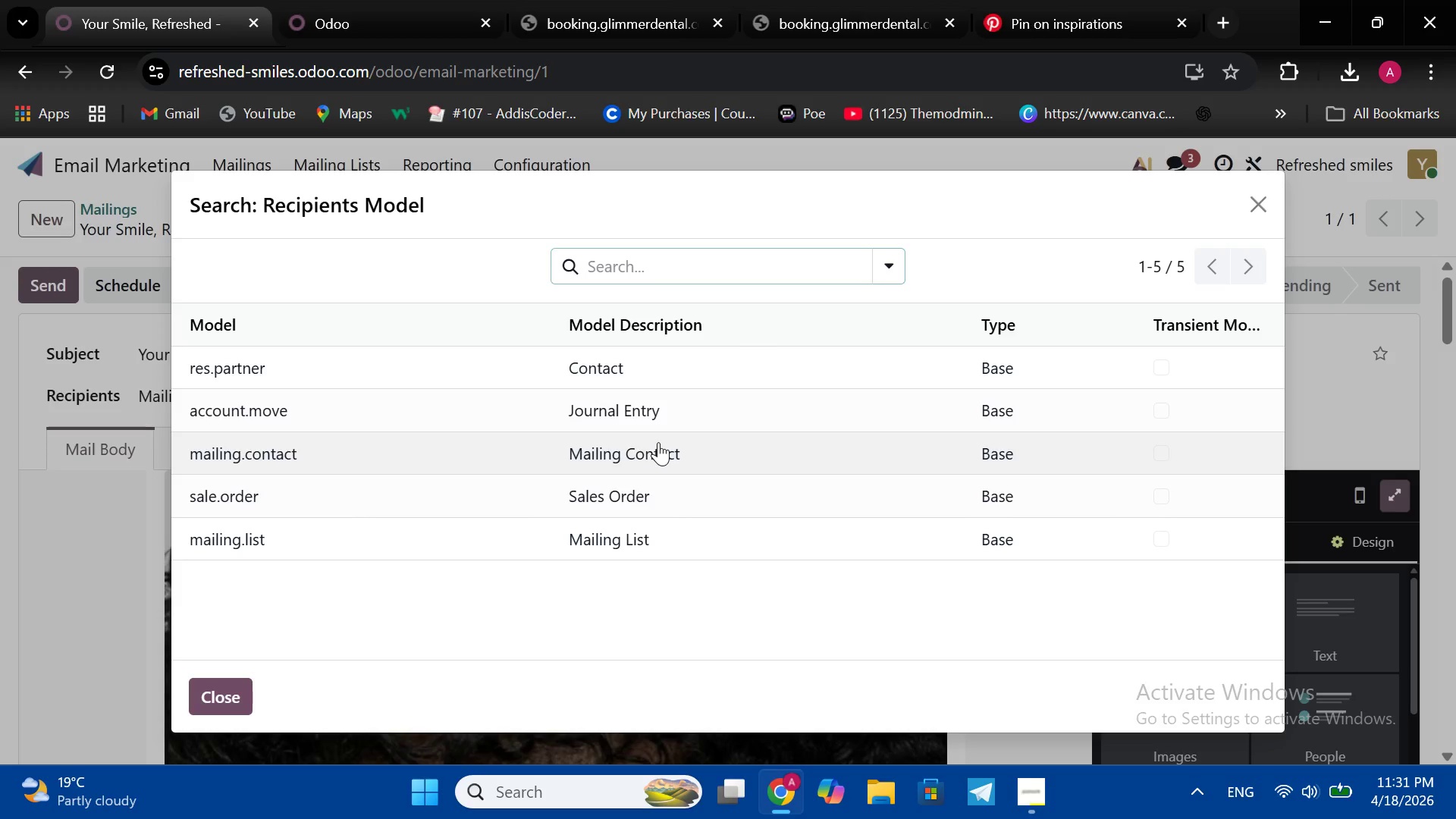 
left_click([658, 442])
 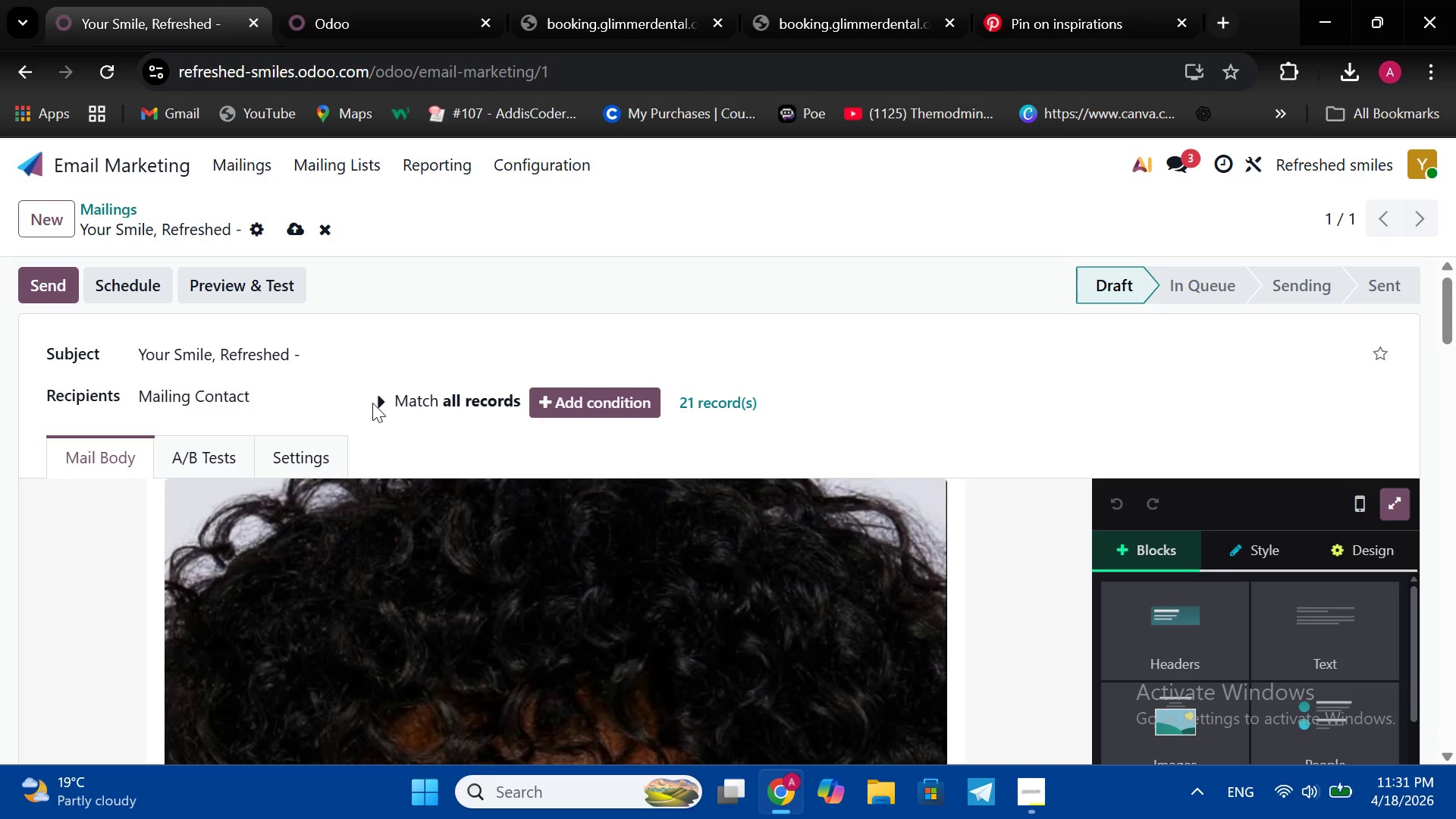 
left_click([372, 403])
 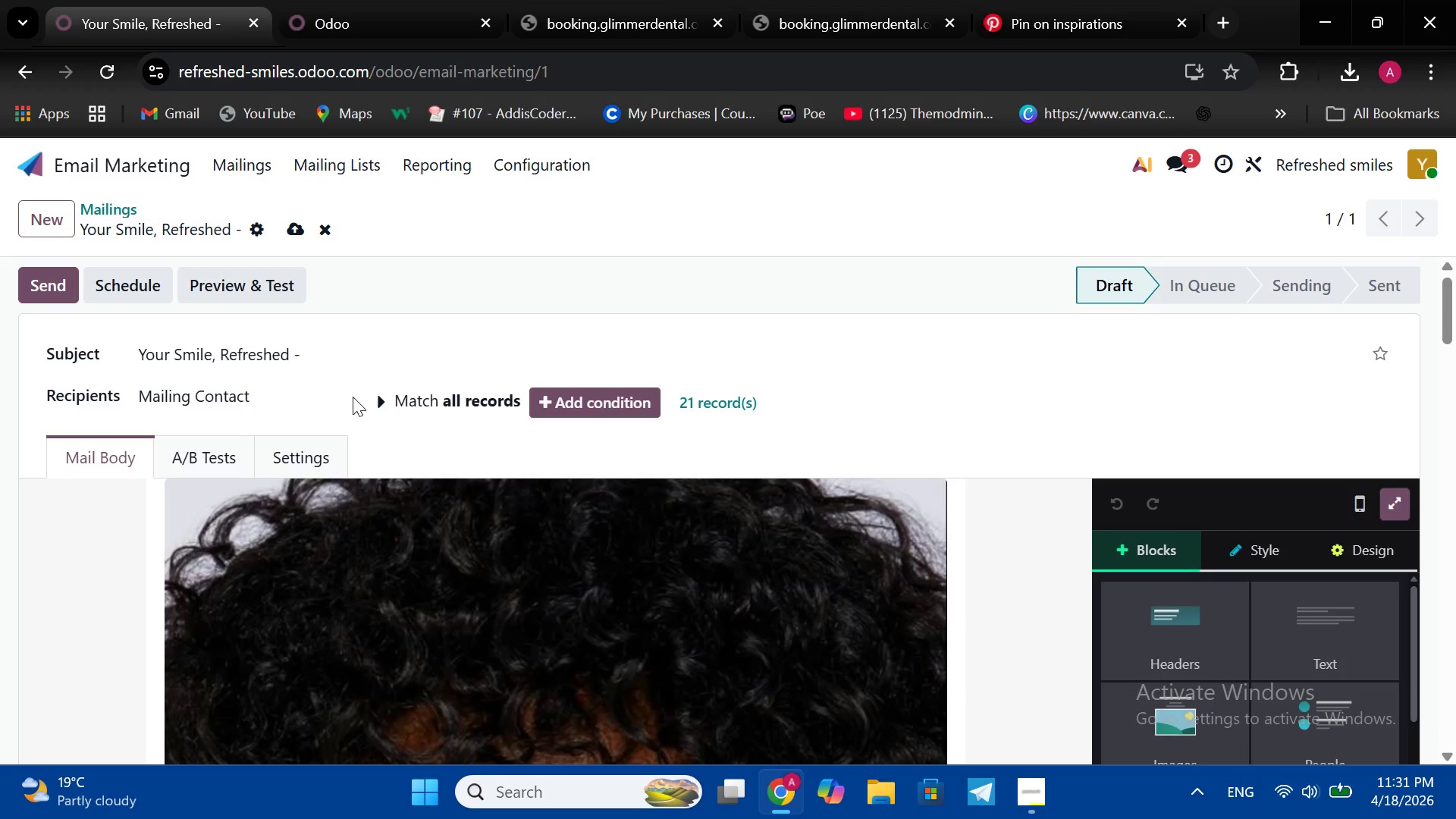 
wait(23.01)
 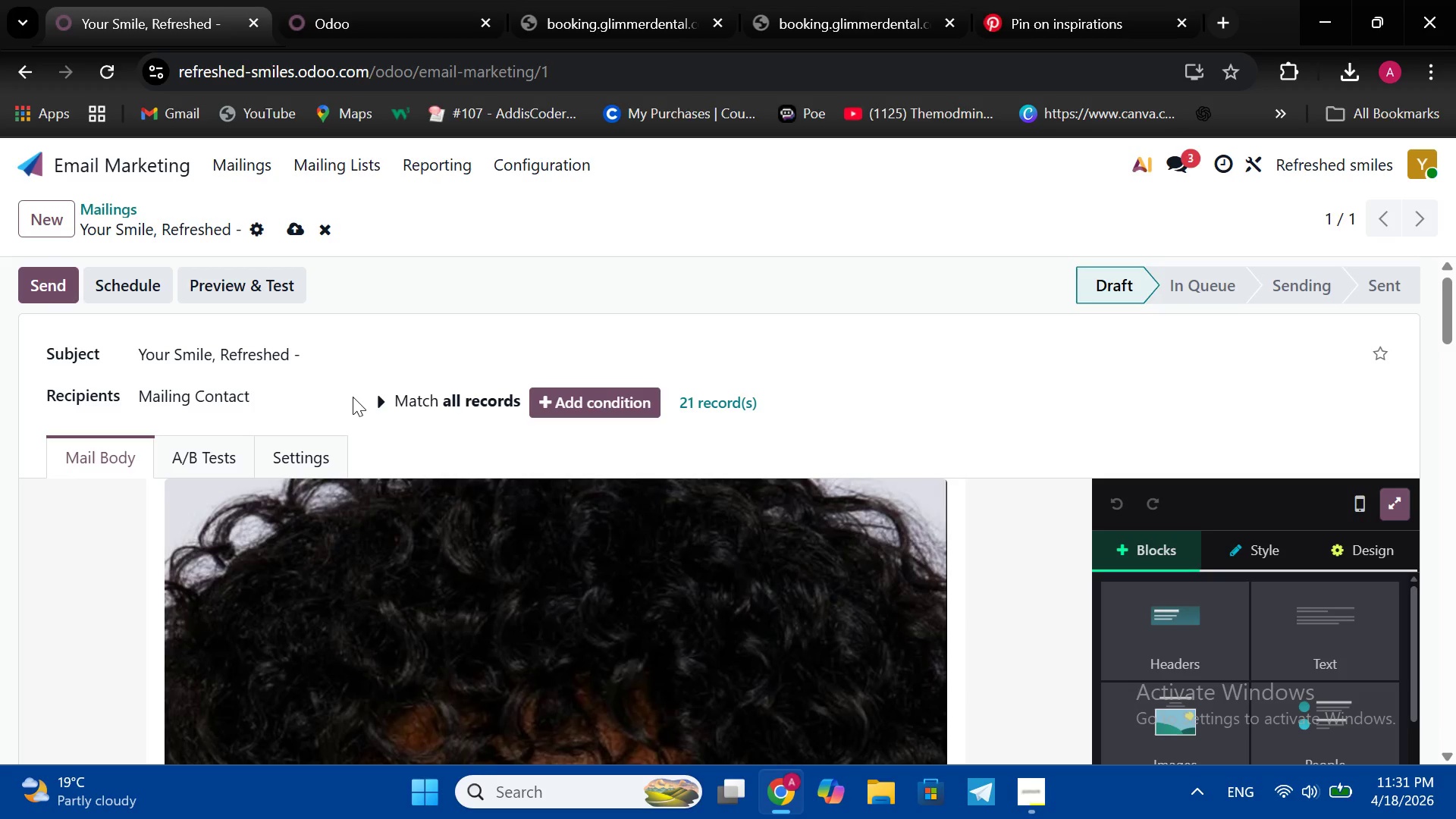 
left_click([699, 407])
 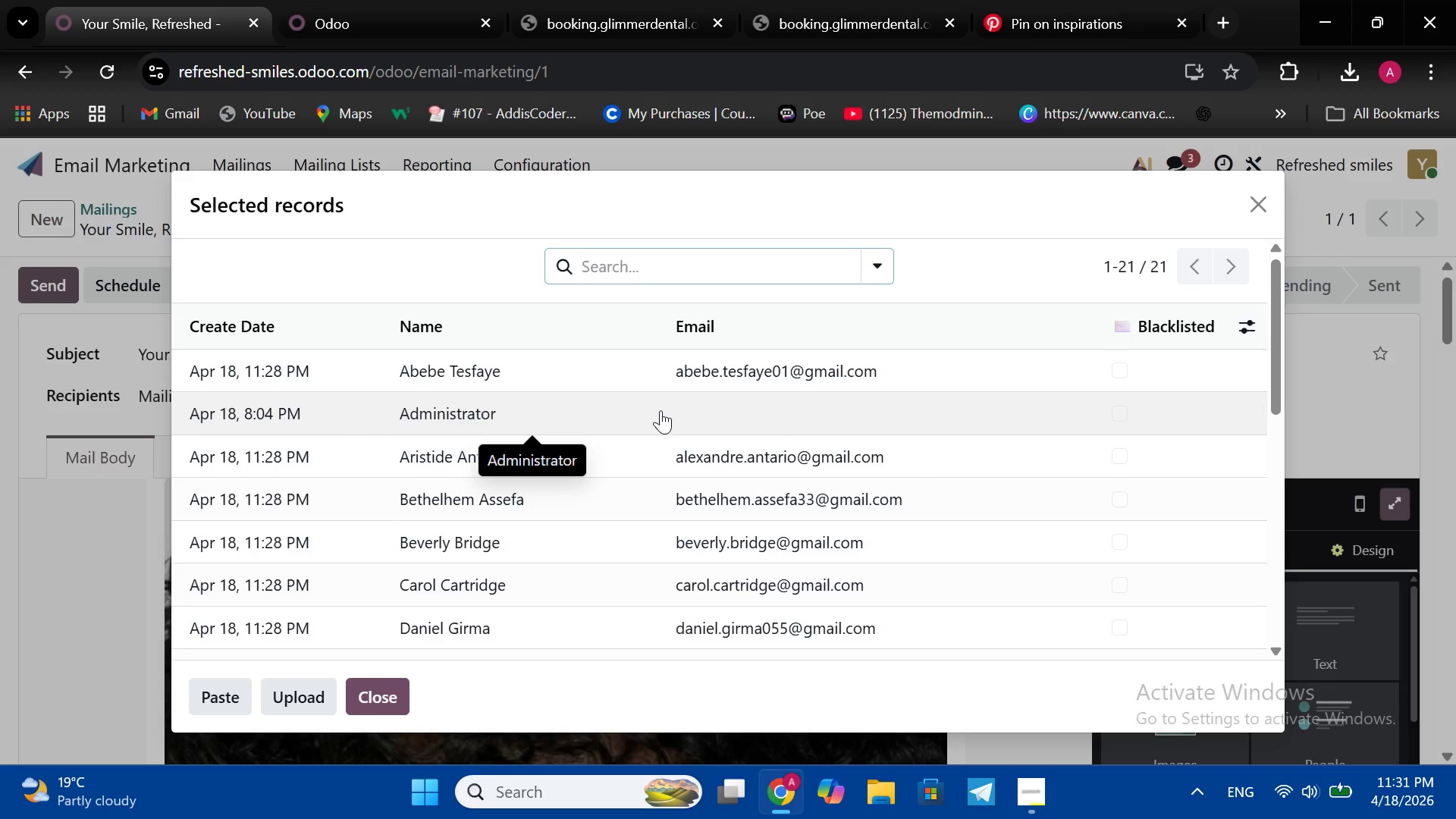 
right_click([661, 410])
 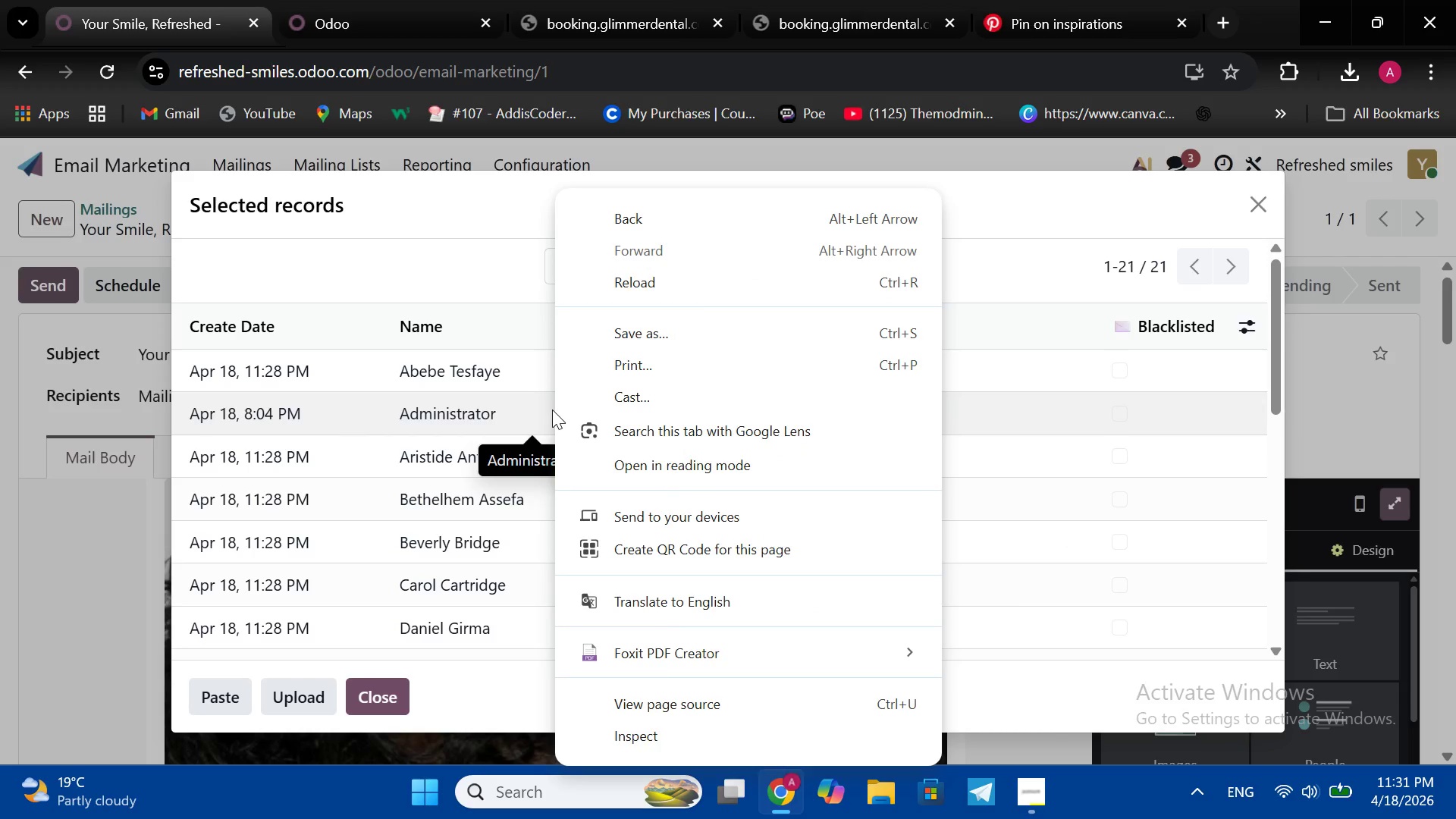 
right_click([555, 410])
 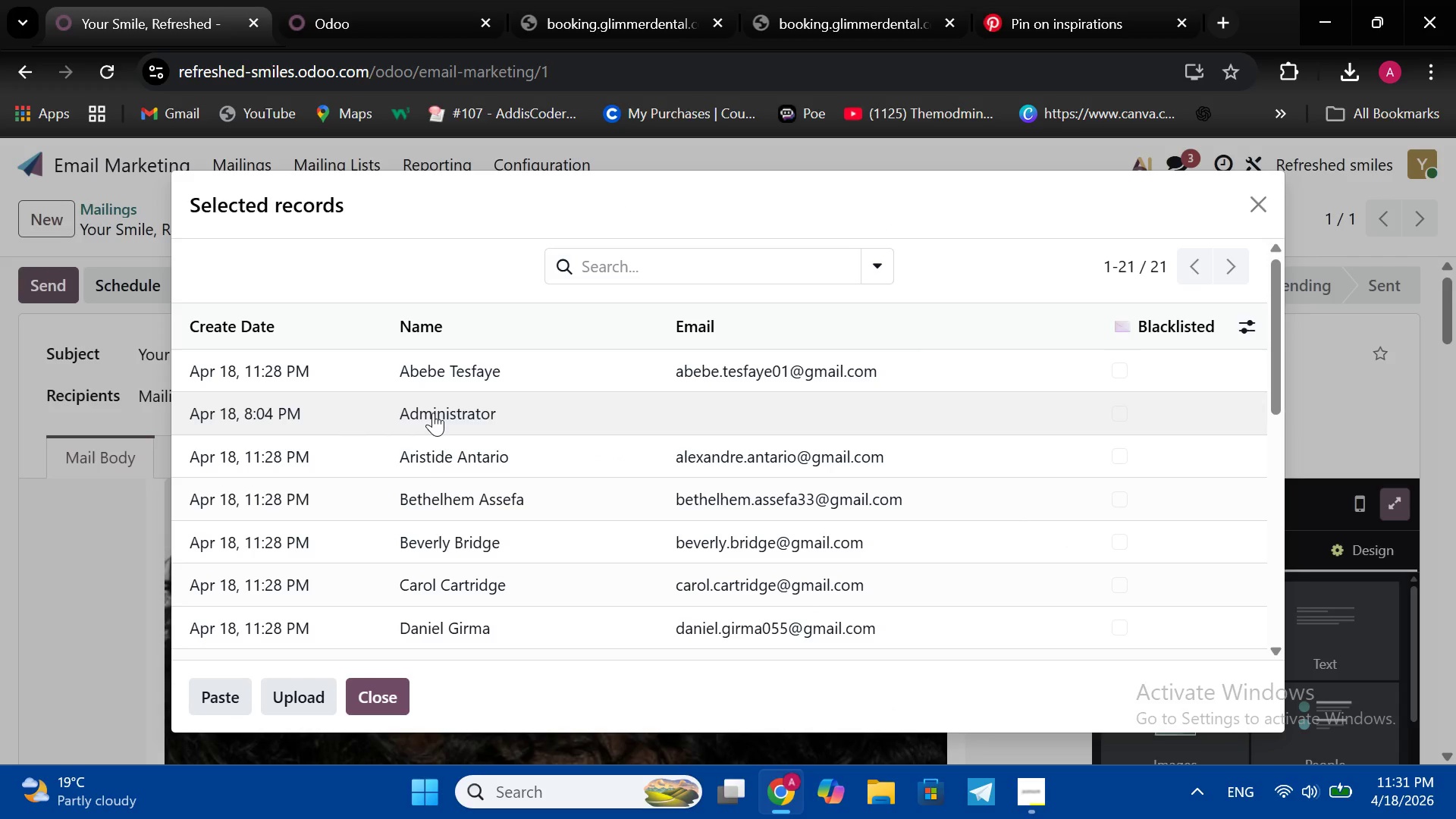 
left_click([433, 413])
 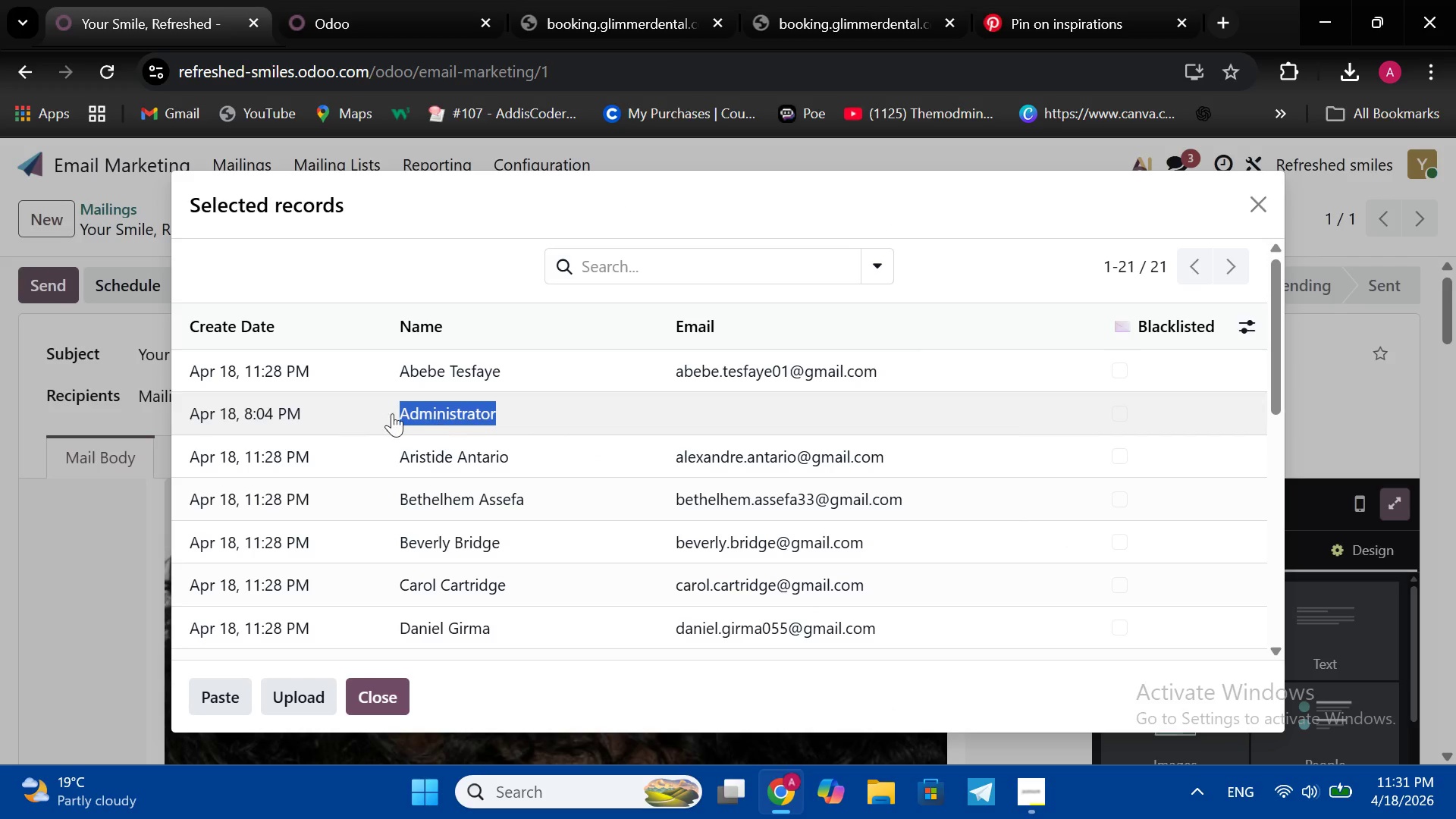 
double_click([433, 413])
 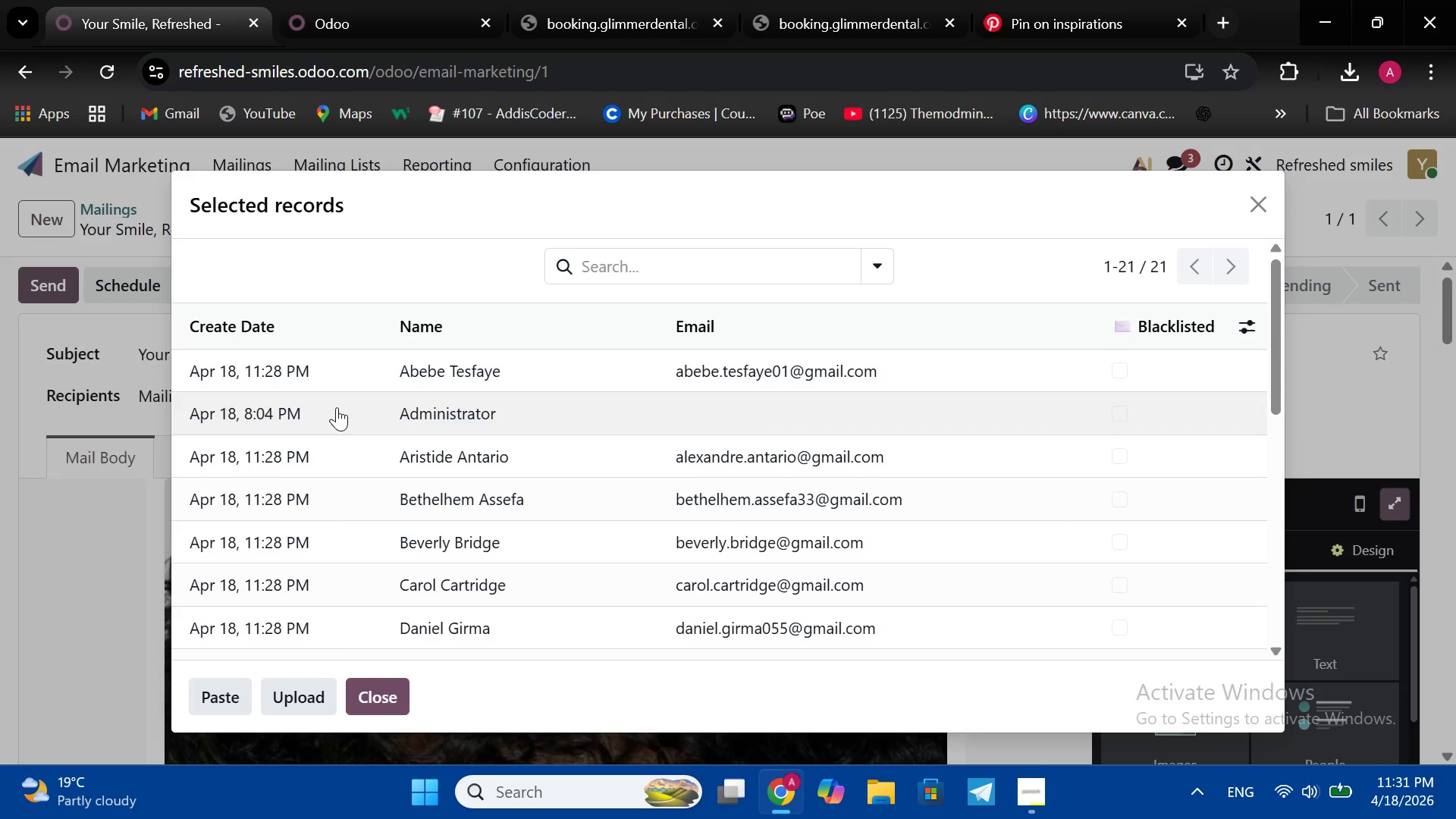 
triple_click([433, 413])
 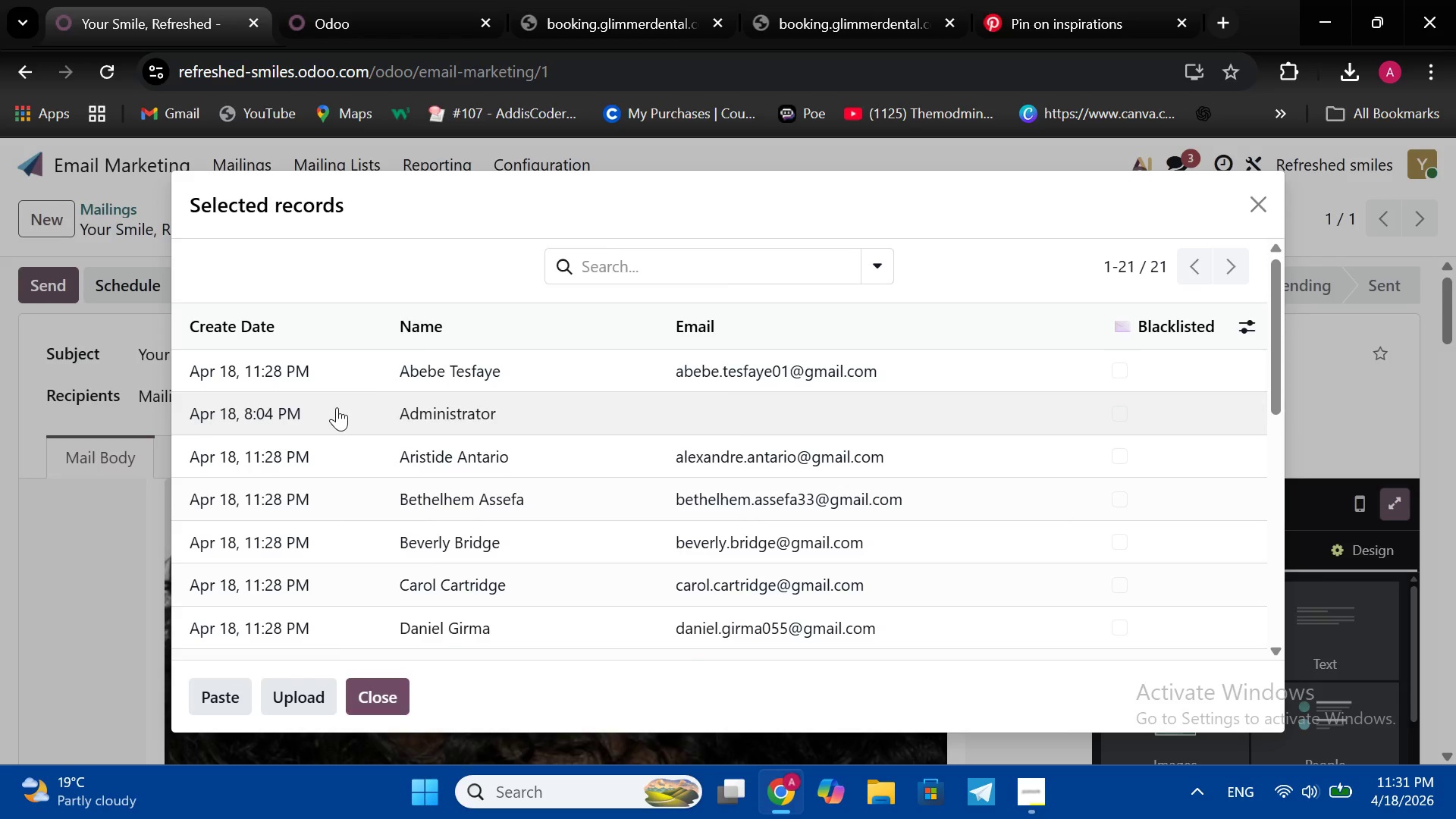 
right_click([337, 407])
 